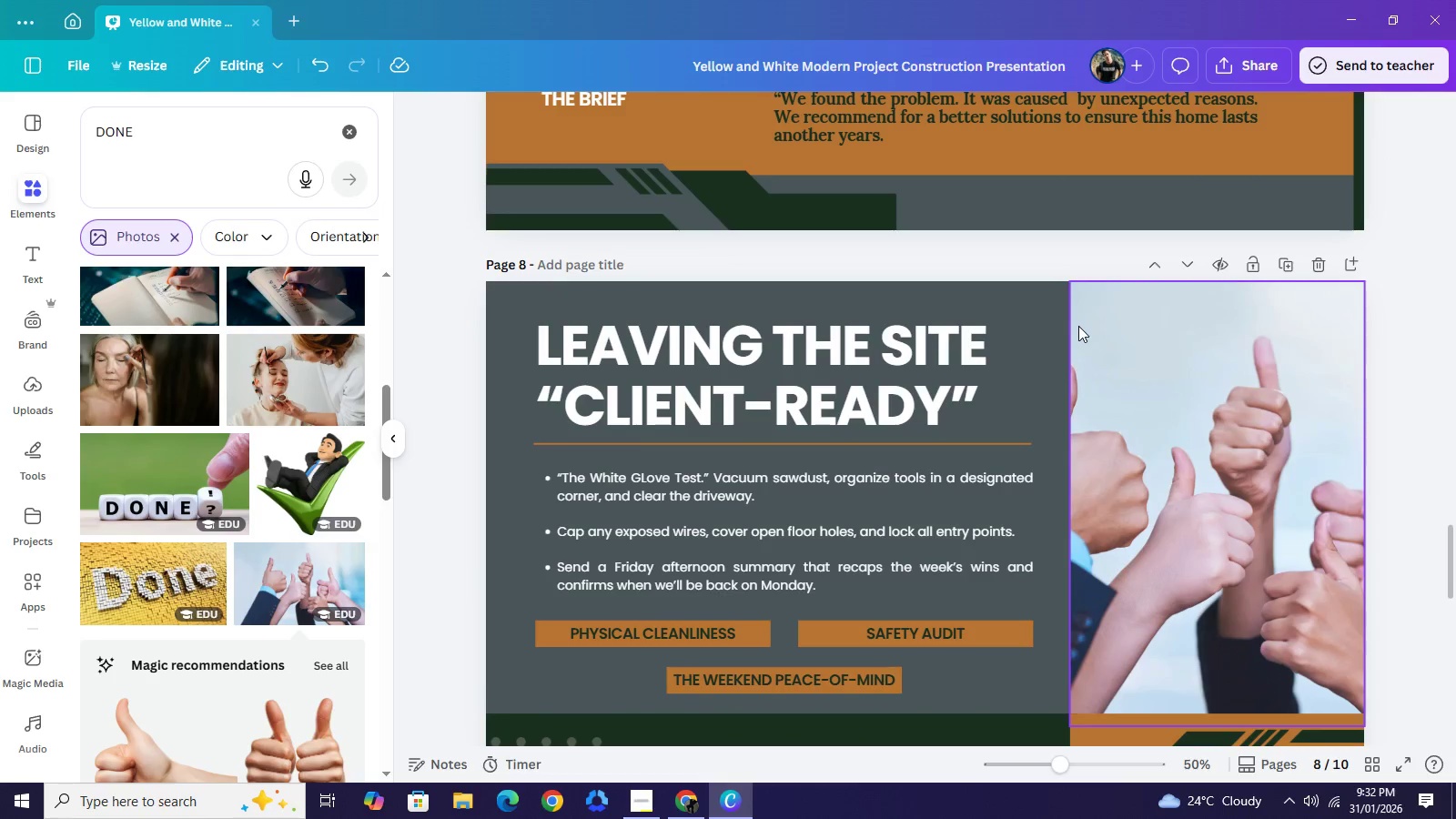 
scroll: coordinate [1081, 333], scroll_direction: down, amount: 1.0
 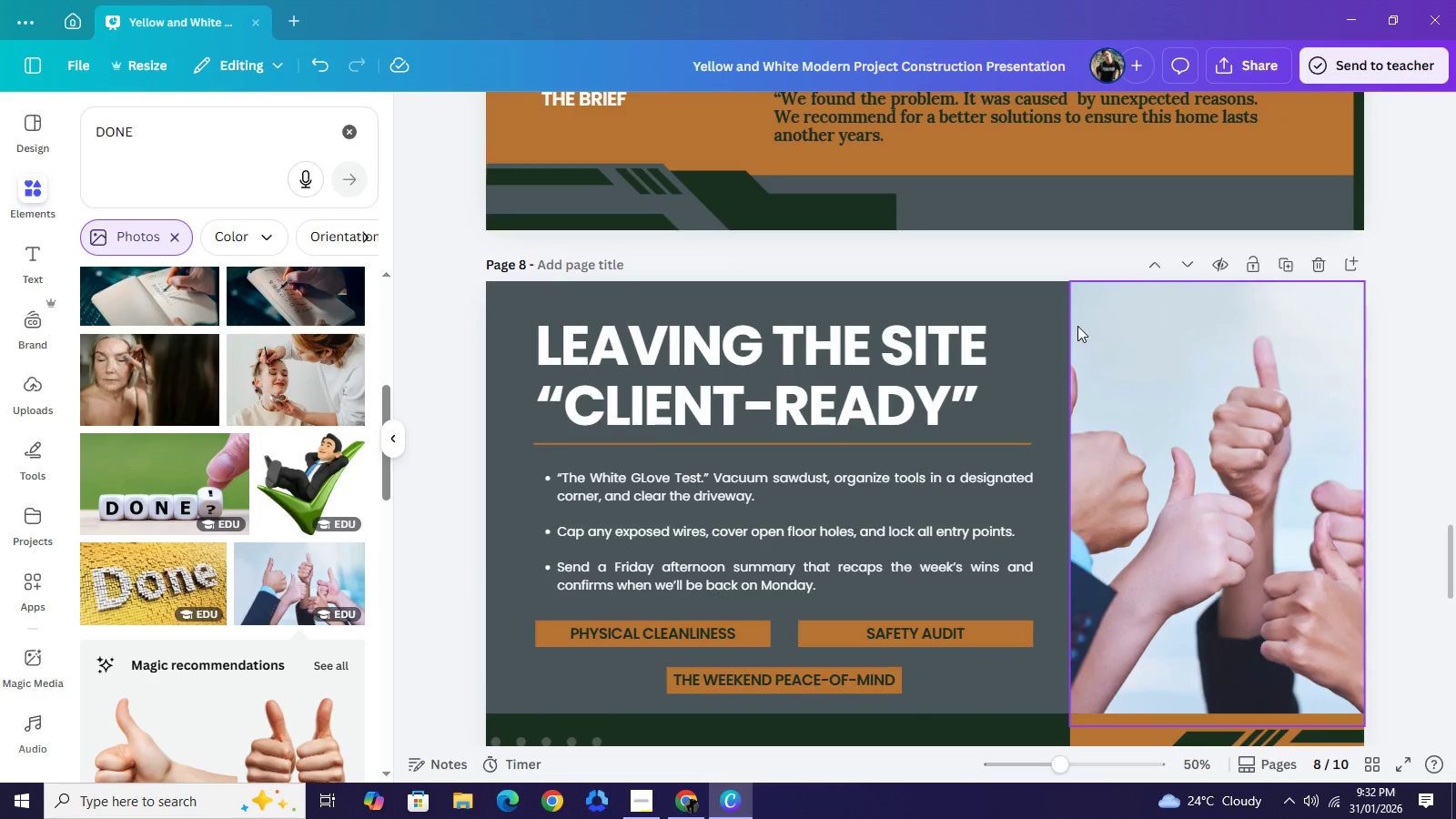 
scroll: coordinate [1077, 372], scroll_direction: up, amount: 2.0
 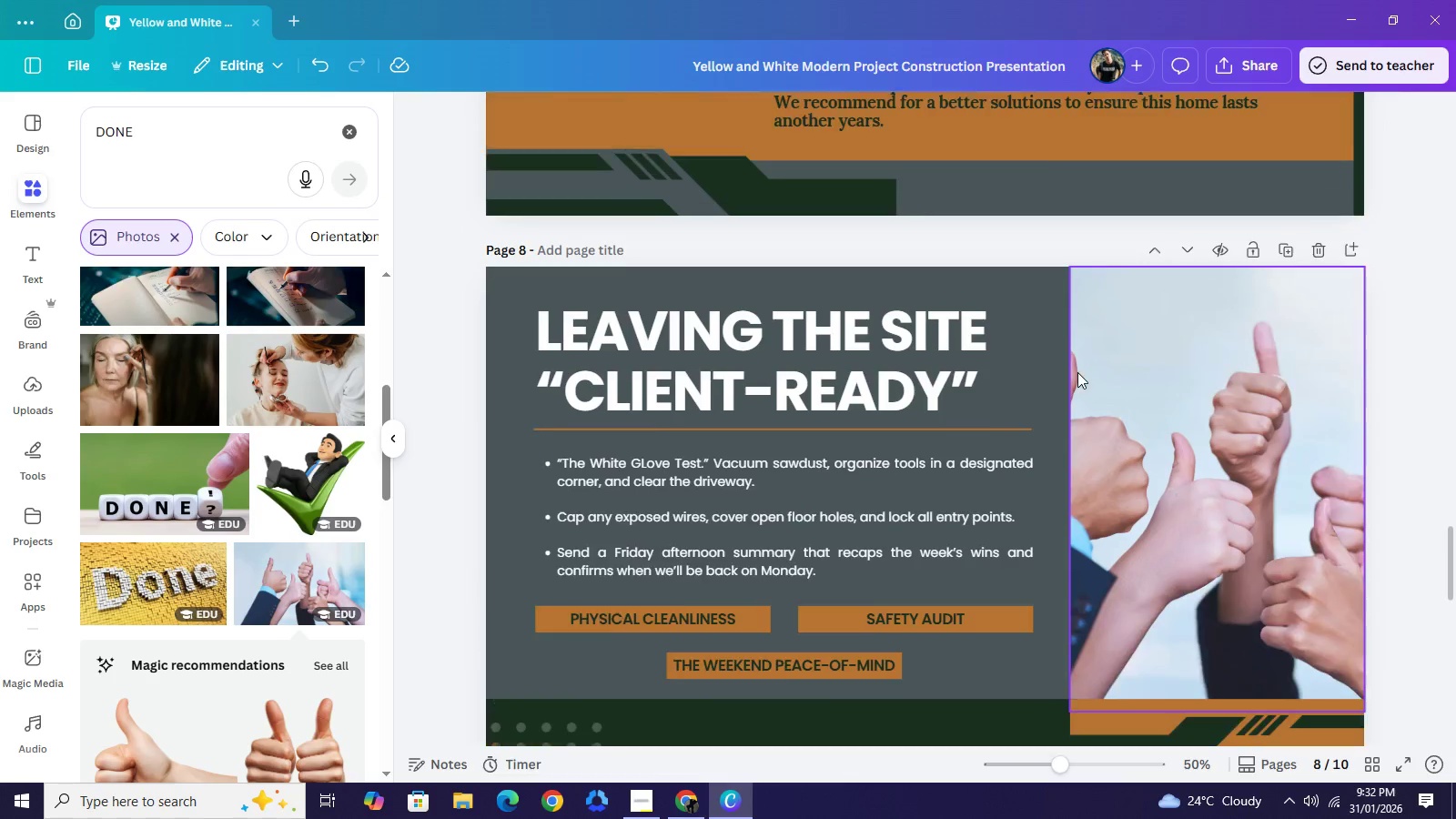 
scroll: coordinate [844, 559], scroll_direction: down, amount: 5.0
 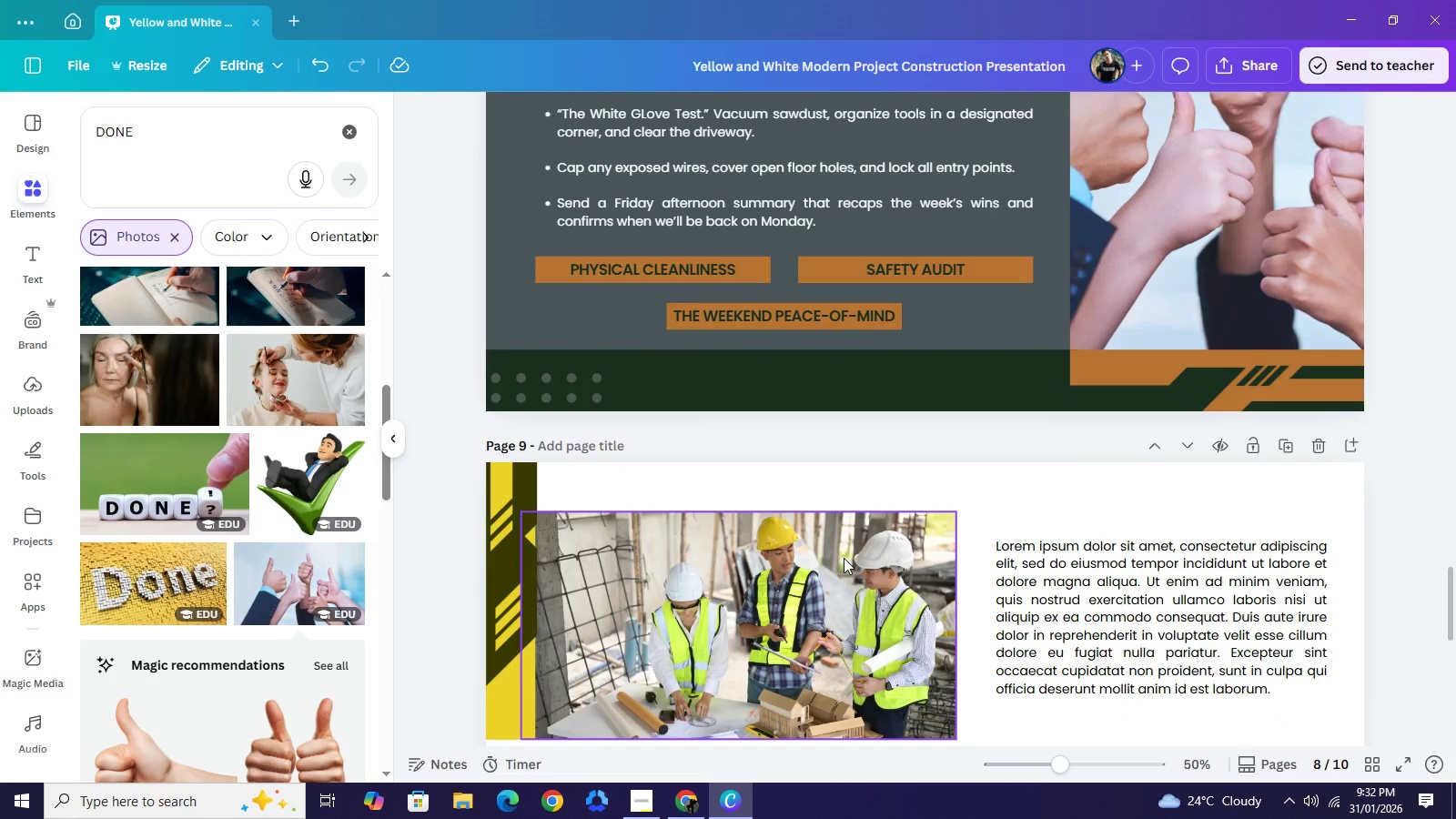 
scroll: coordinate [846, 489], scroll_direction: up, amount: 6.0
 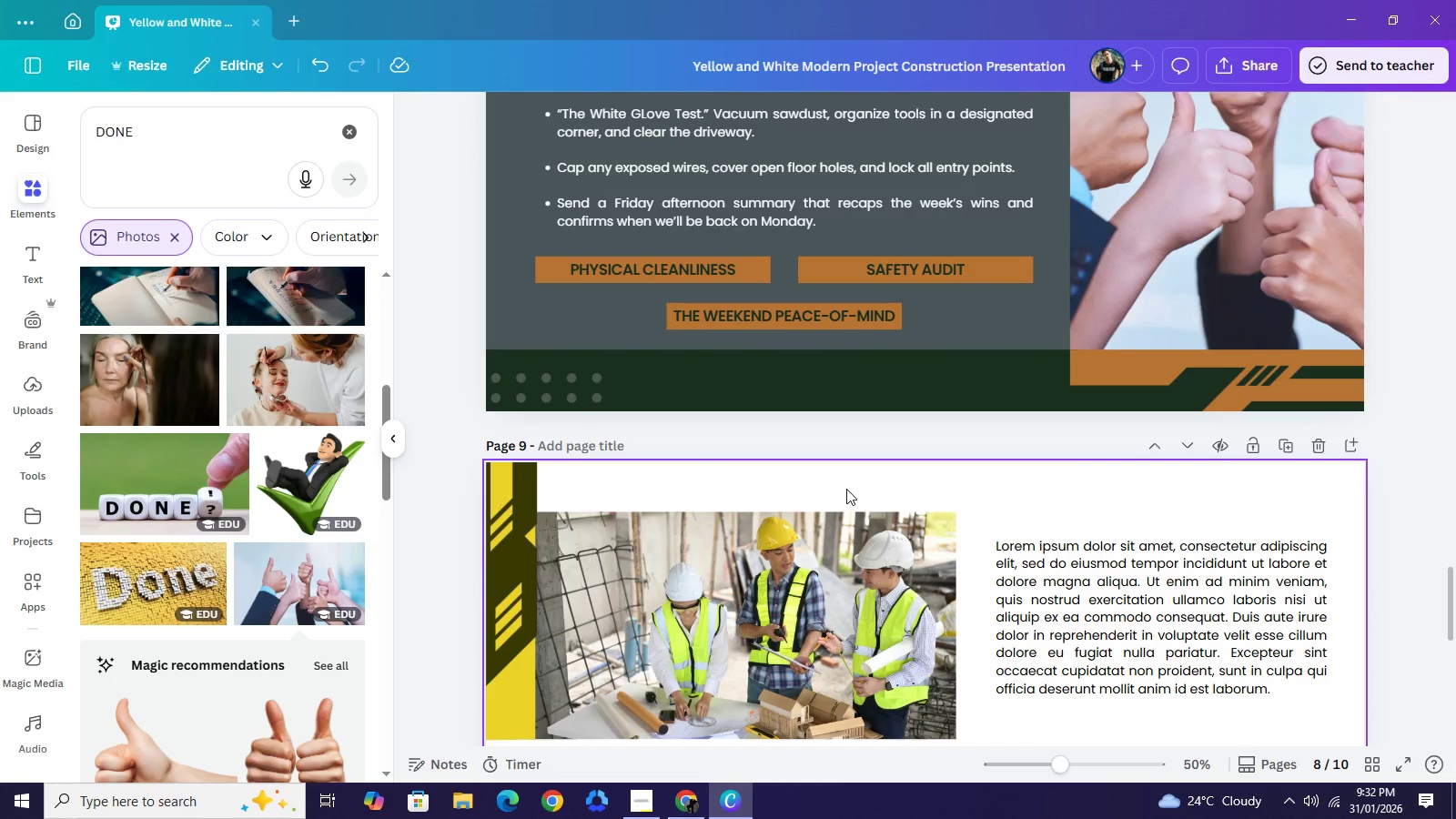 
scroll: coordinate [846, 489], scroll_direction: down, amount: 3.0
 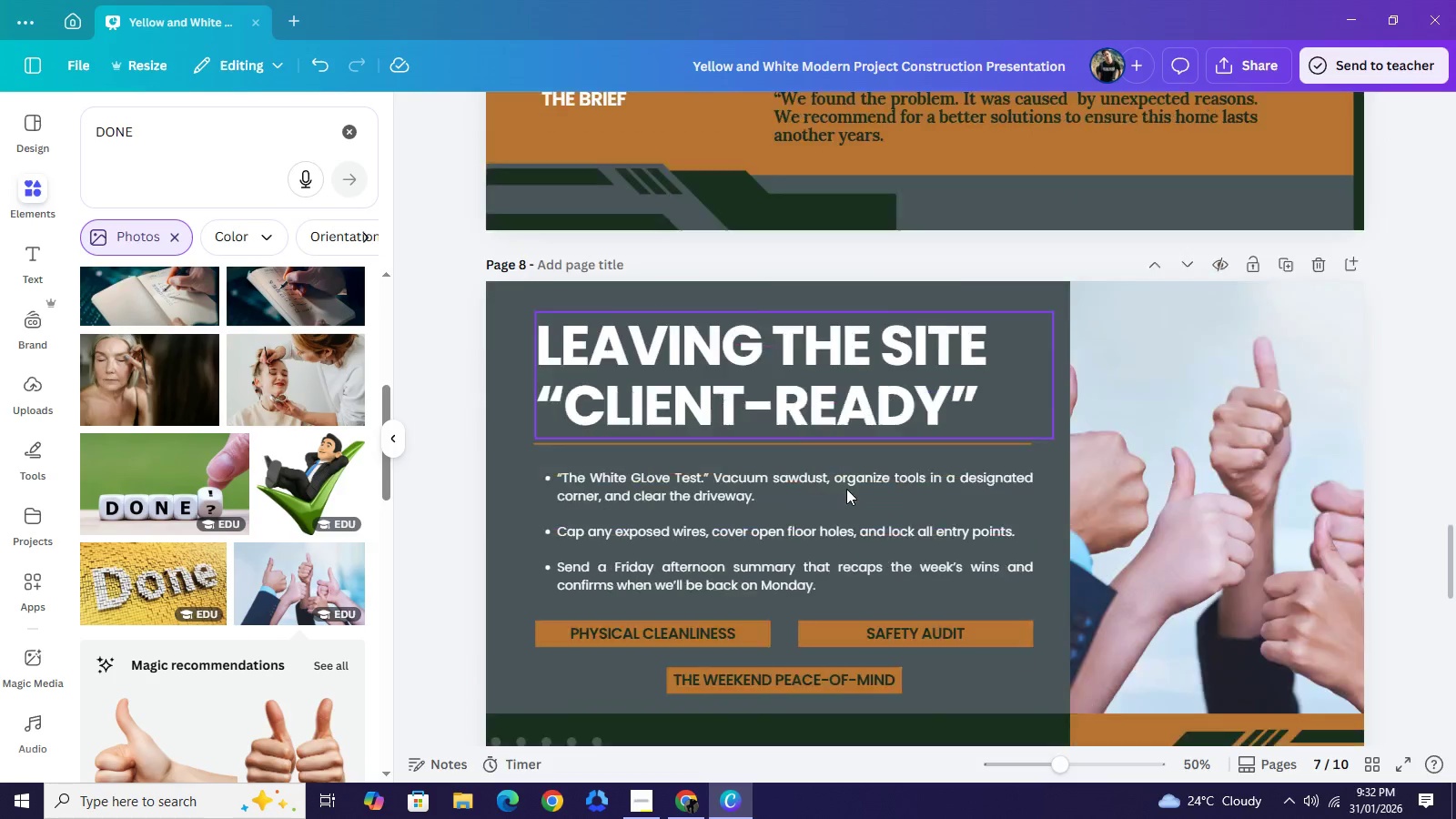 
scroll: coordinate [846, 489], scroll_direction: up, amount: 2.0
 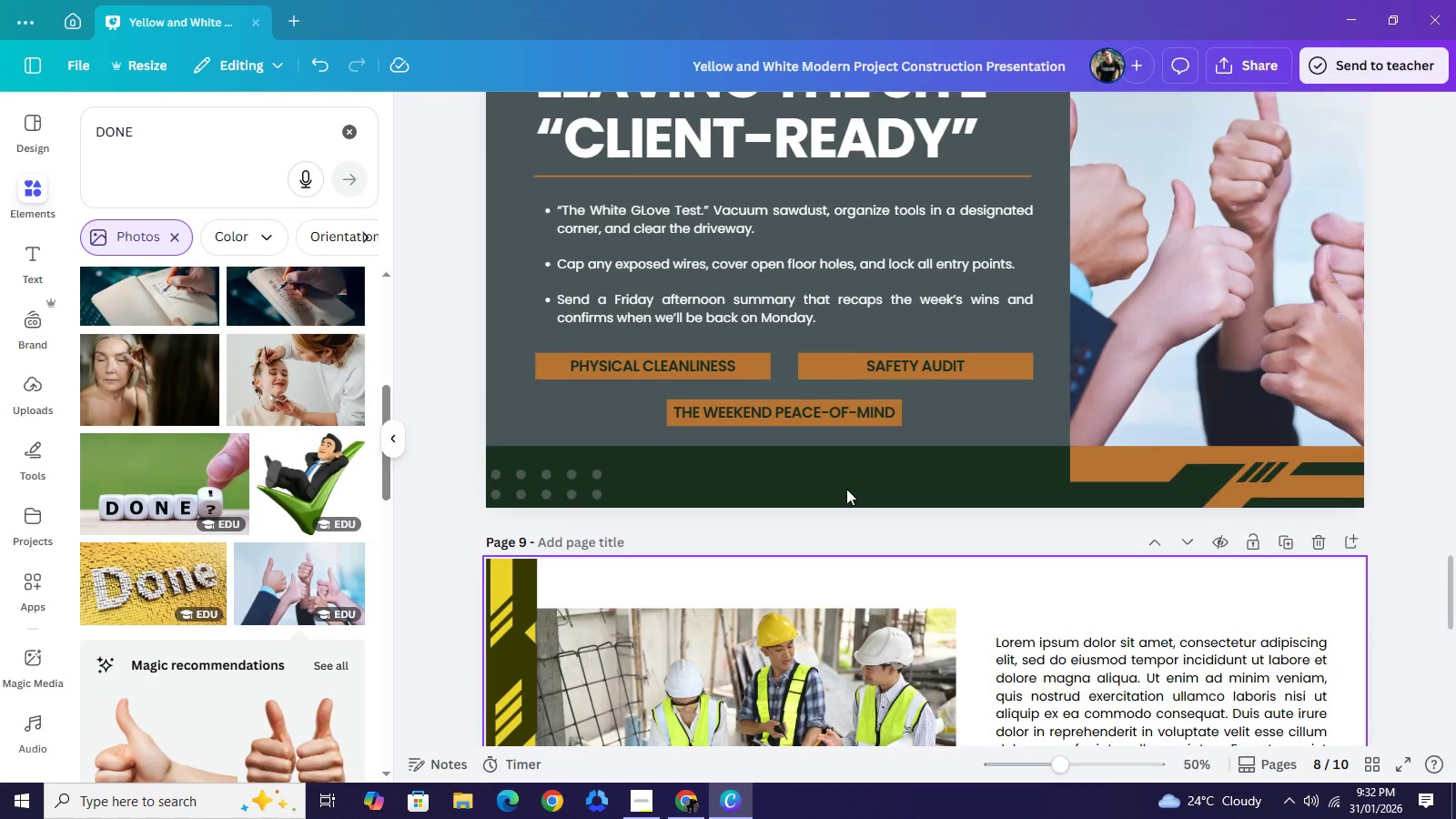 
scroll: coordinate [846, 489], scroll_direction: down, amount: 3.0
 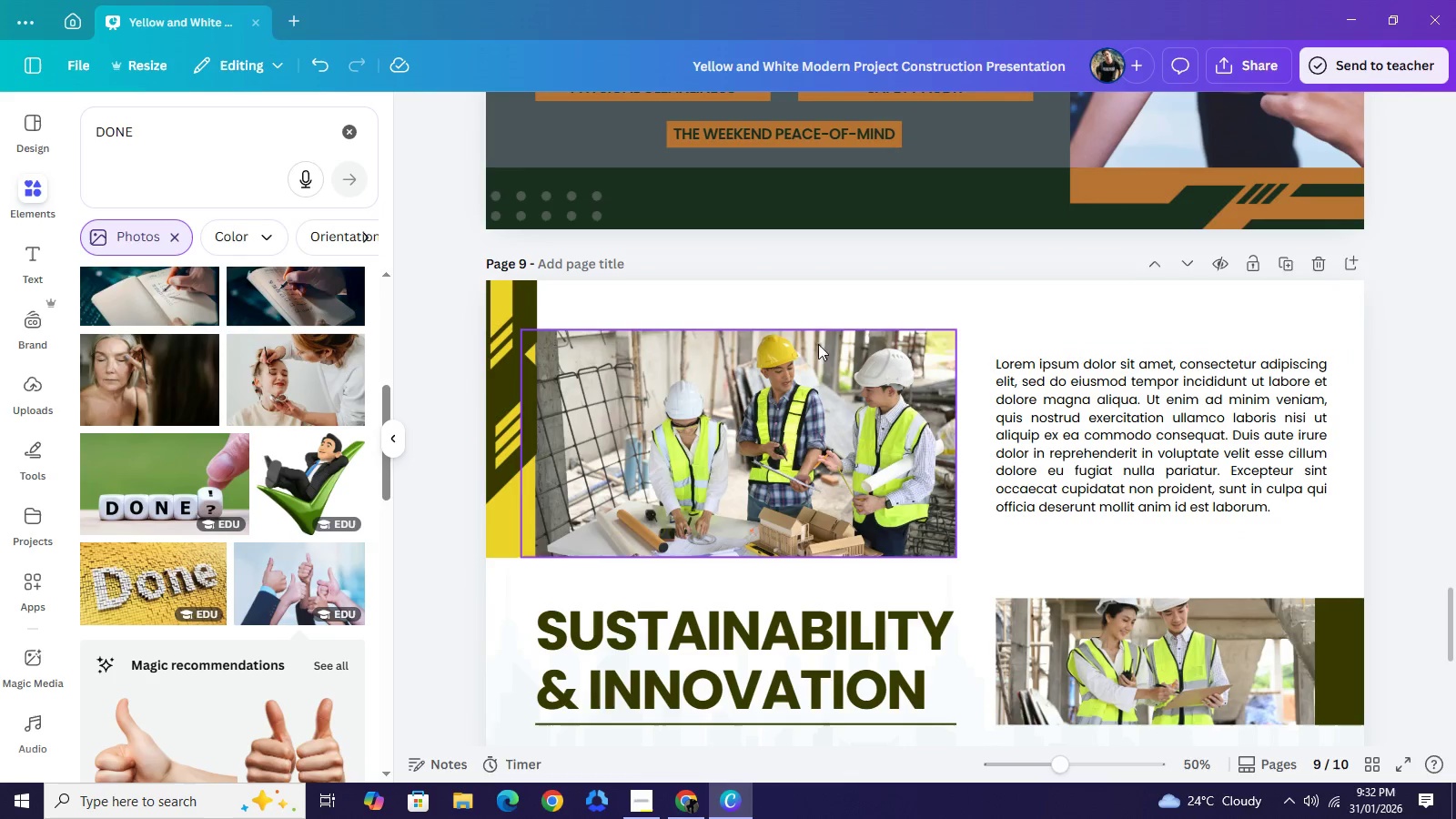 
left_click([821, 289])
 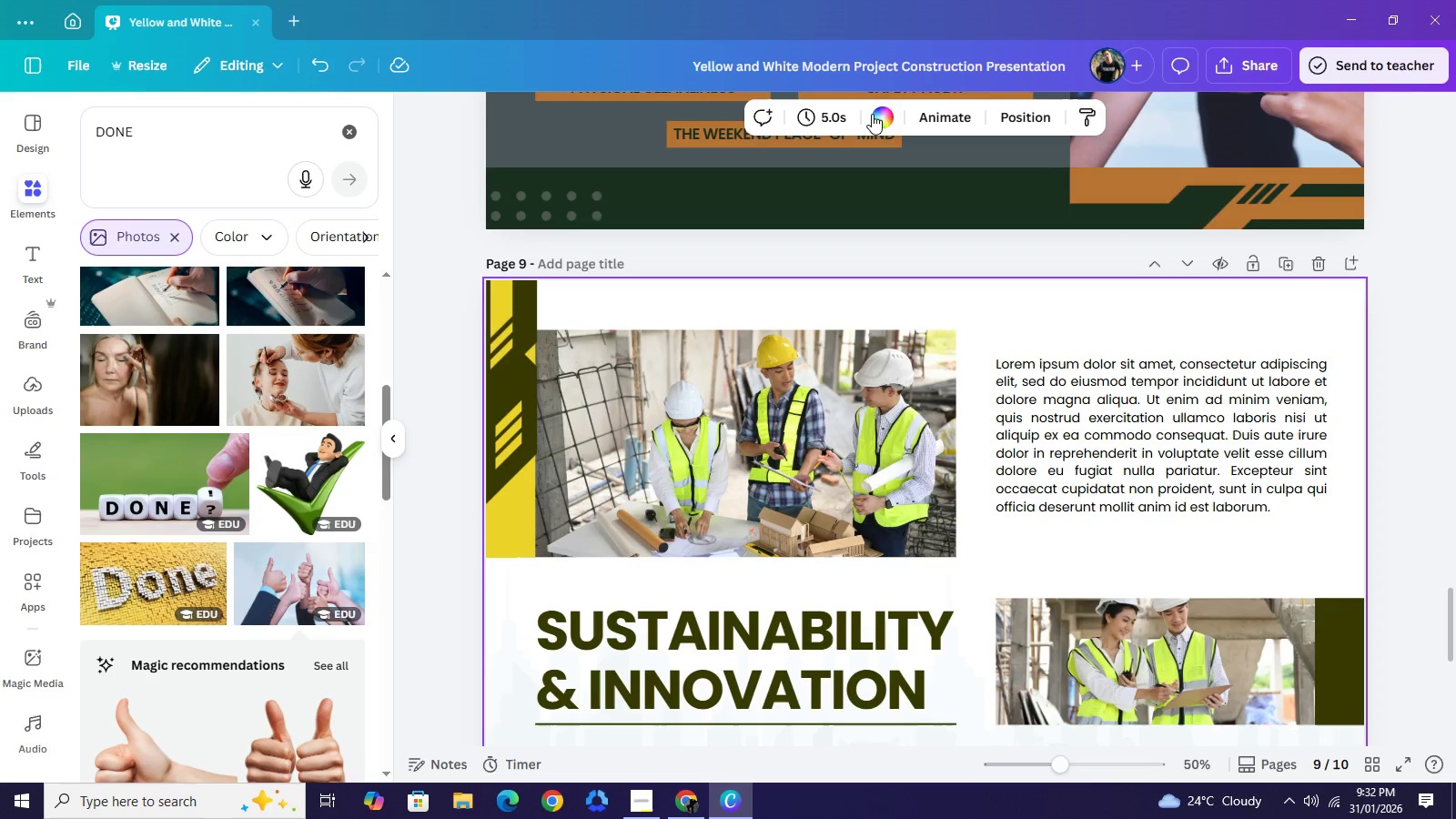 
left_click([872, 114])
 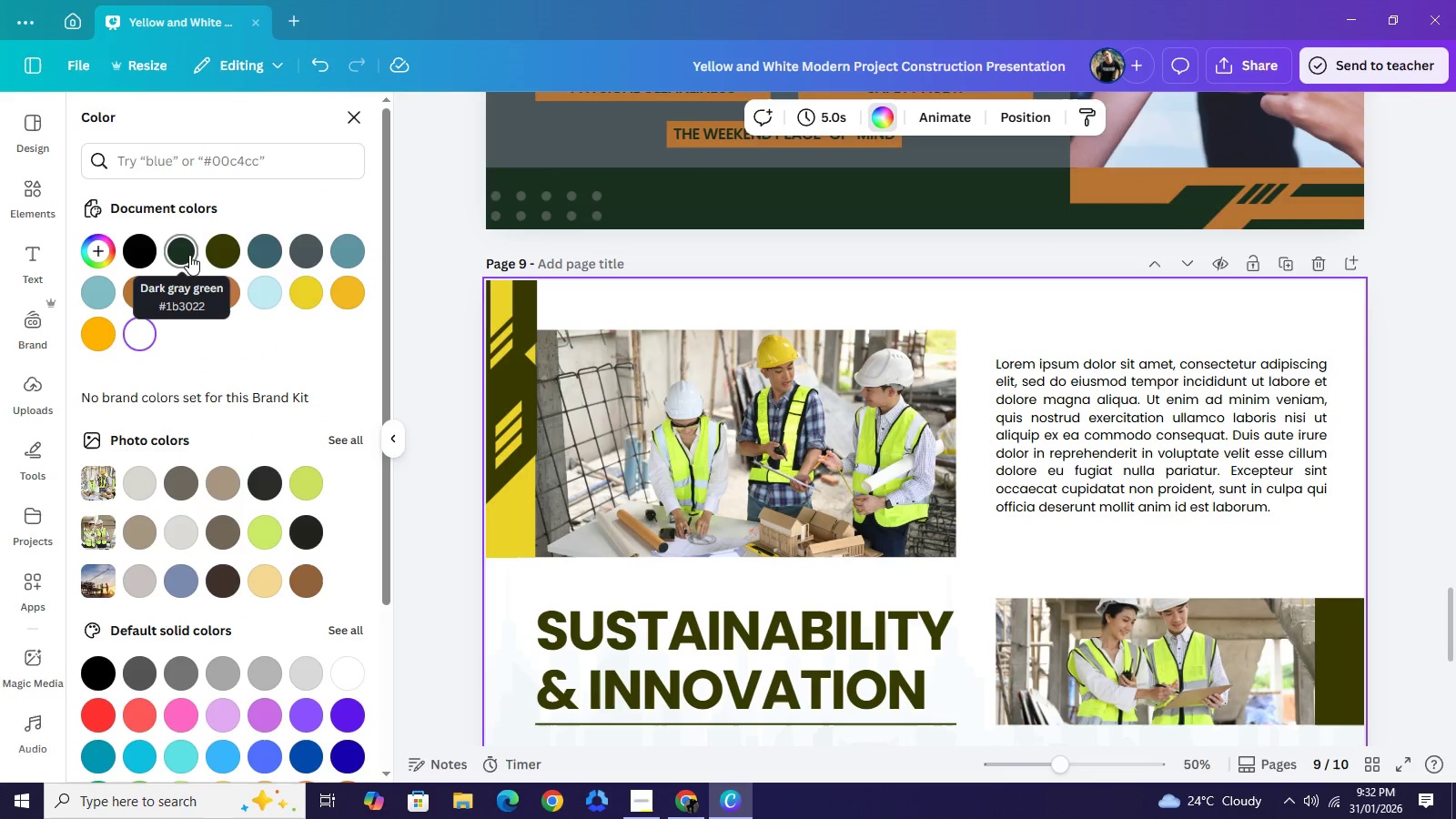 
left_click([189, 255])
 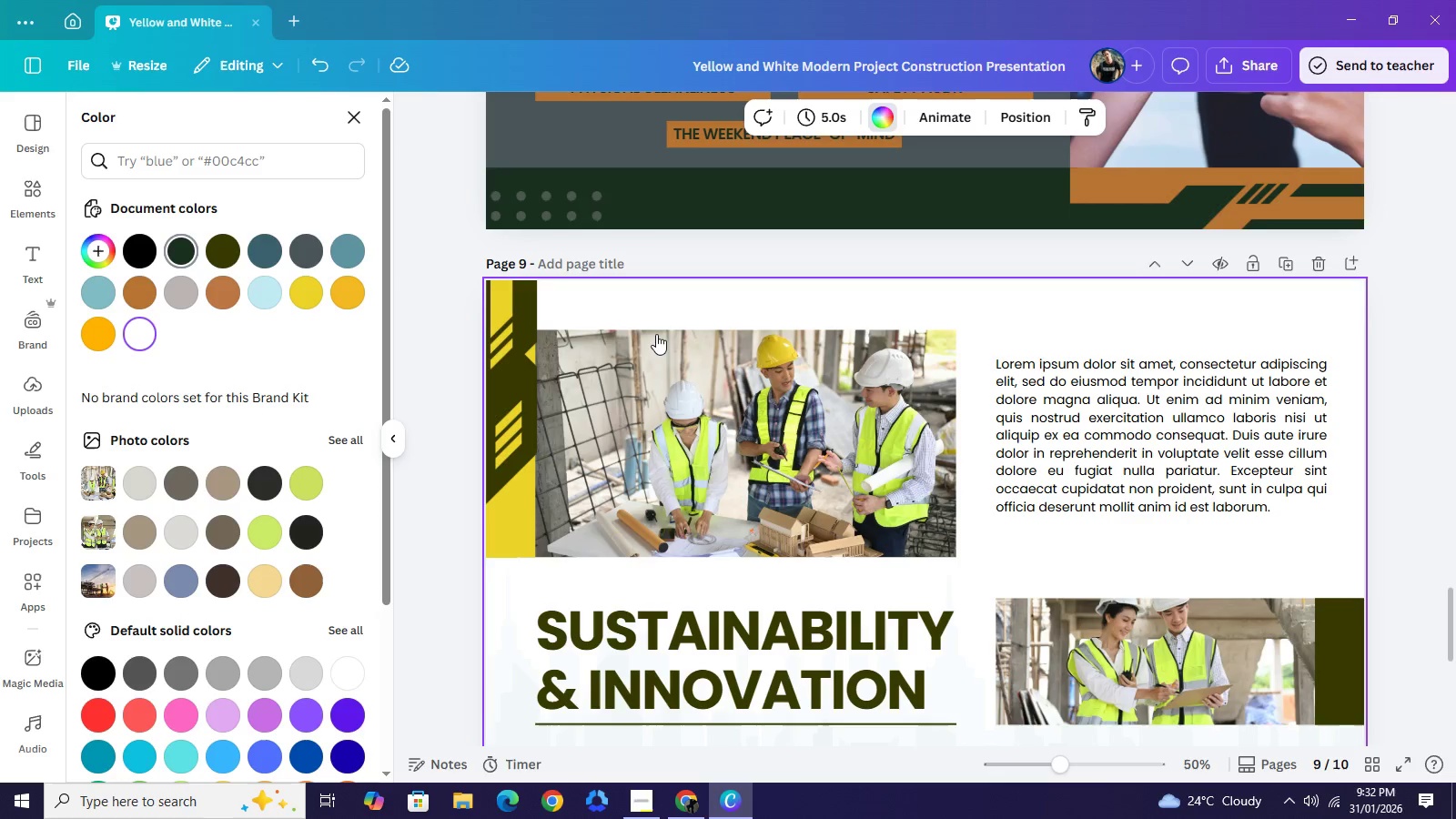 
scroll: coordinate [706, 332], scroll_direction: up, amount: 1.0
 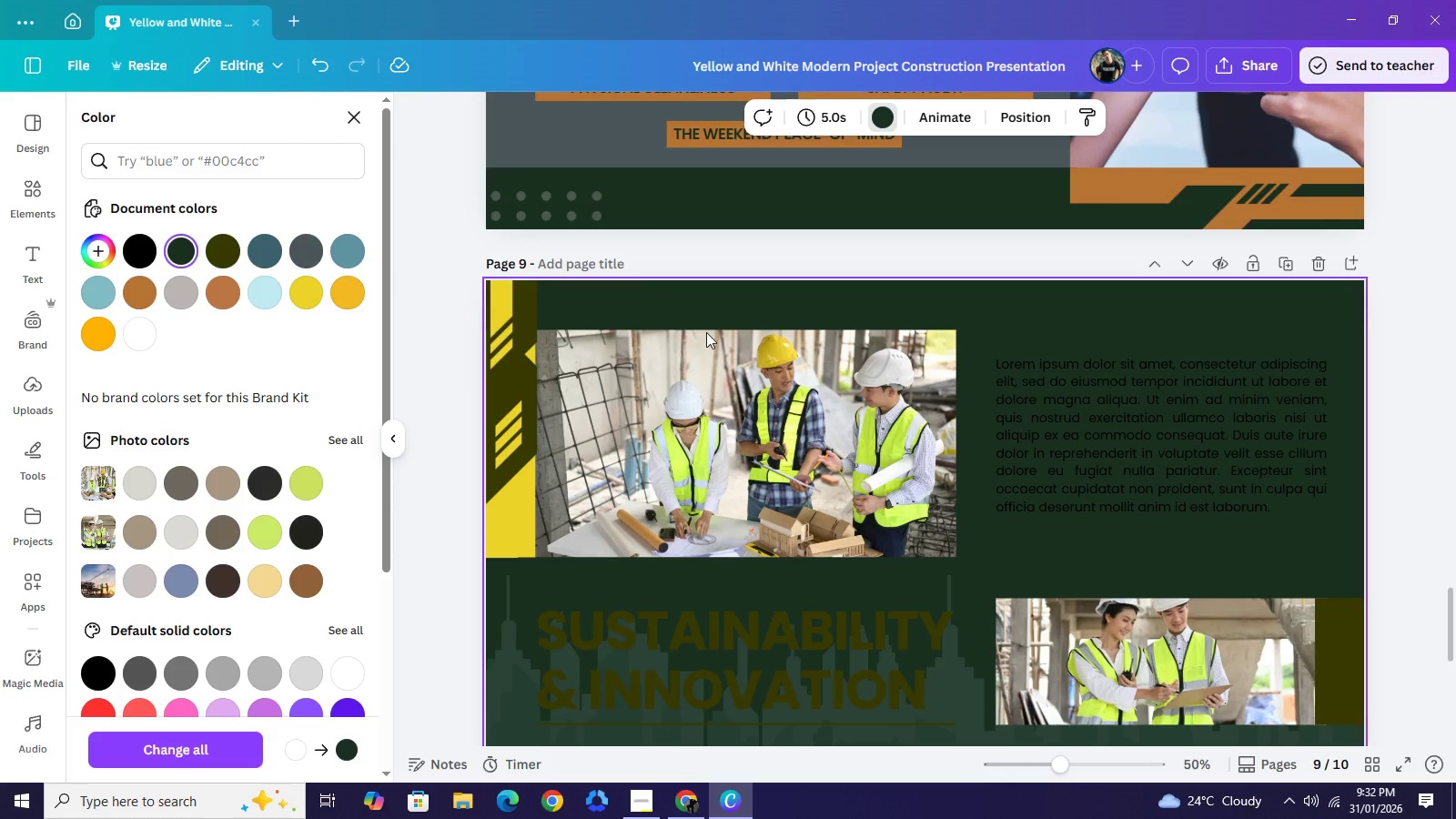 
scroll: coordinate [732, 423], scroll_direction: down, amount: 1.0
 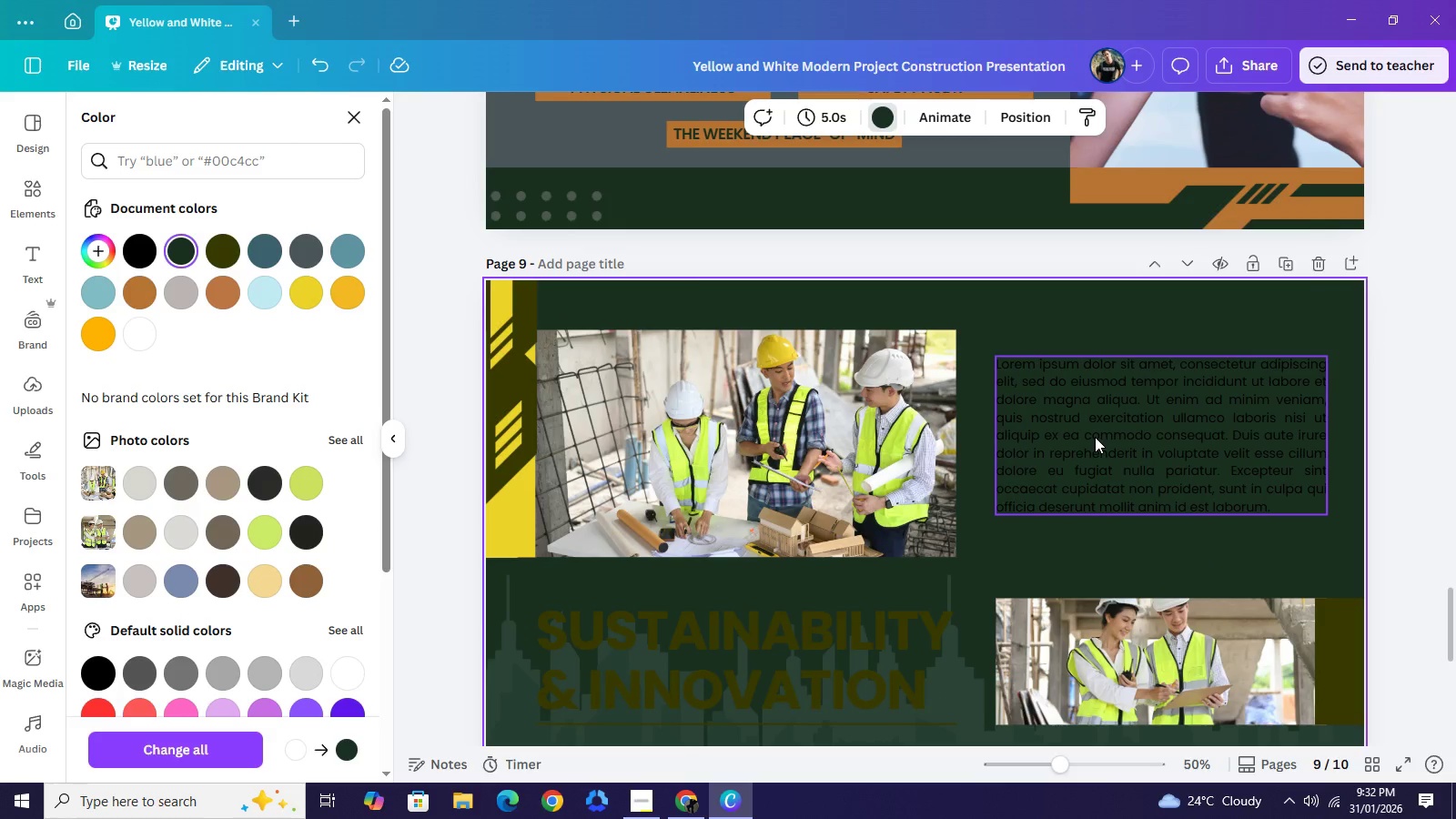 
left_click([1095, 437])
 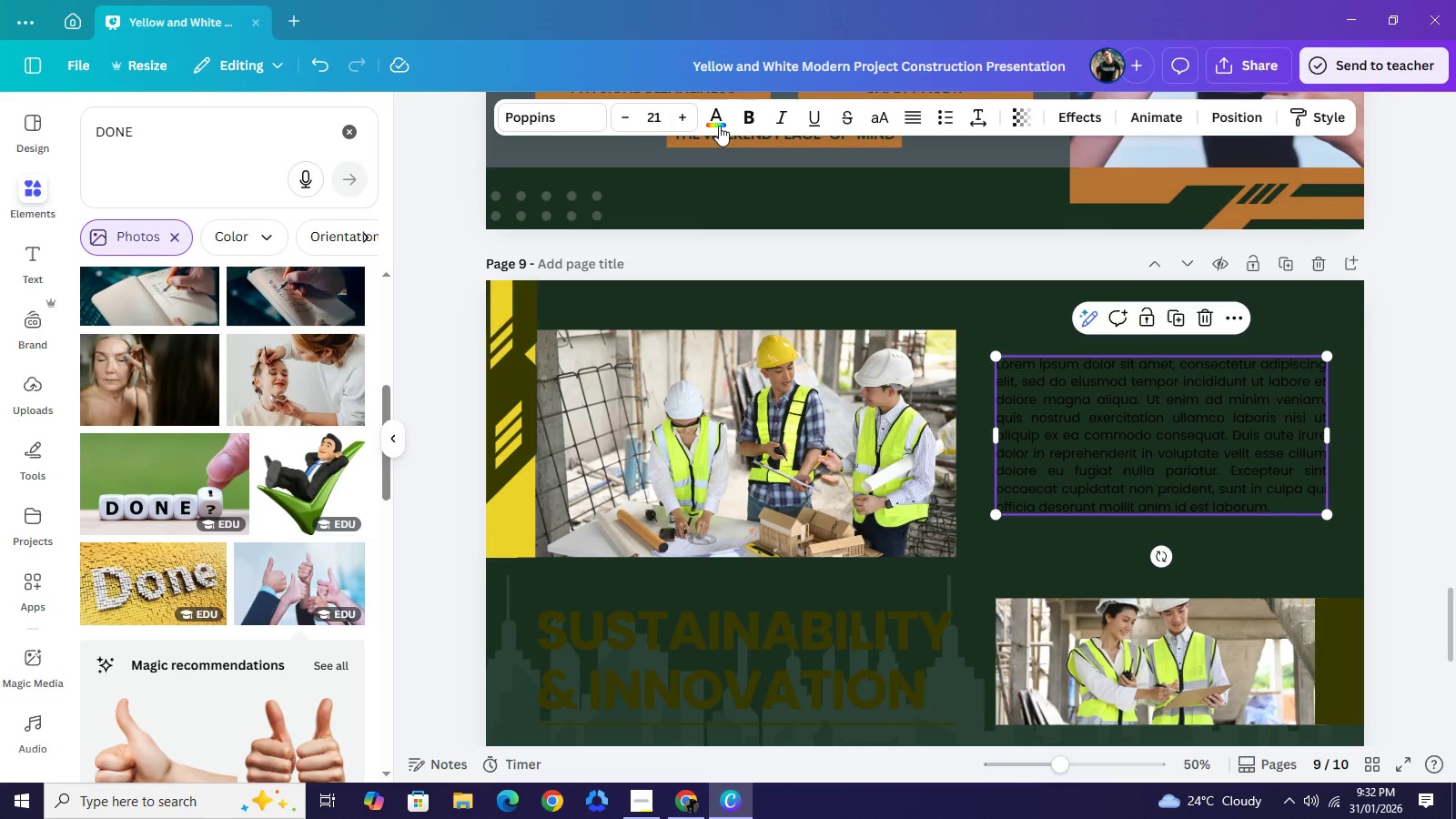 
left_click([718, 125])
 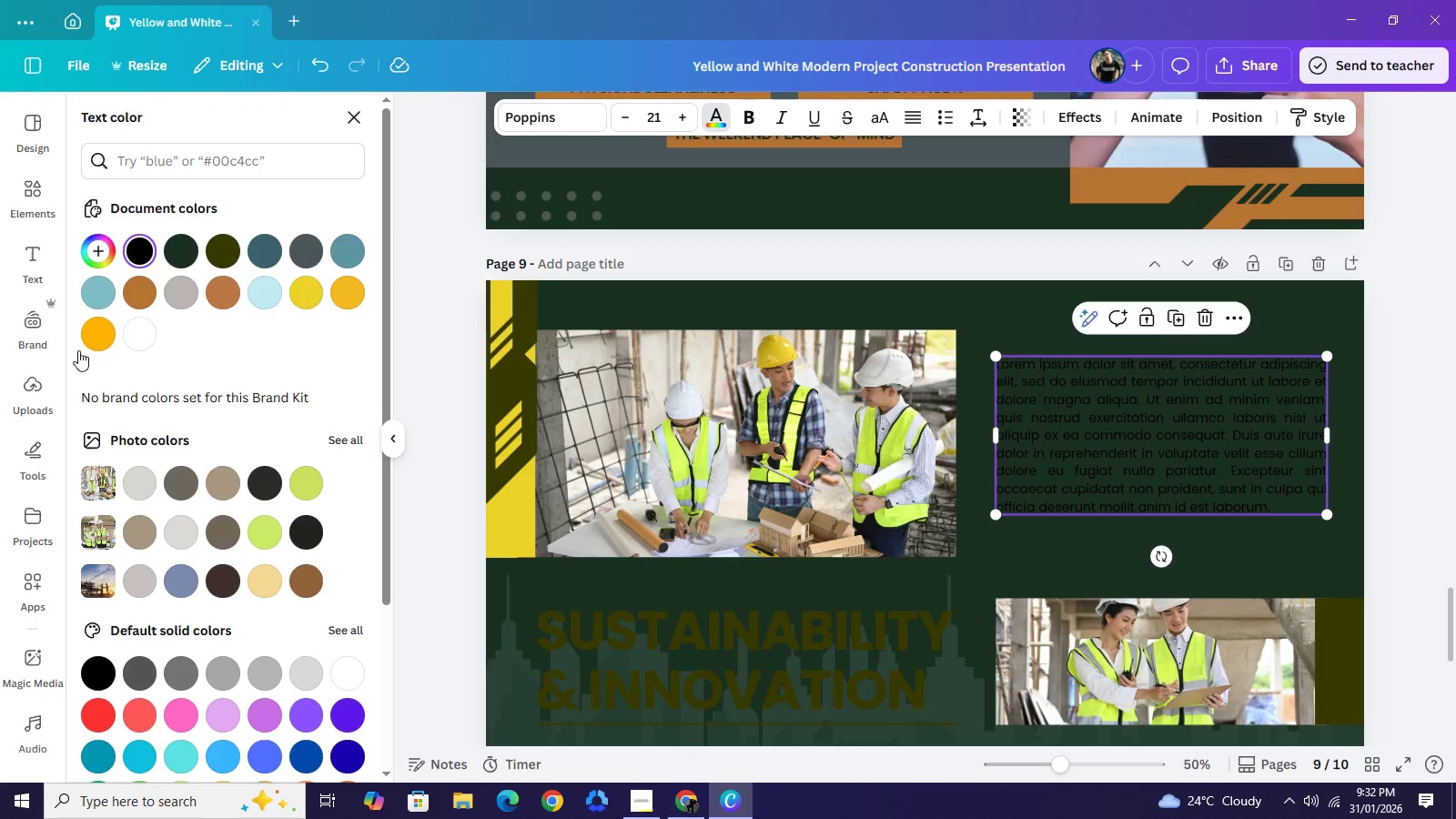 
left_click([128, 349])
 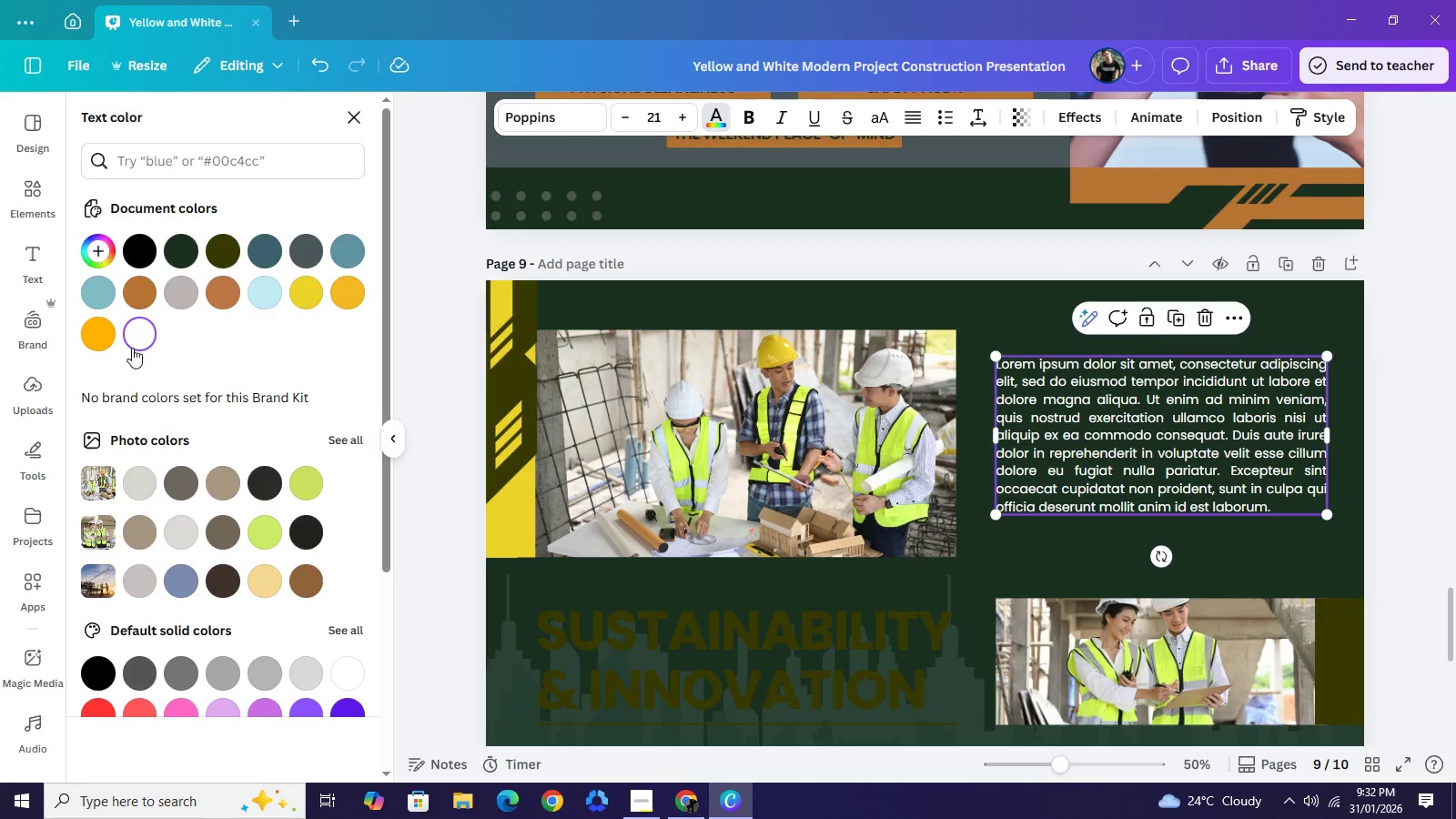 
scroll: coordinate [826, 538], scroll_direction: down, amount: 1.0
 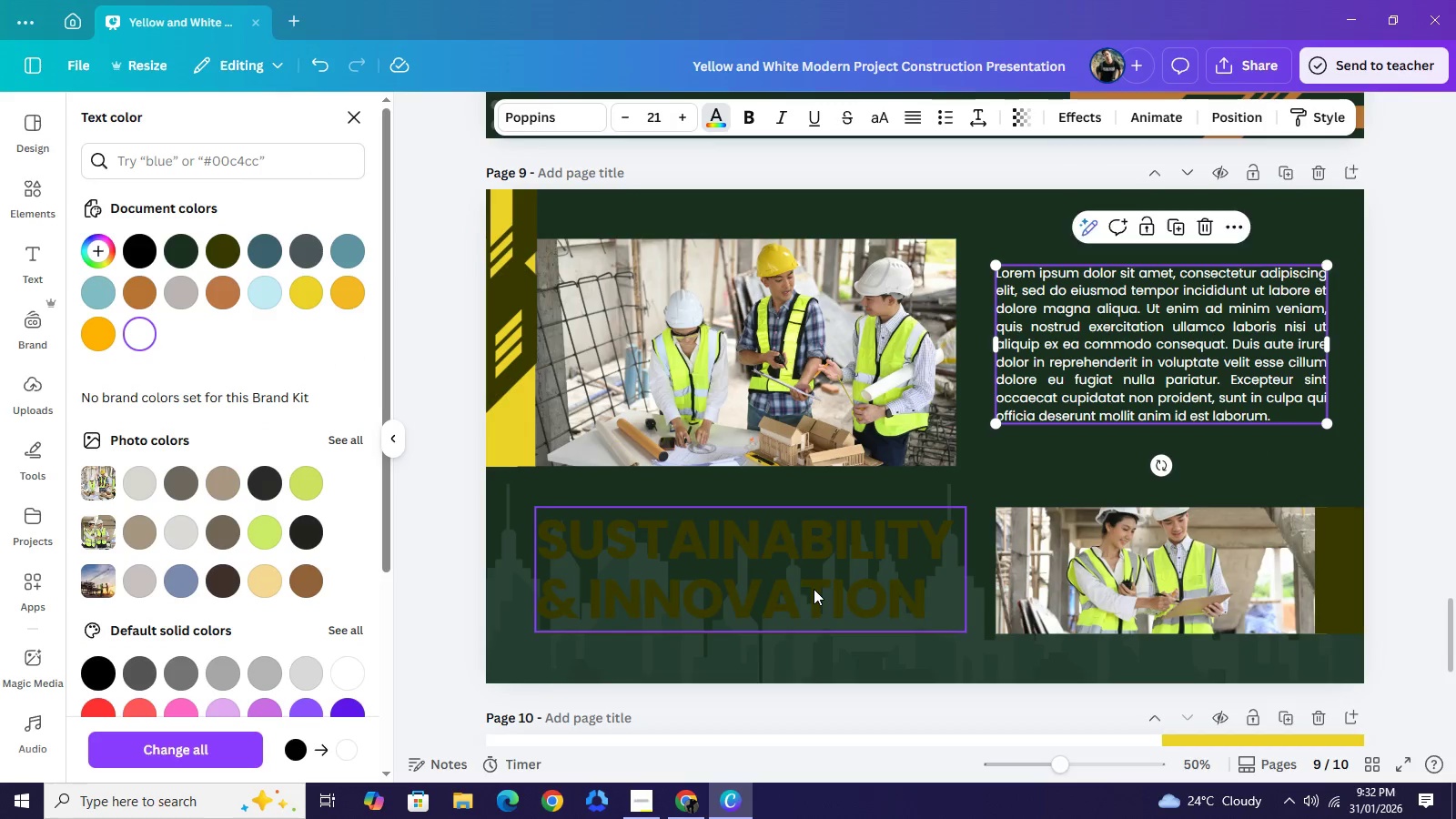 
left_click([814, 581])
 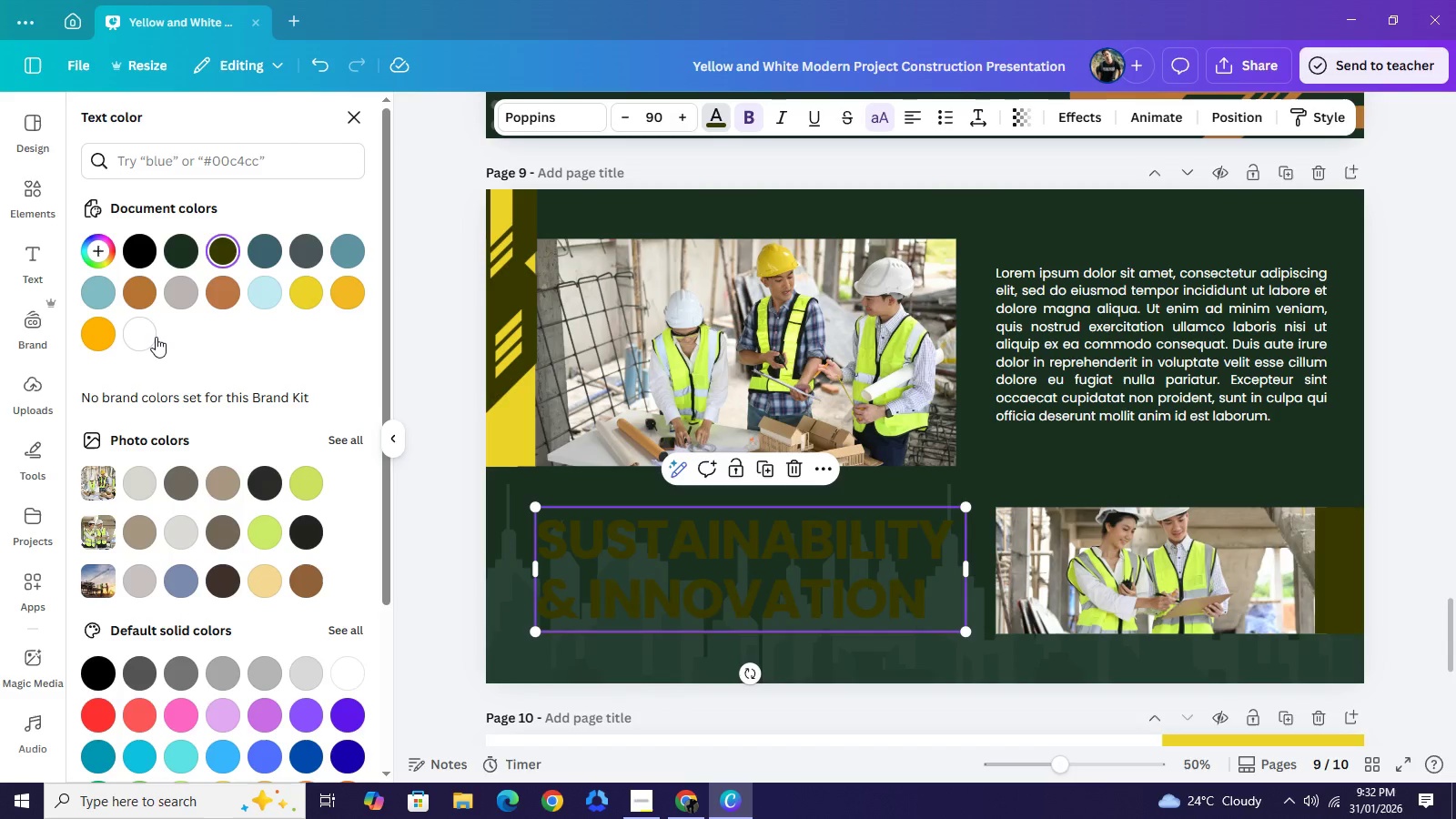 
left_click([156, 337])
 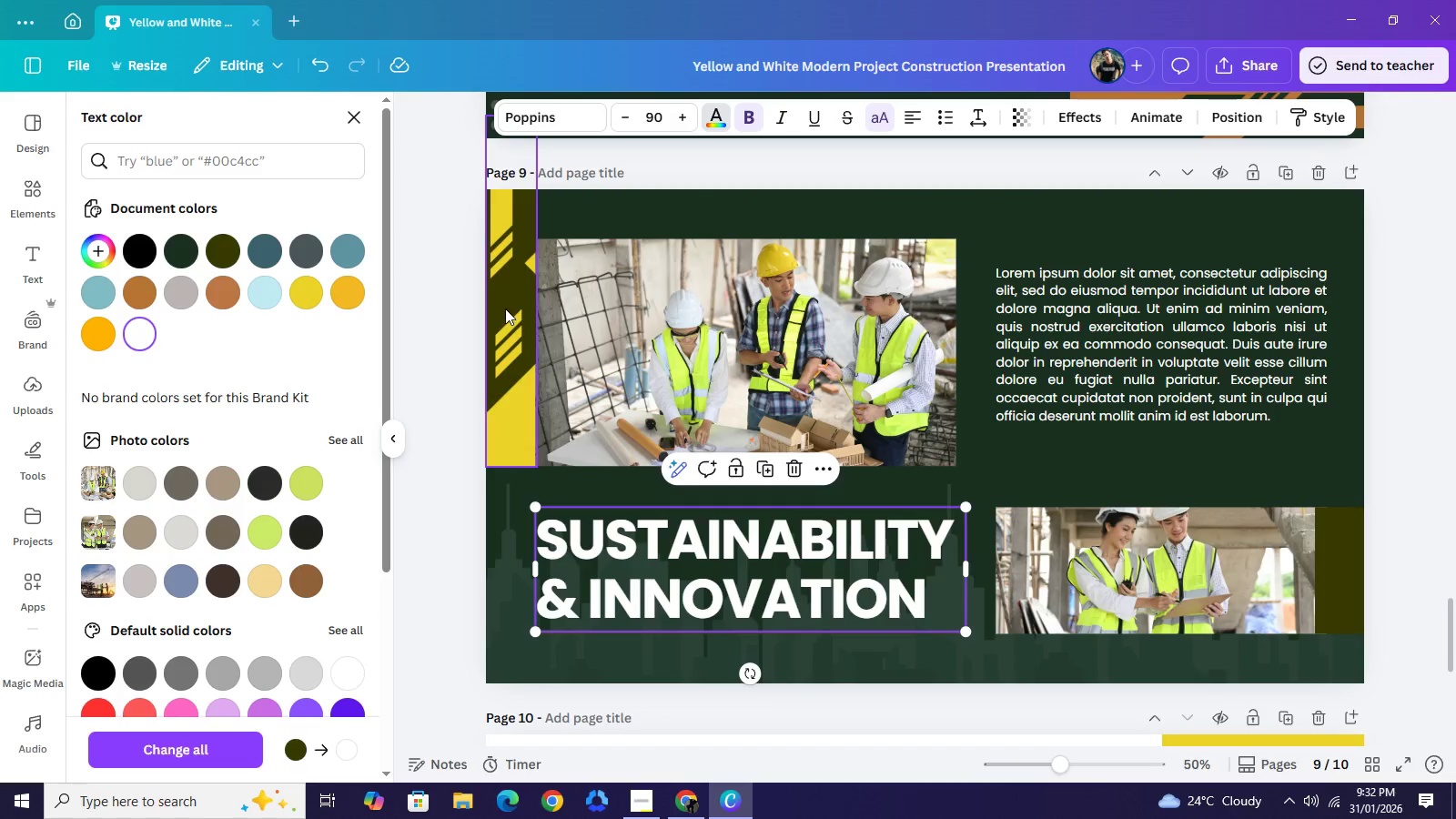 
left_click([505, 306])
 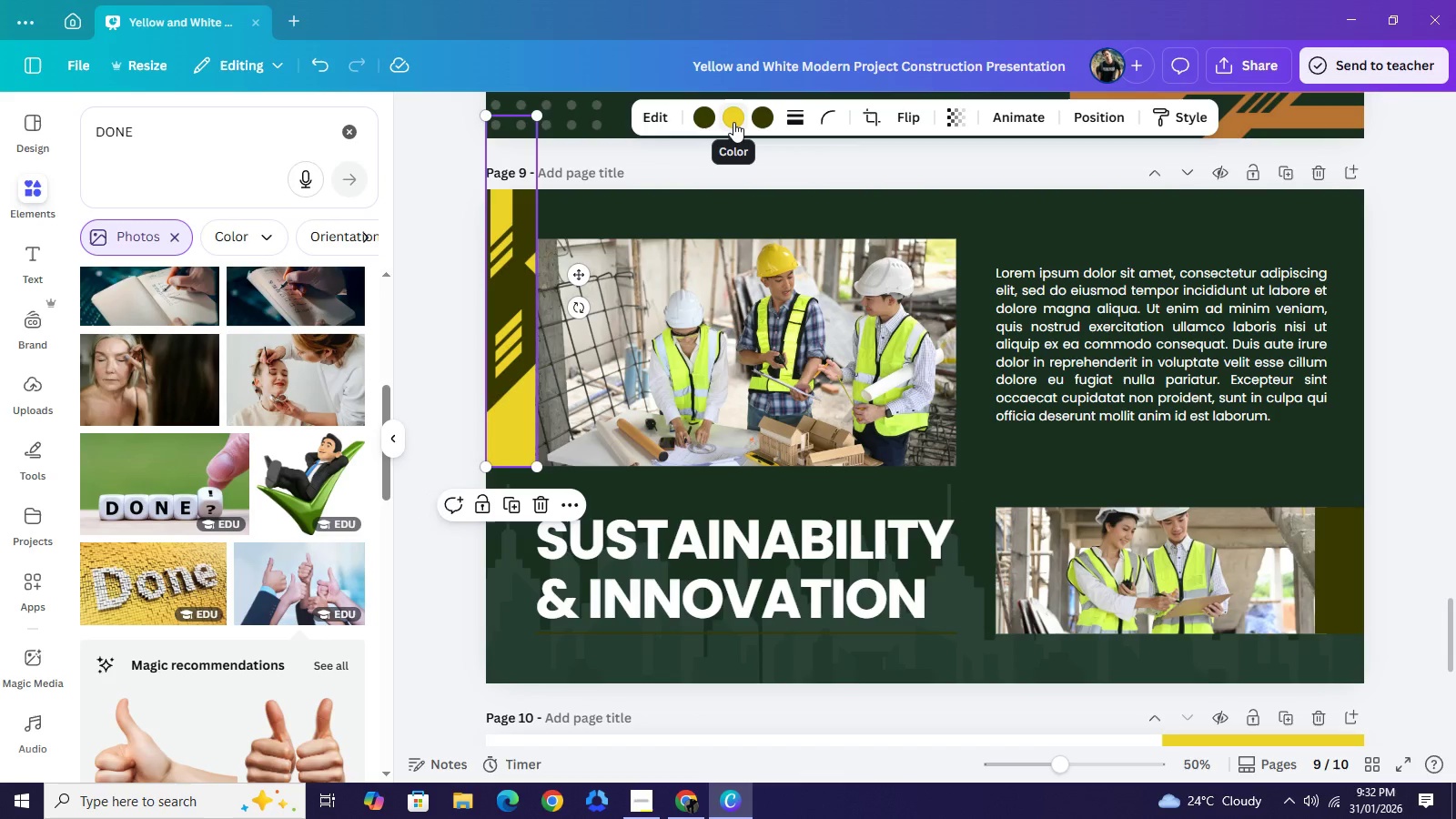 
left_click([733, 122])
 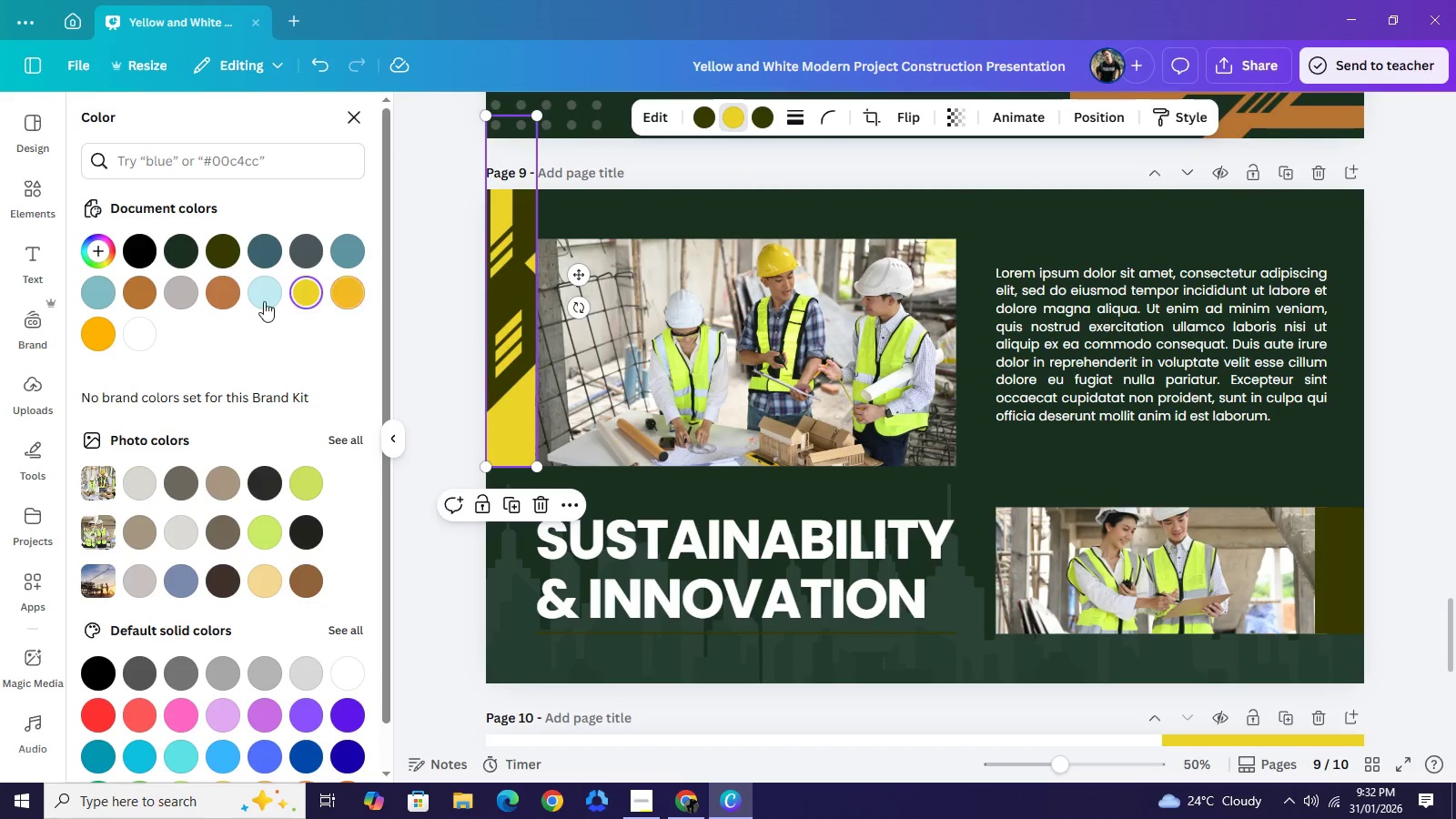 
left_click([140, 289])
 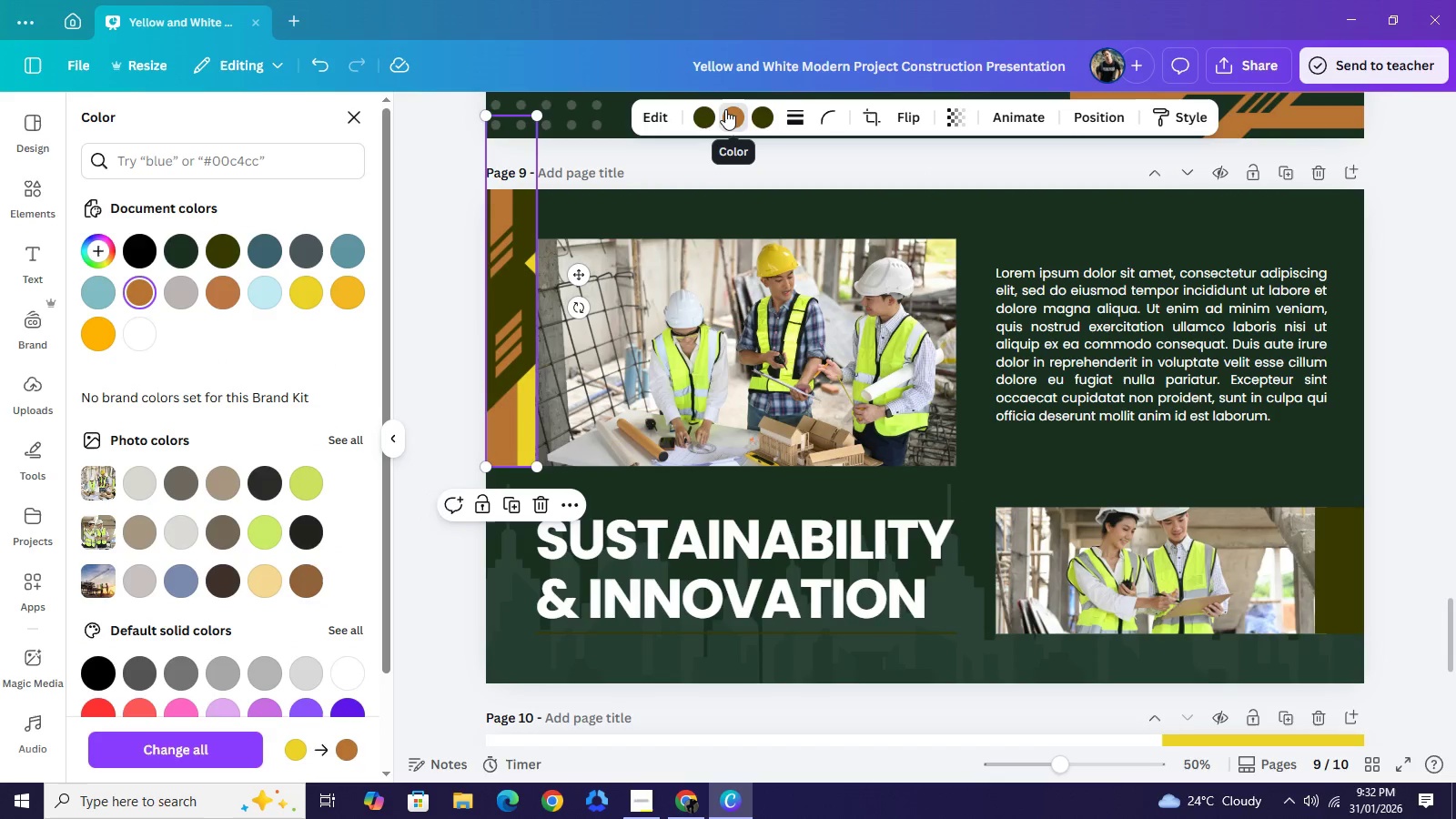 
left_click([705, 105])
 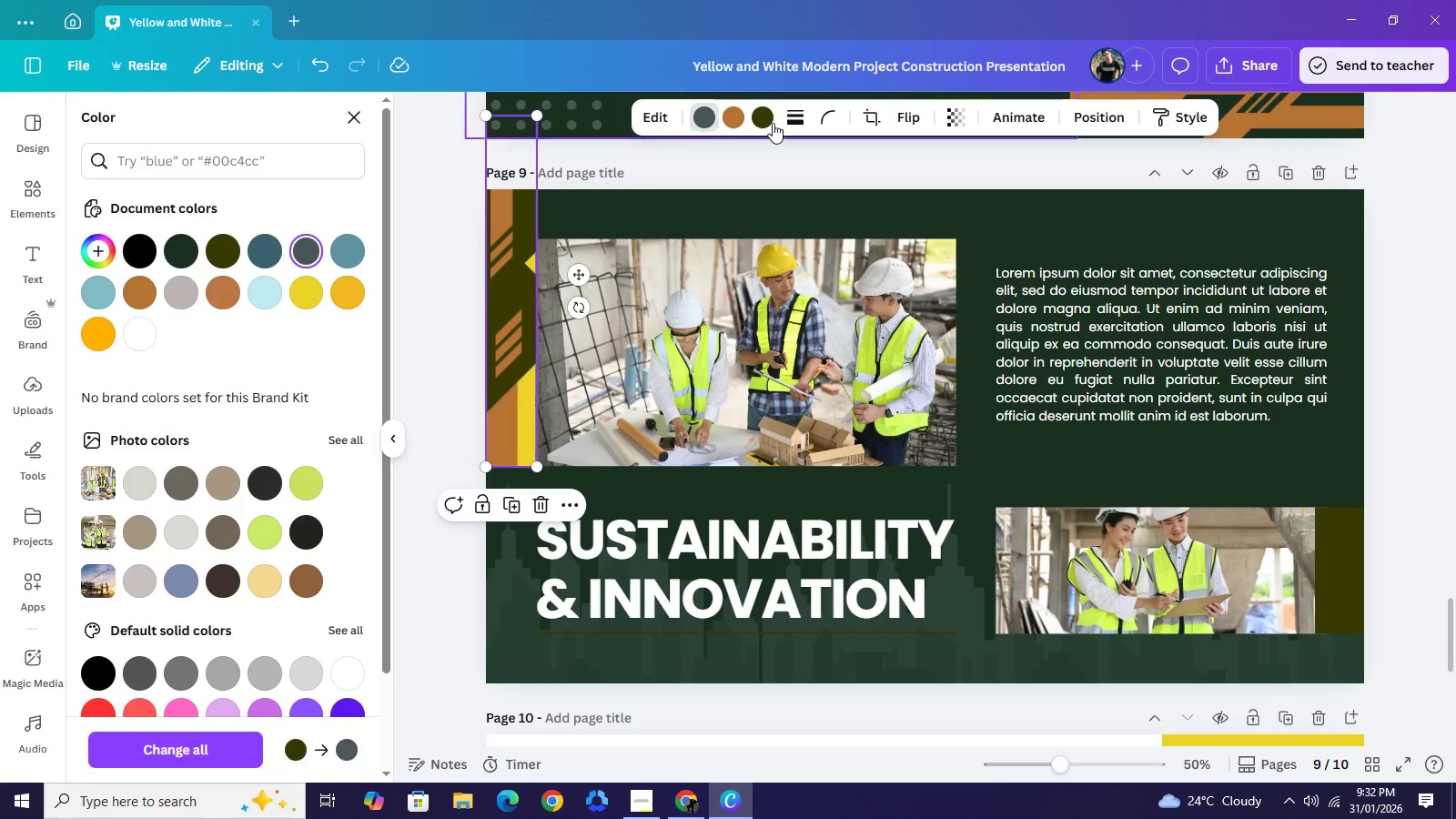 
left_click([763, 118])
 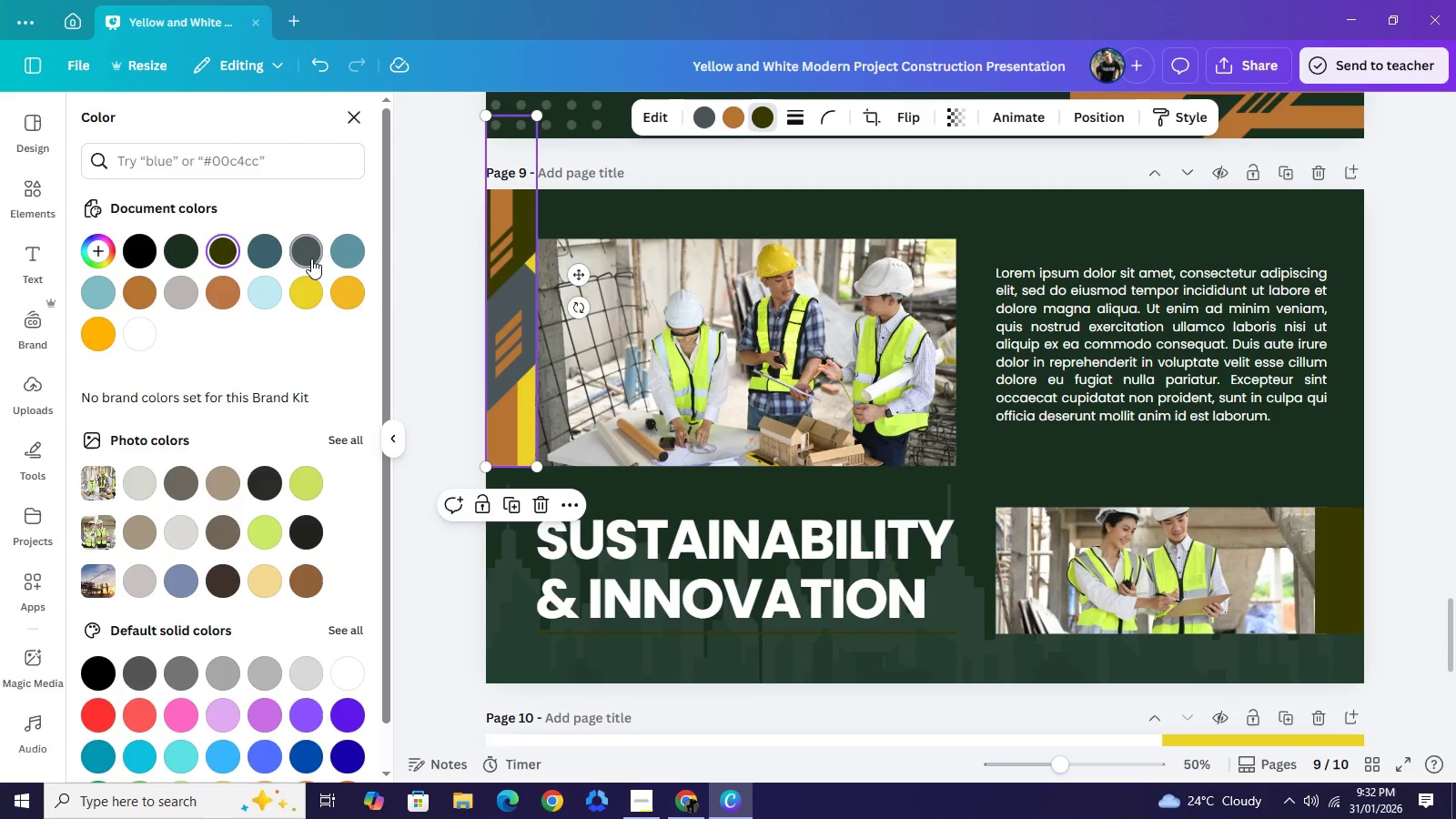 
left_click([311, 258])
 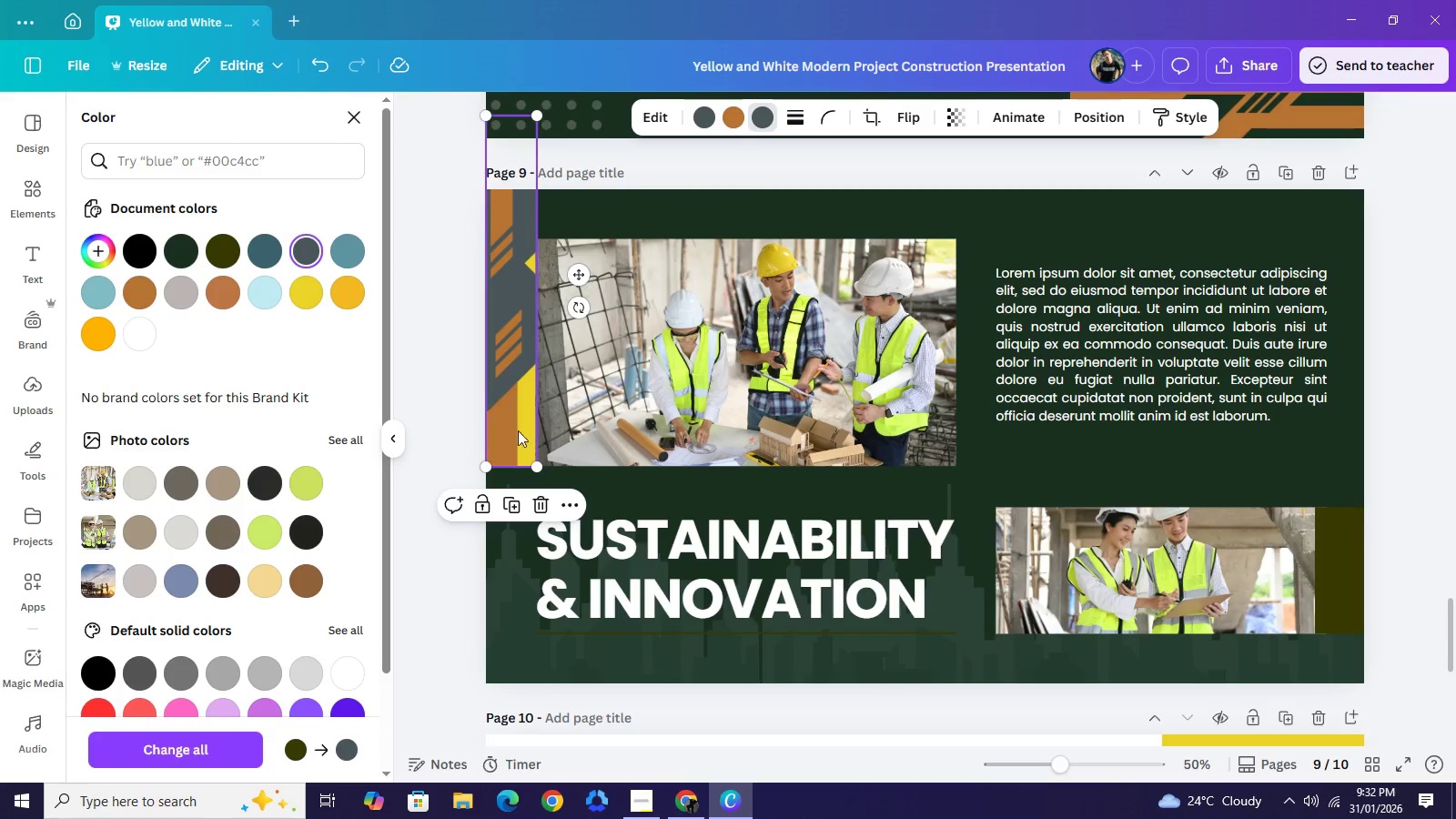 
left_click([453, 539])
 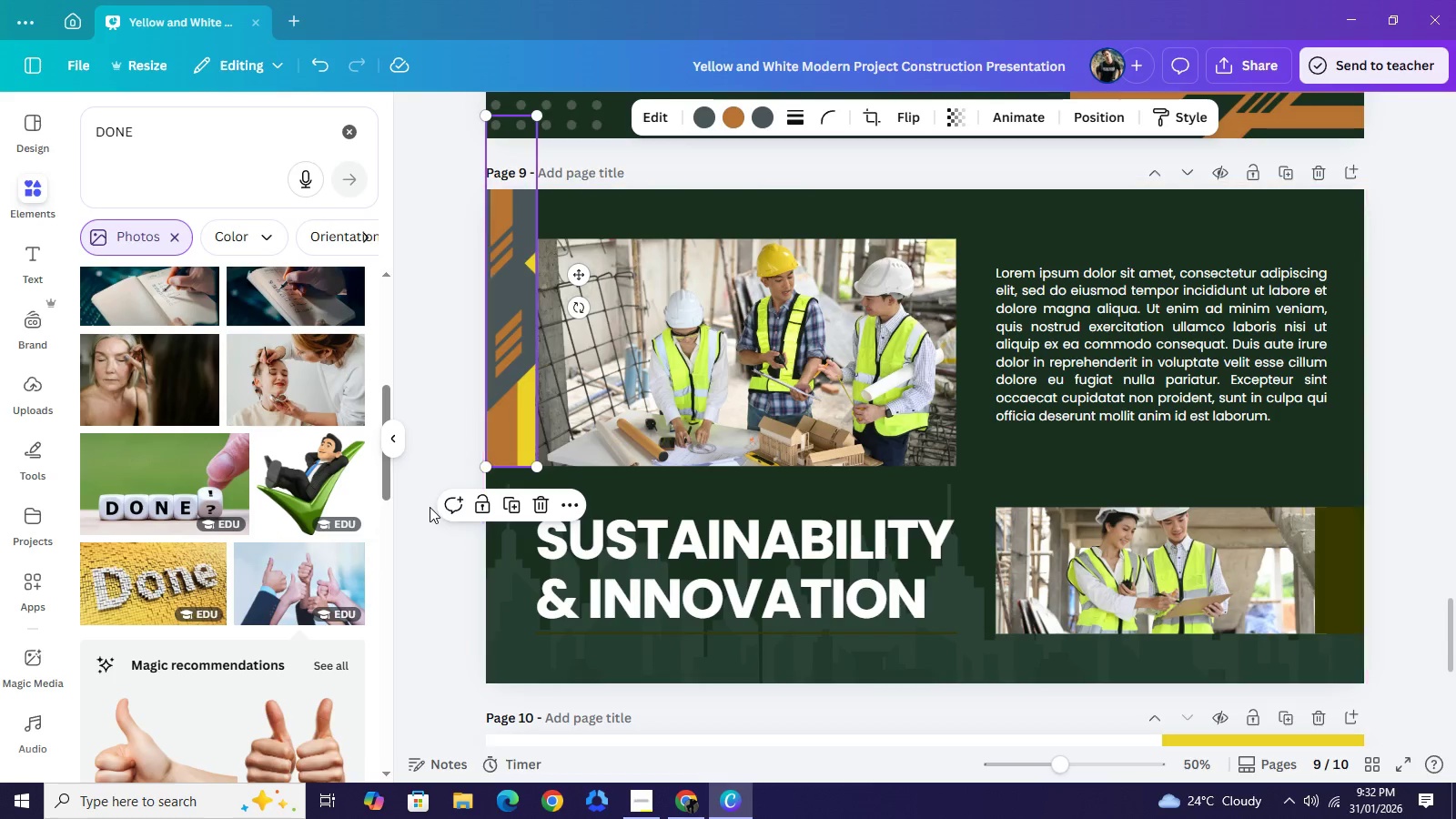 
left_click([430, 508])
 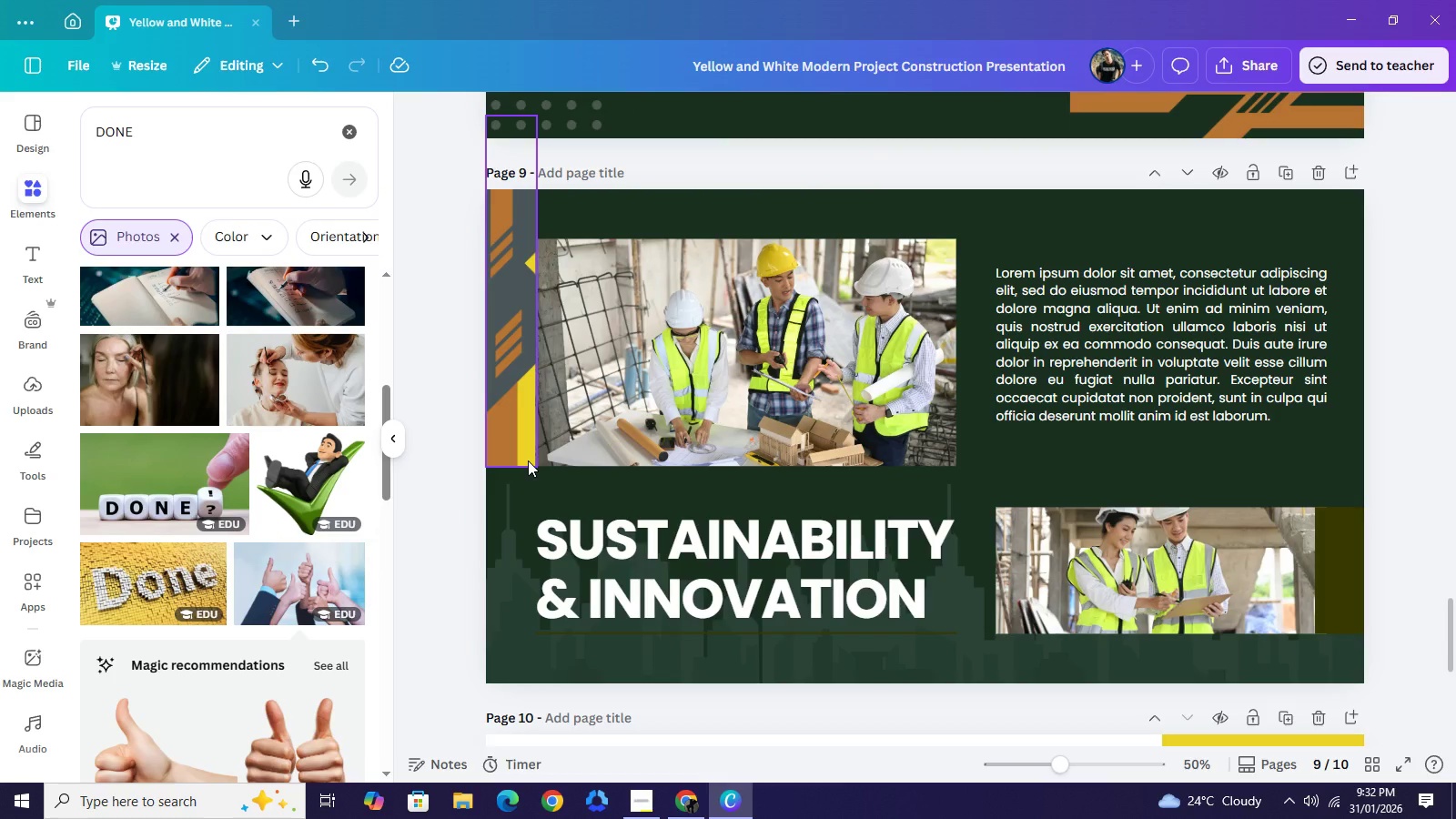 
left_click([528, 460])
 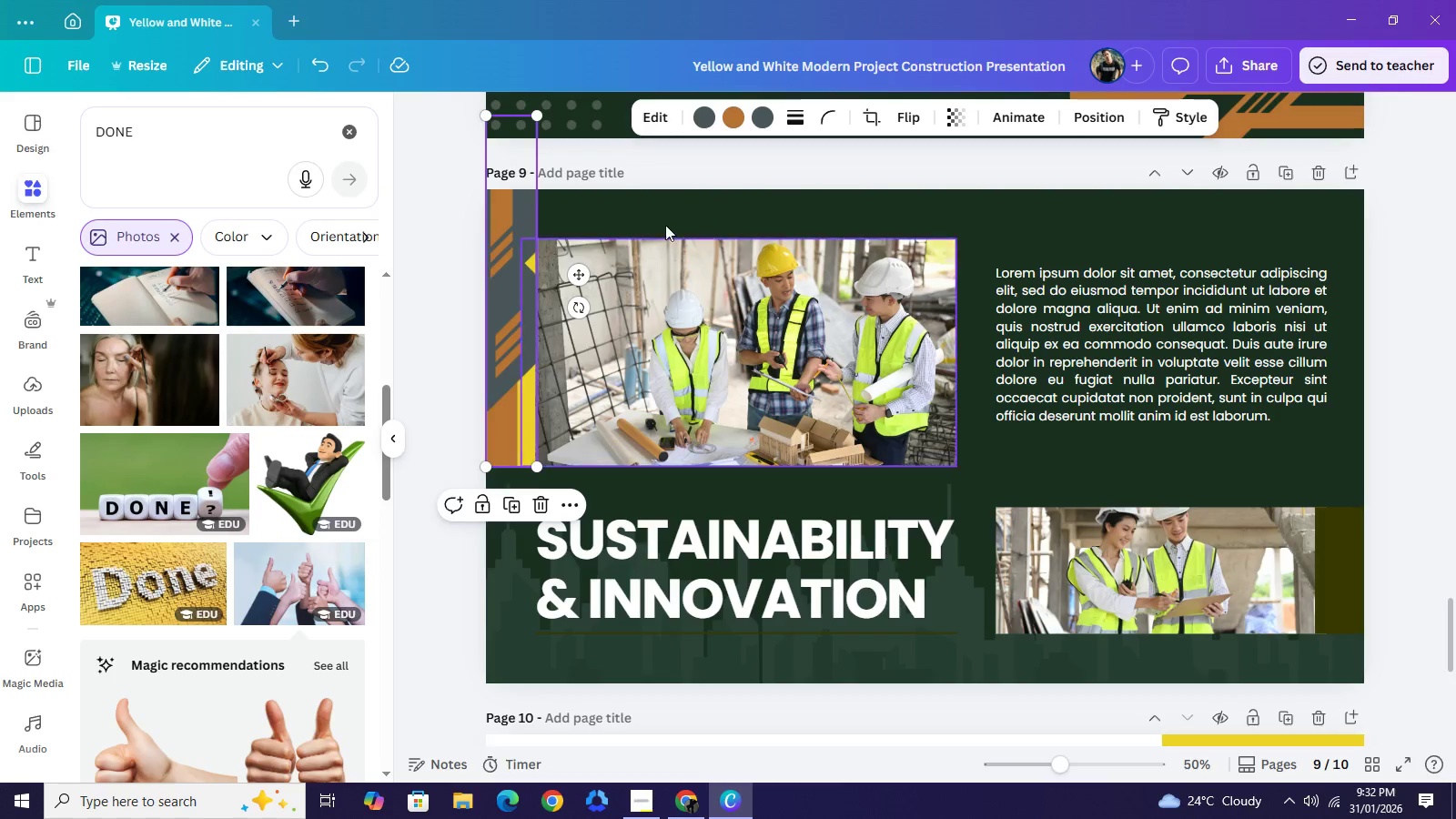 
left_click_drag(start_coordinate=[511, 292], to_coordinate=[496, 308])
 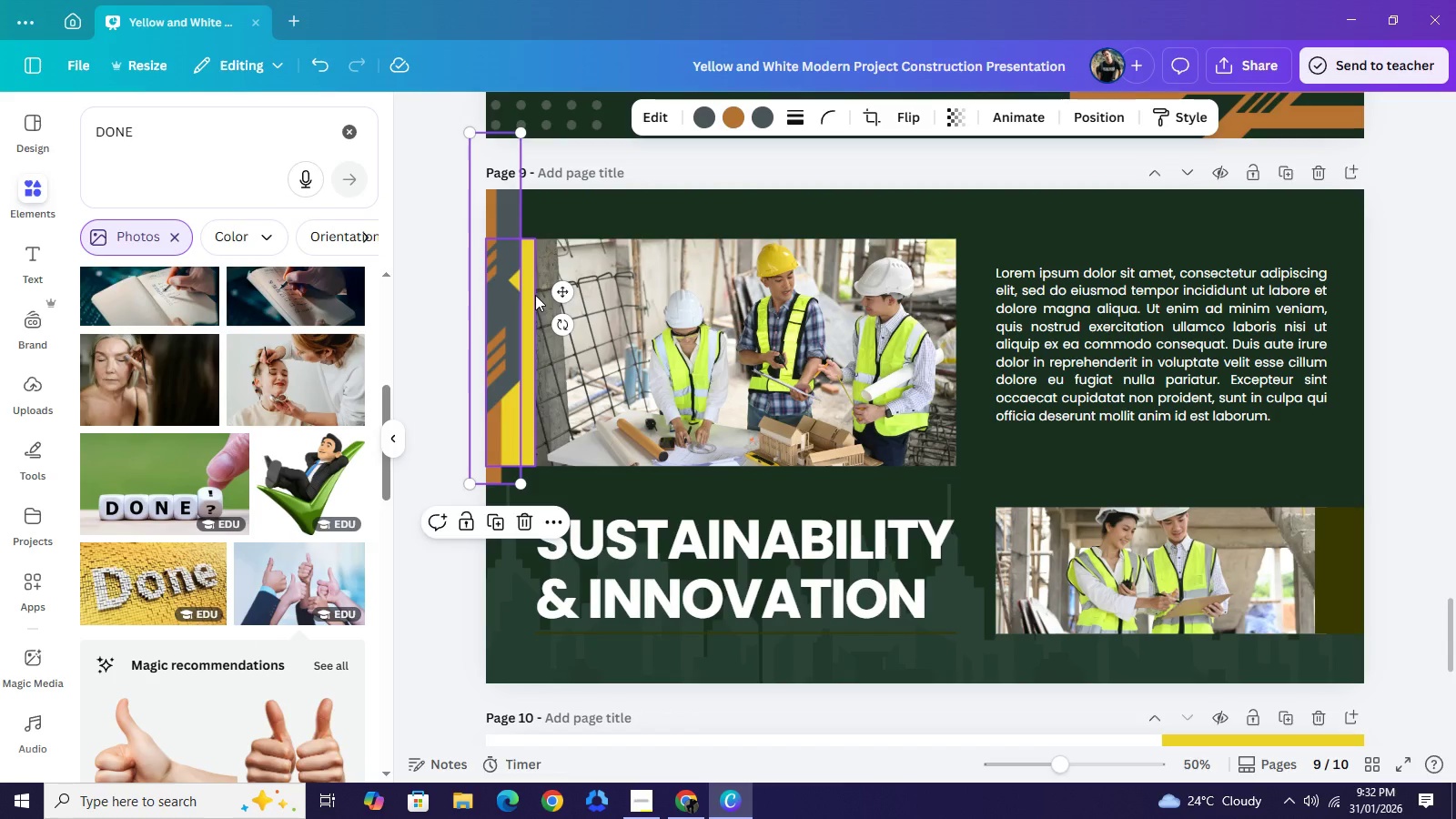 
left_click([535, 295])
 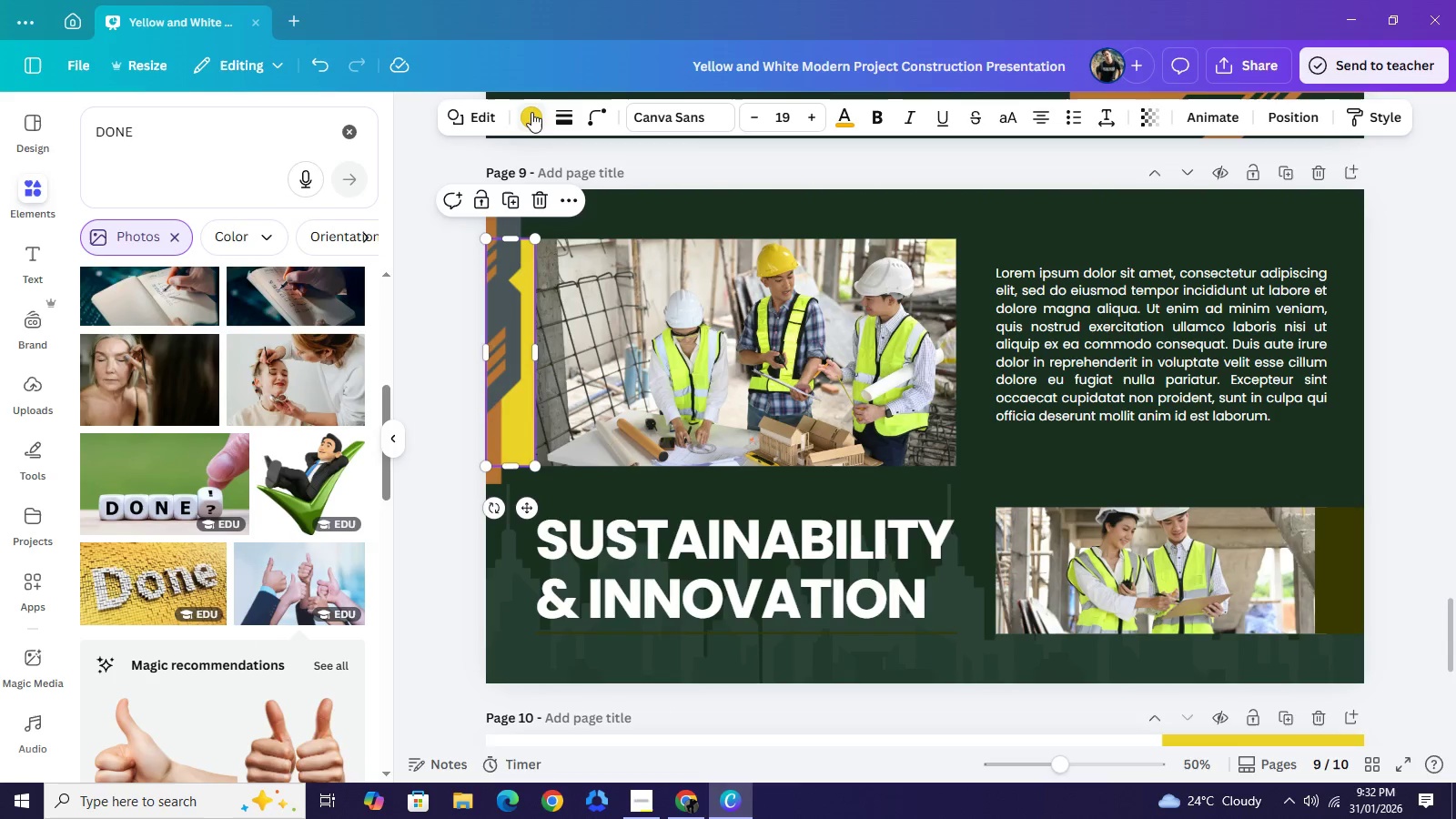 
left_click([531, 112])
 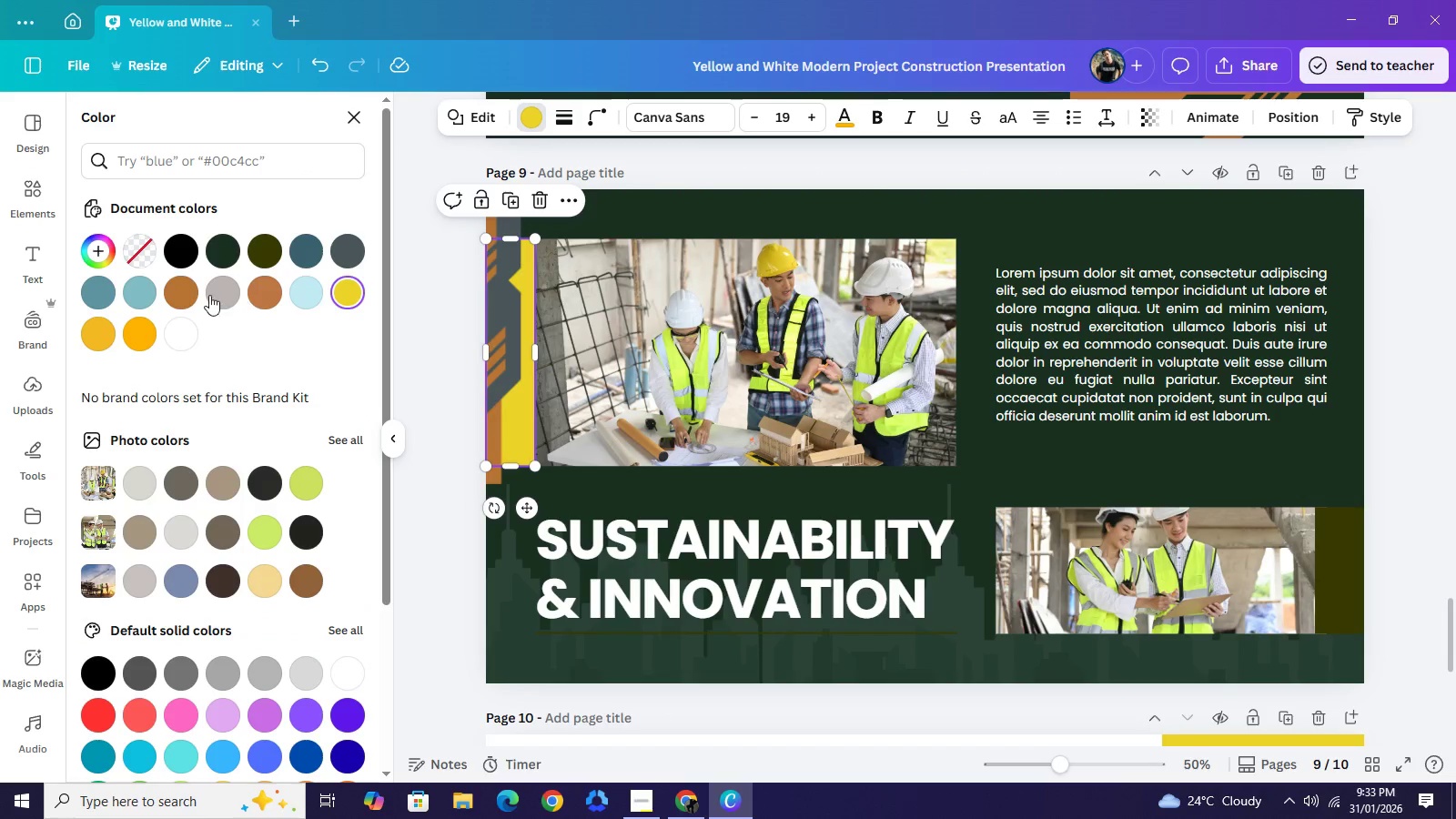 
left_click([187, 294])
 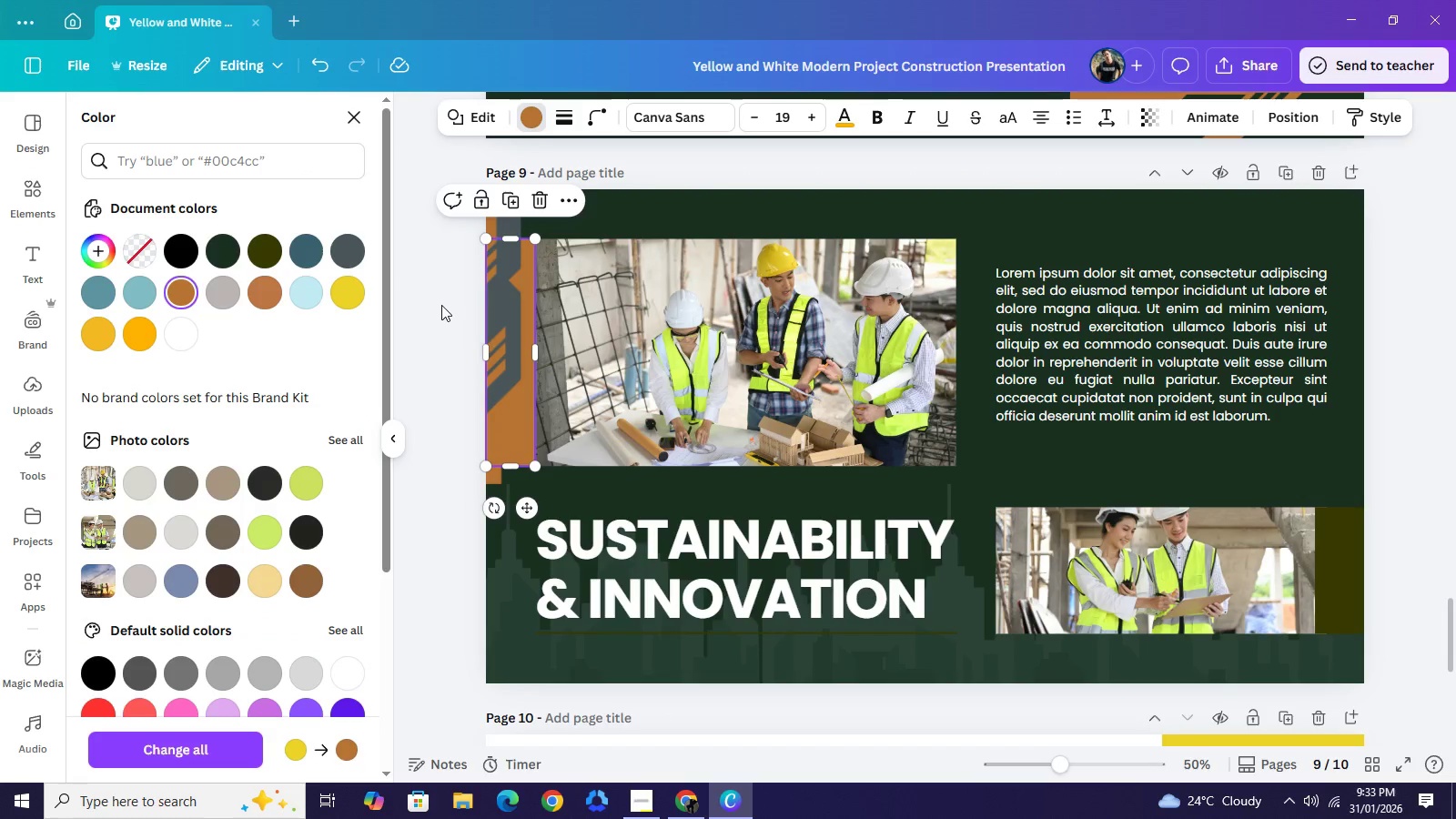 
left_click([441, 305])
 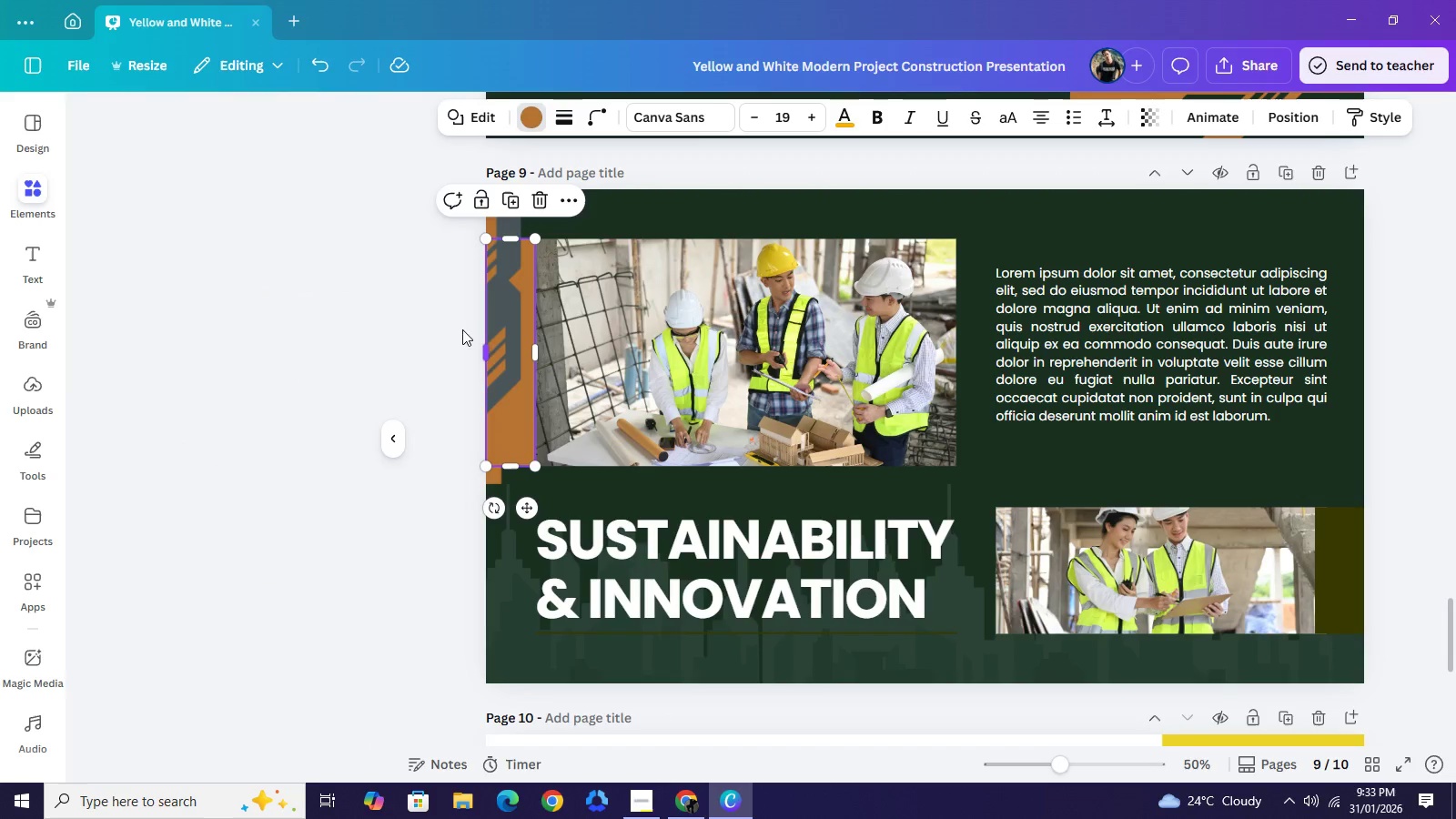 
left_click([439, 319])
 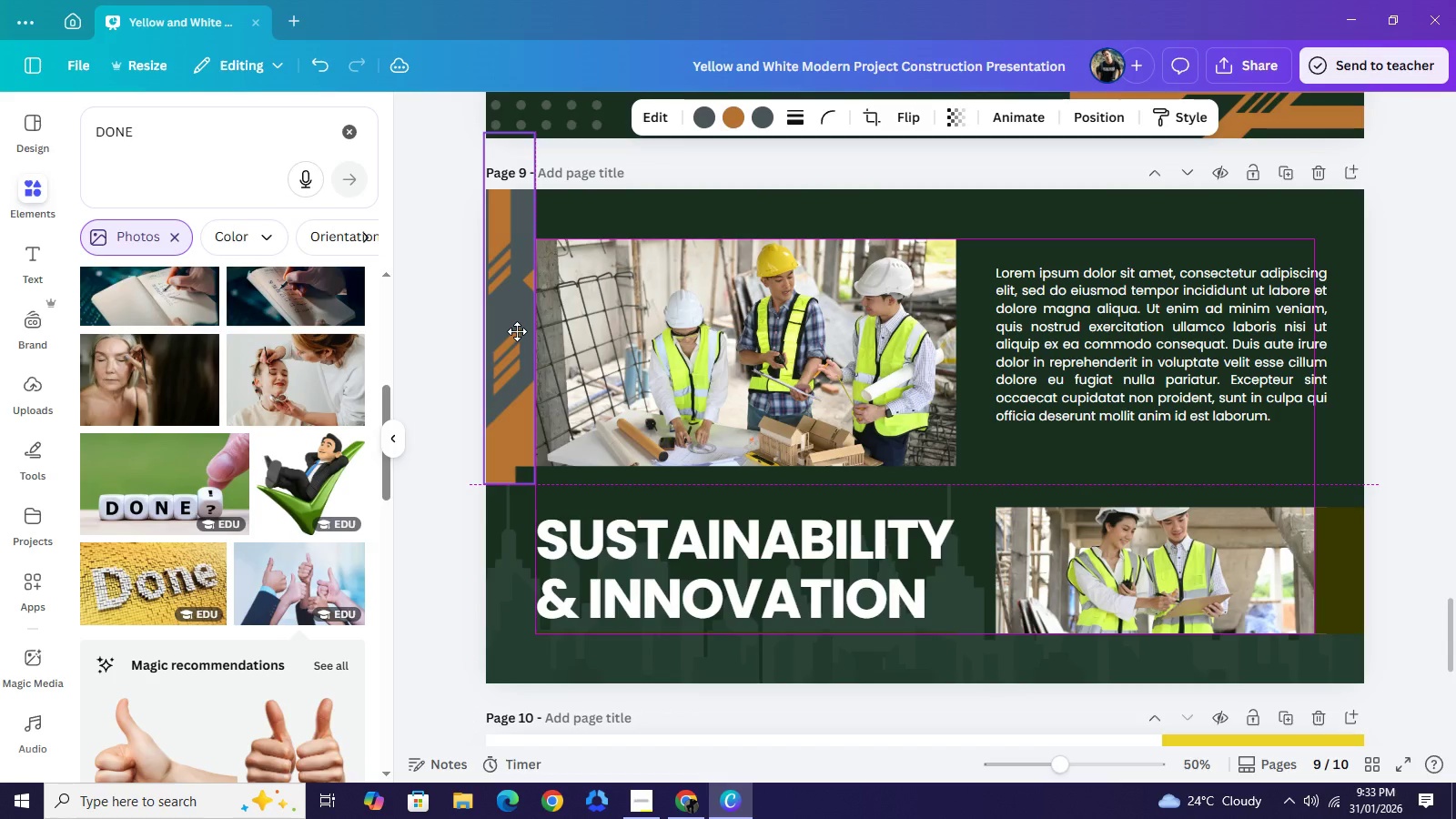 
left_click_drag(start_coordinate=[505, 328], to_coordinate=[517, 386])
 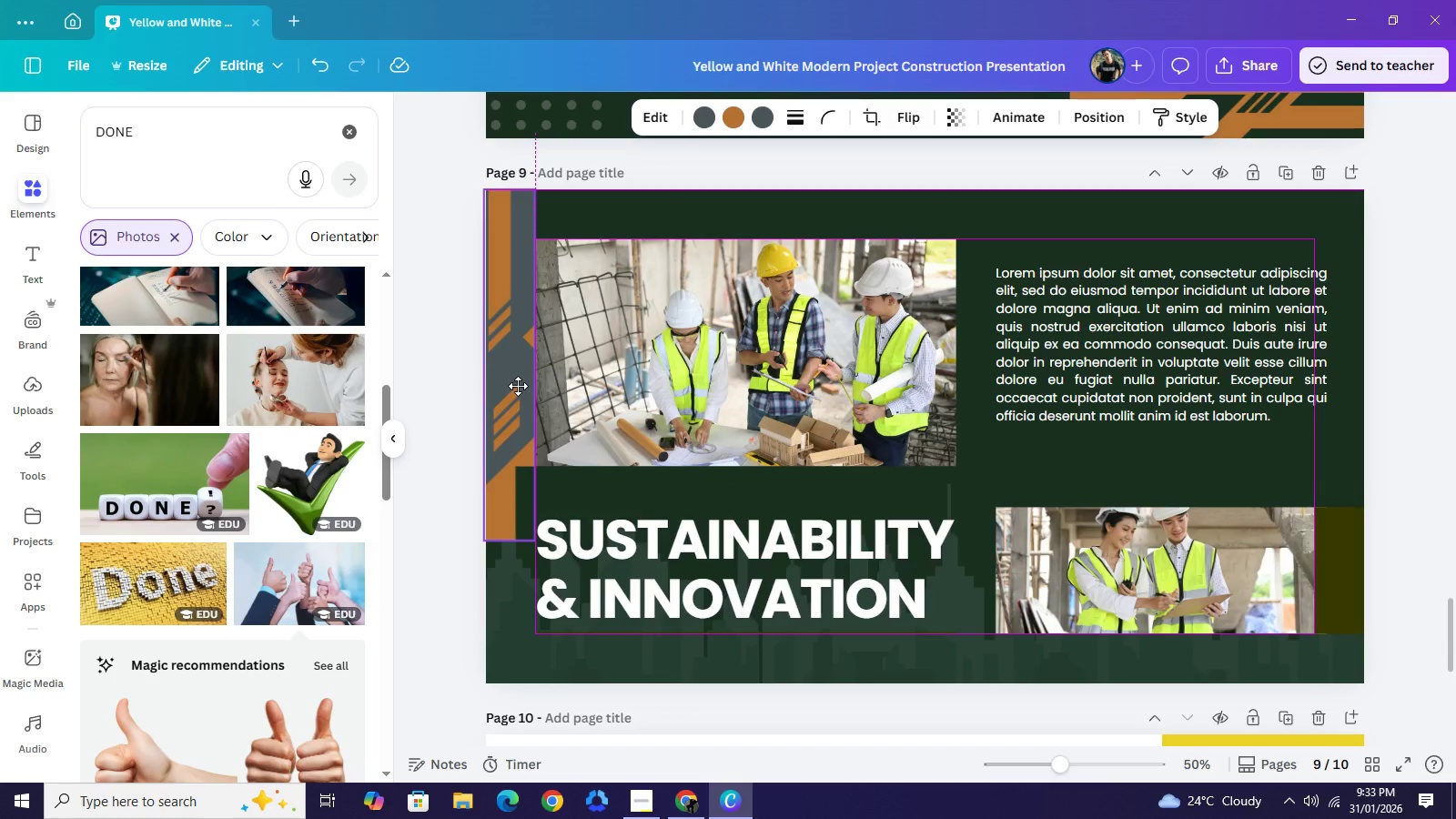 
left_click([449, 366])
 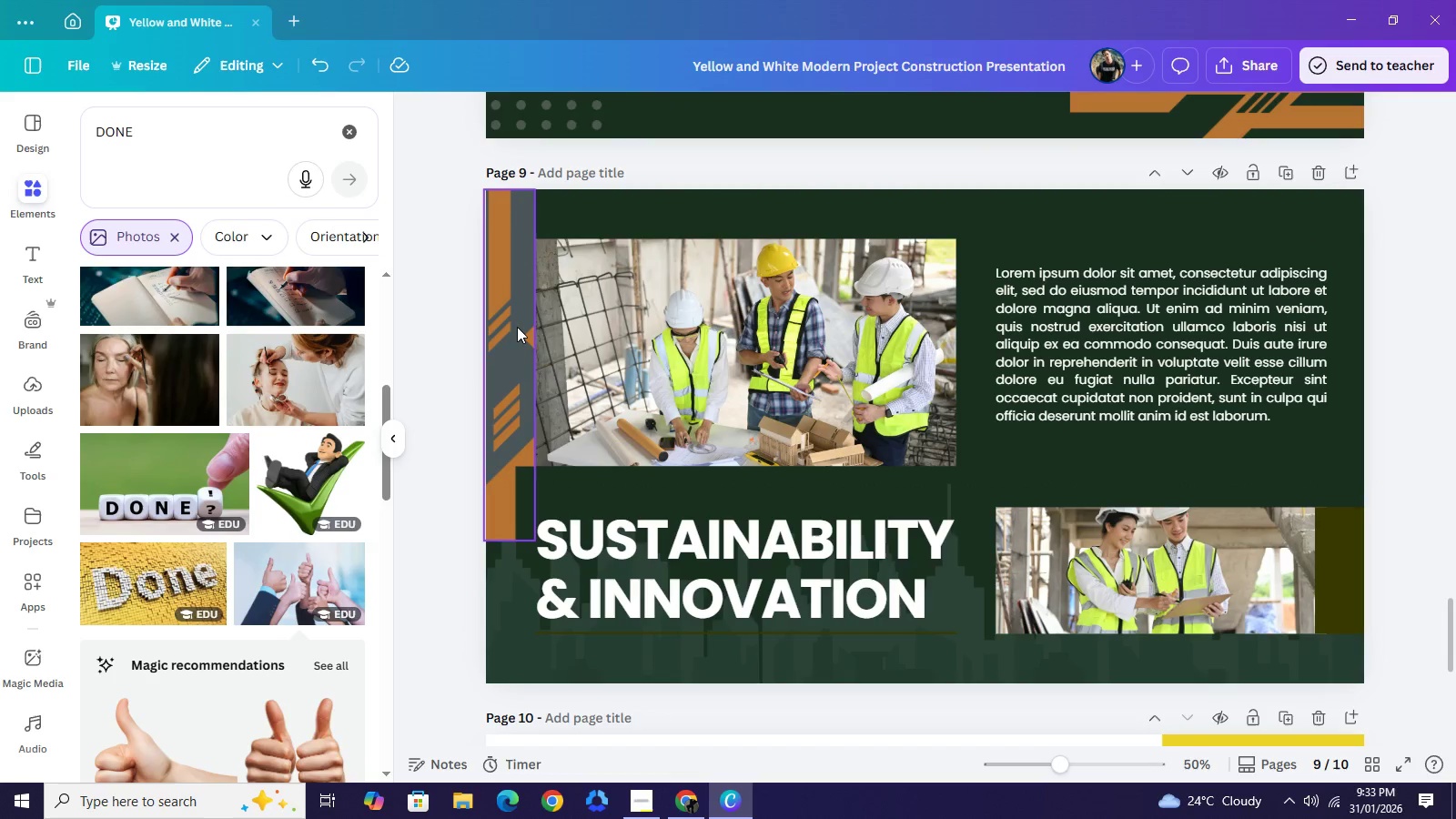 
left_click([520, 326])
 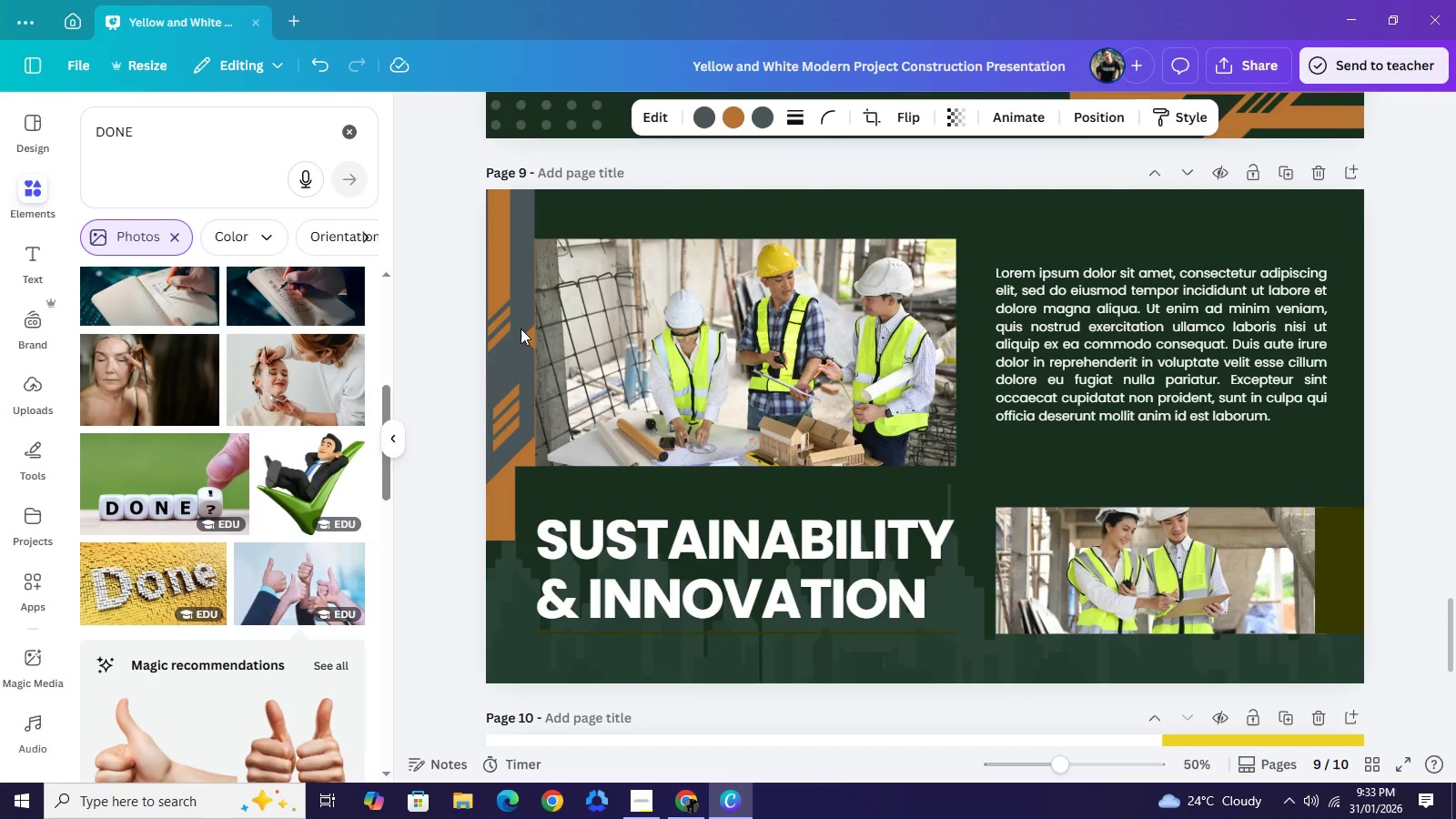 
key(ArrowLeft)
 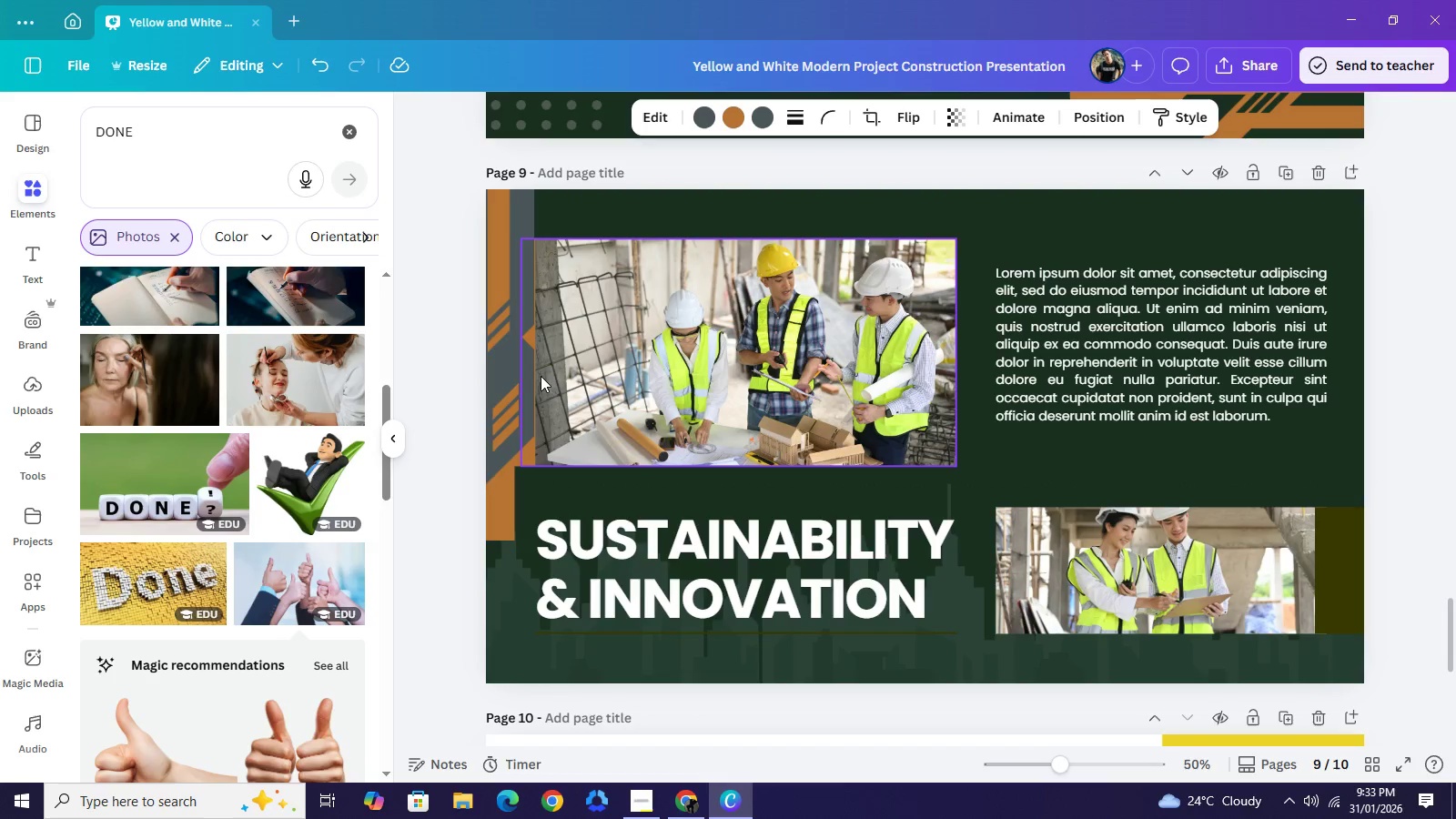 
key(ArrowLeft)
 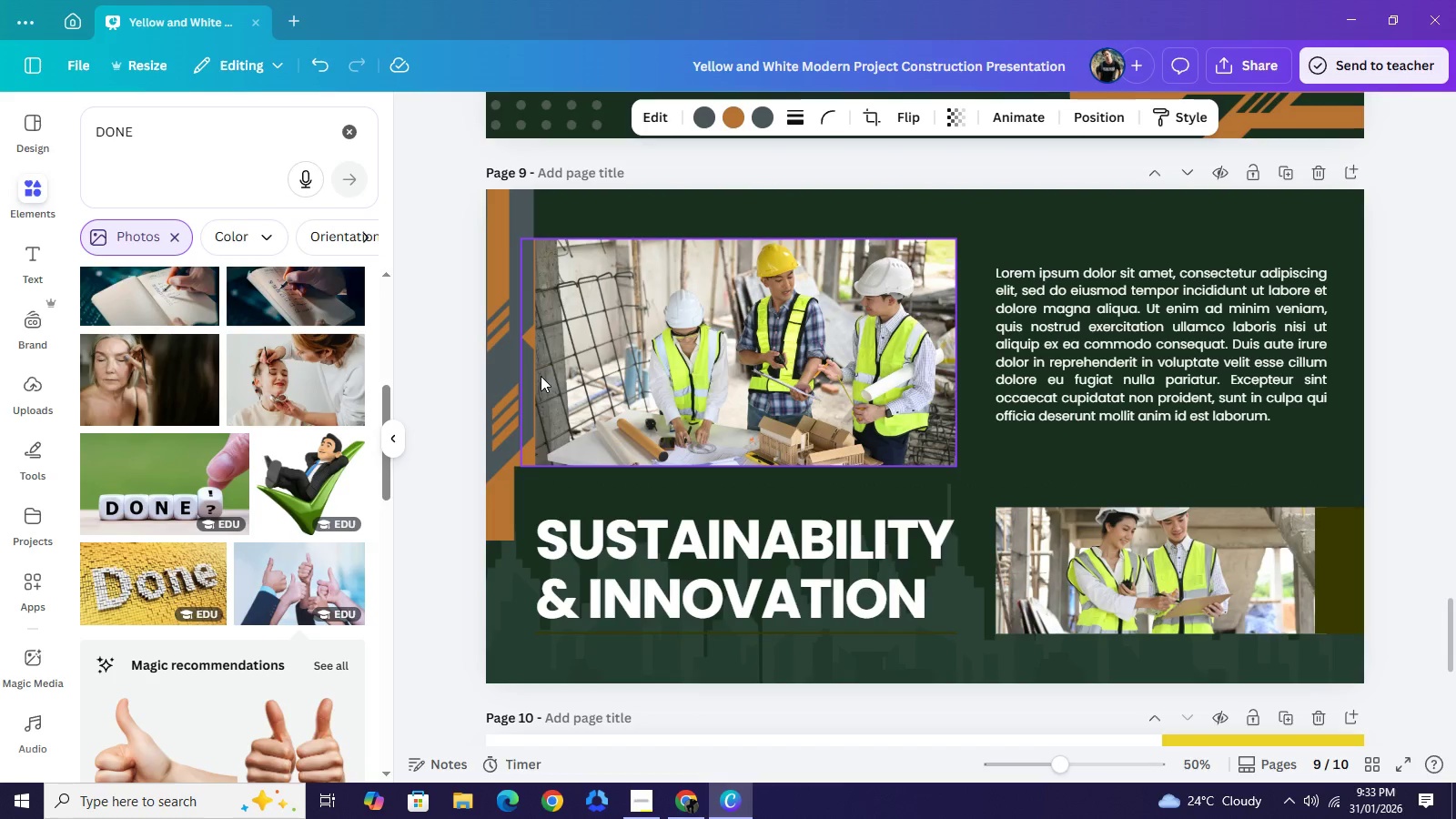 
key(ArrowLeft)
 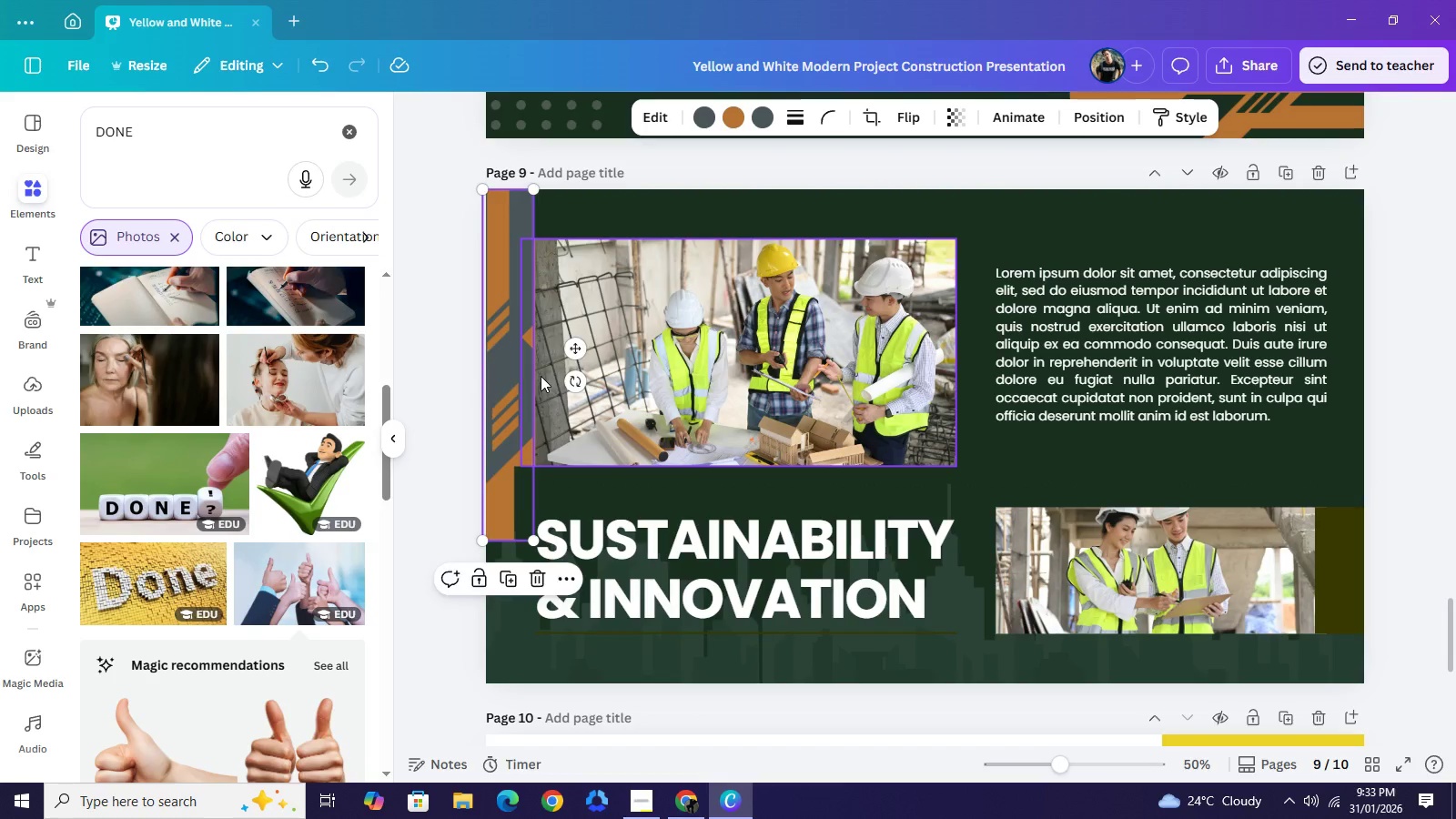 
key(ArrowLeft)
 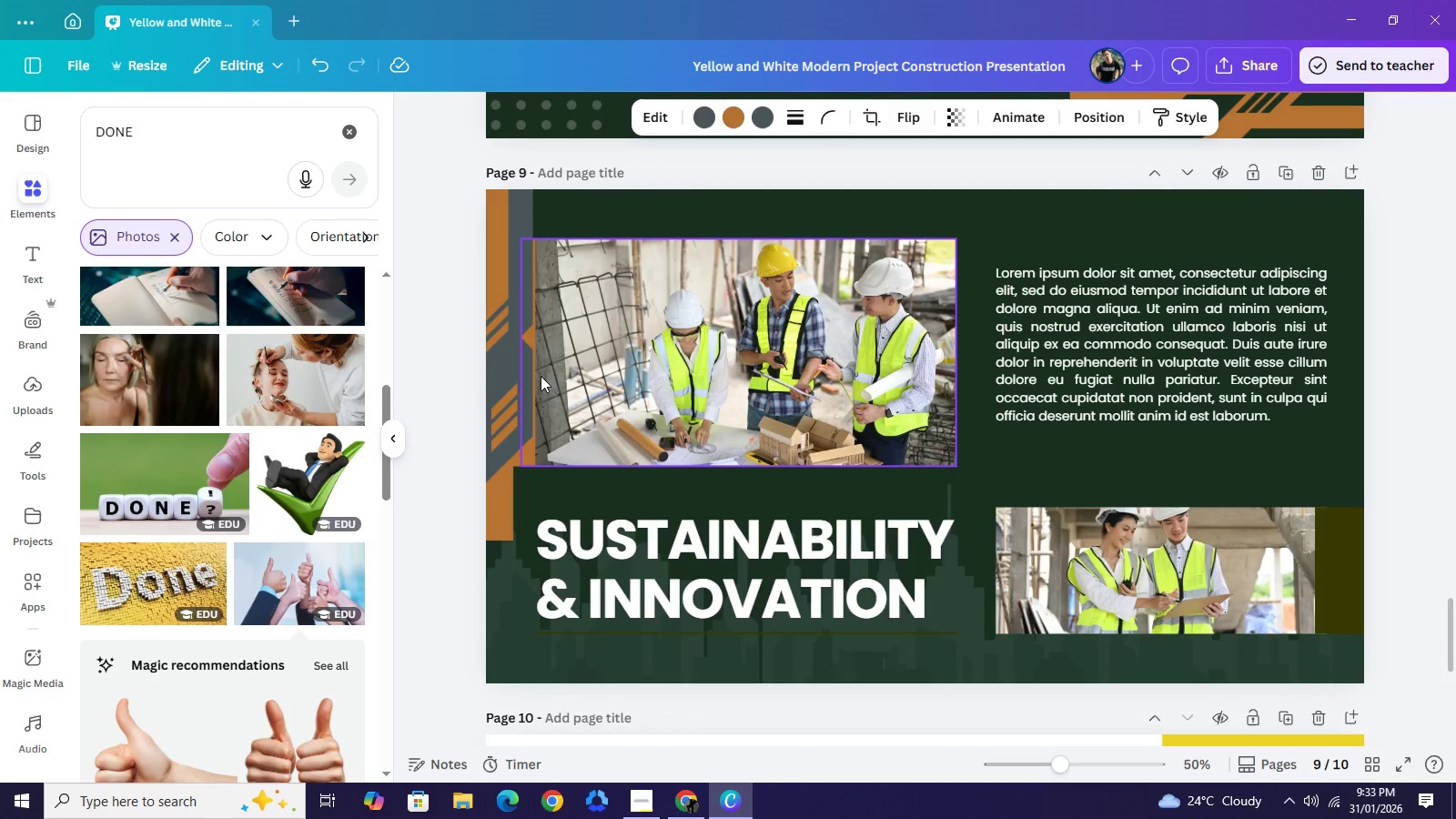 
key(ArrowLeft)
 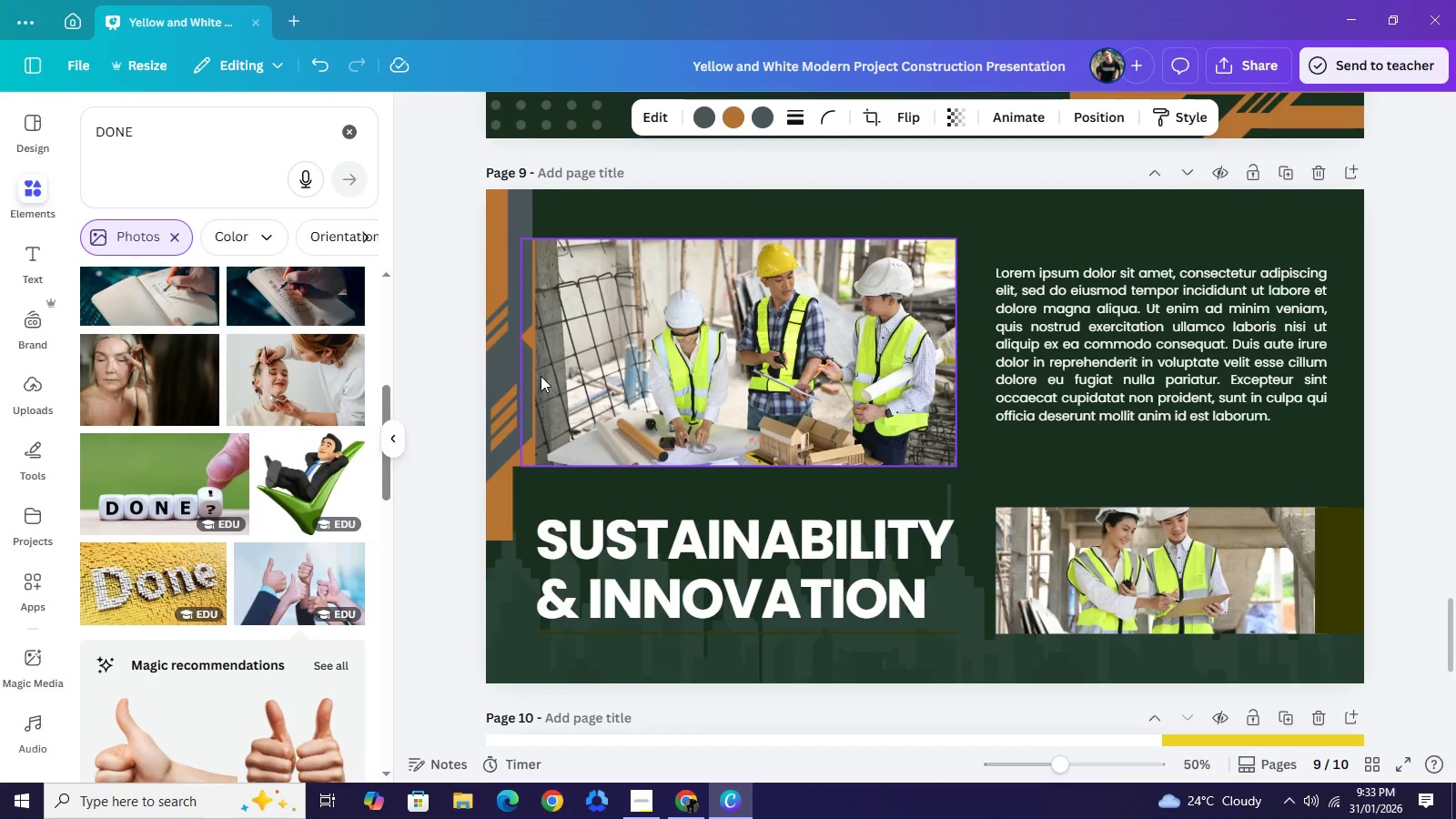 
key(ArrowLeft)
 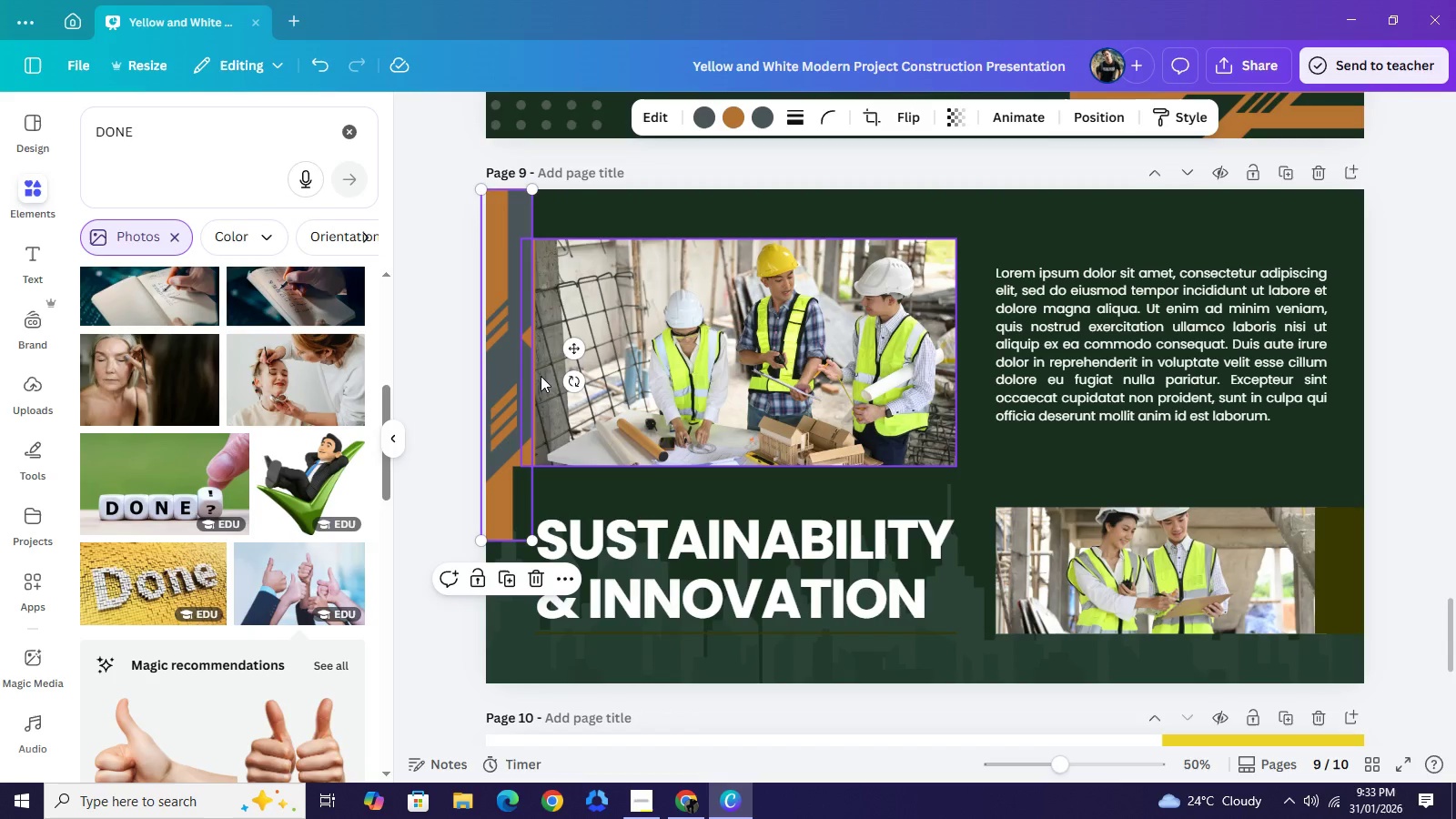 
left_click_drag(start_coordinate=[510, 374], to_coordinate=[517, 372])
 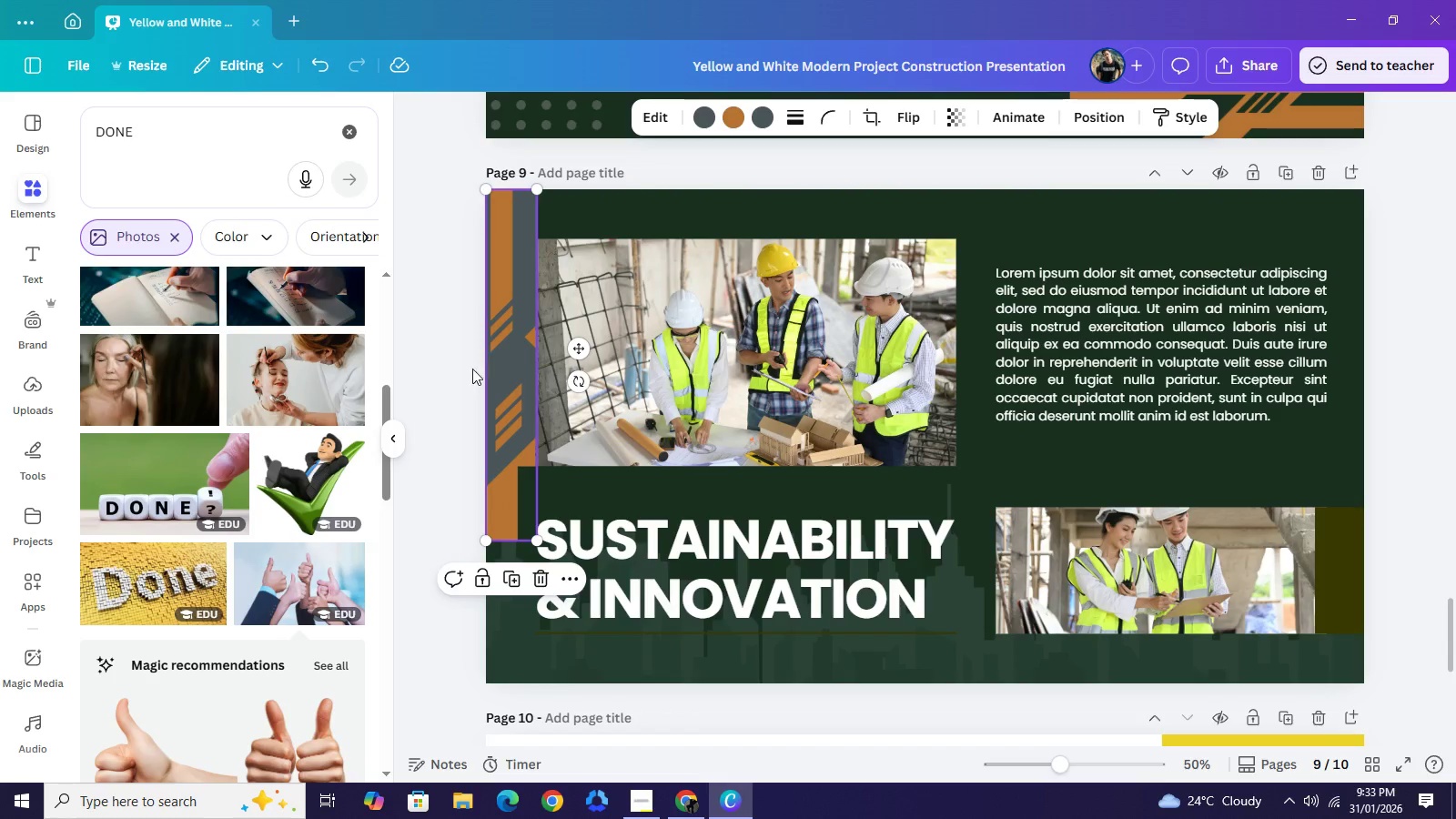 
left_click([452, 360])
 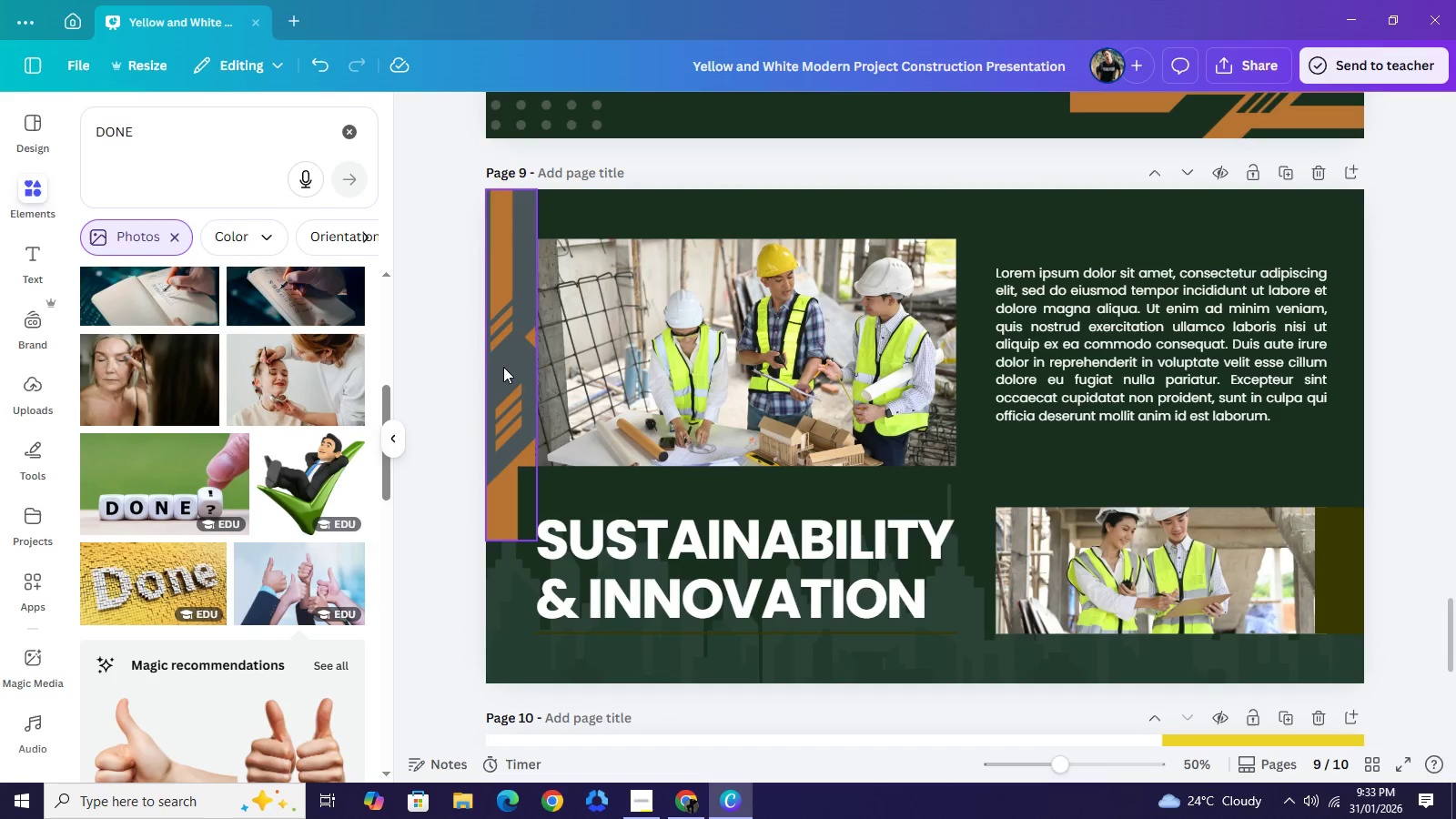 
left_click([517, 354])
 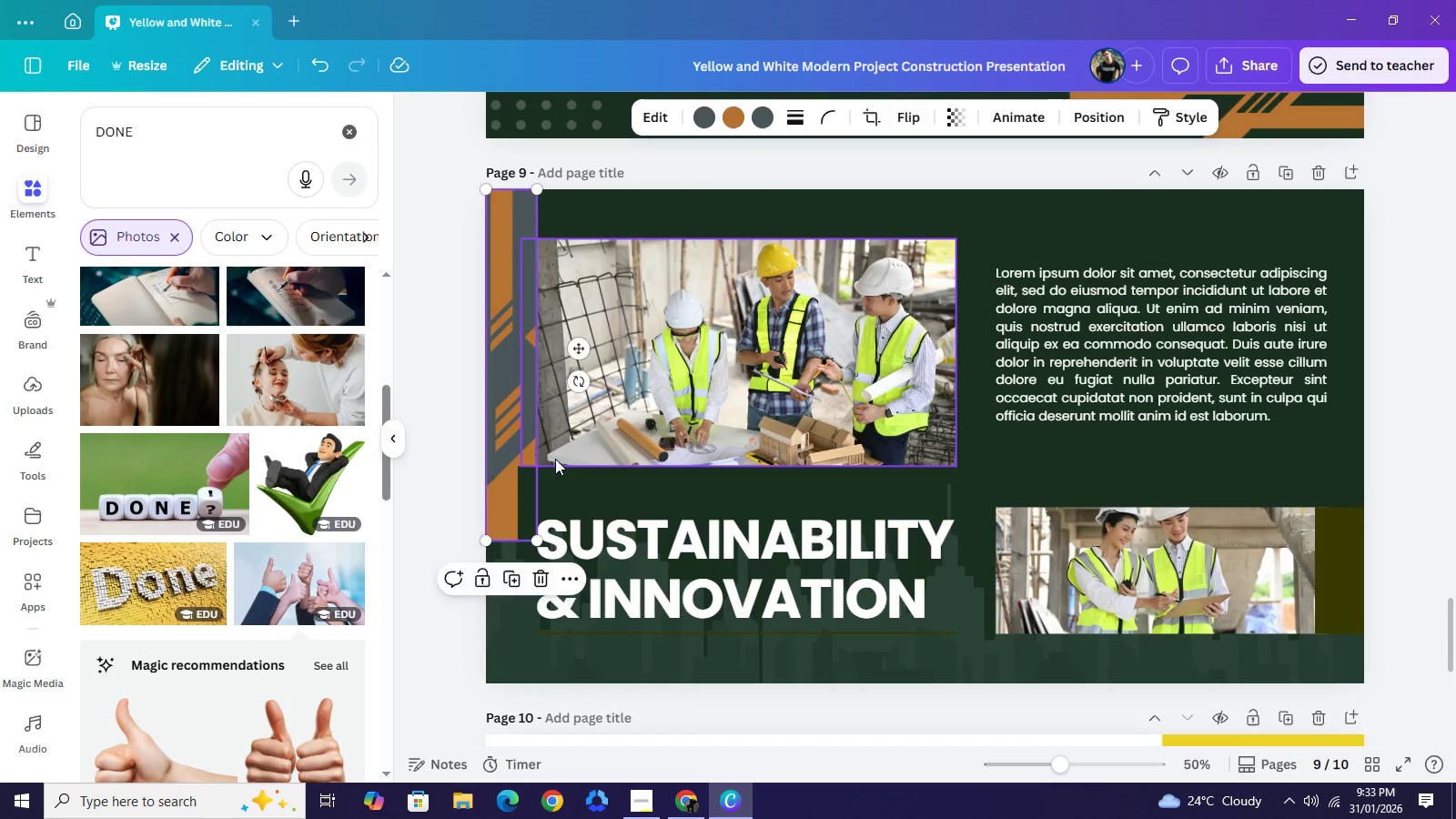 
key(ArrowLeft)
 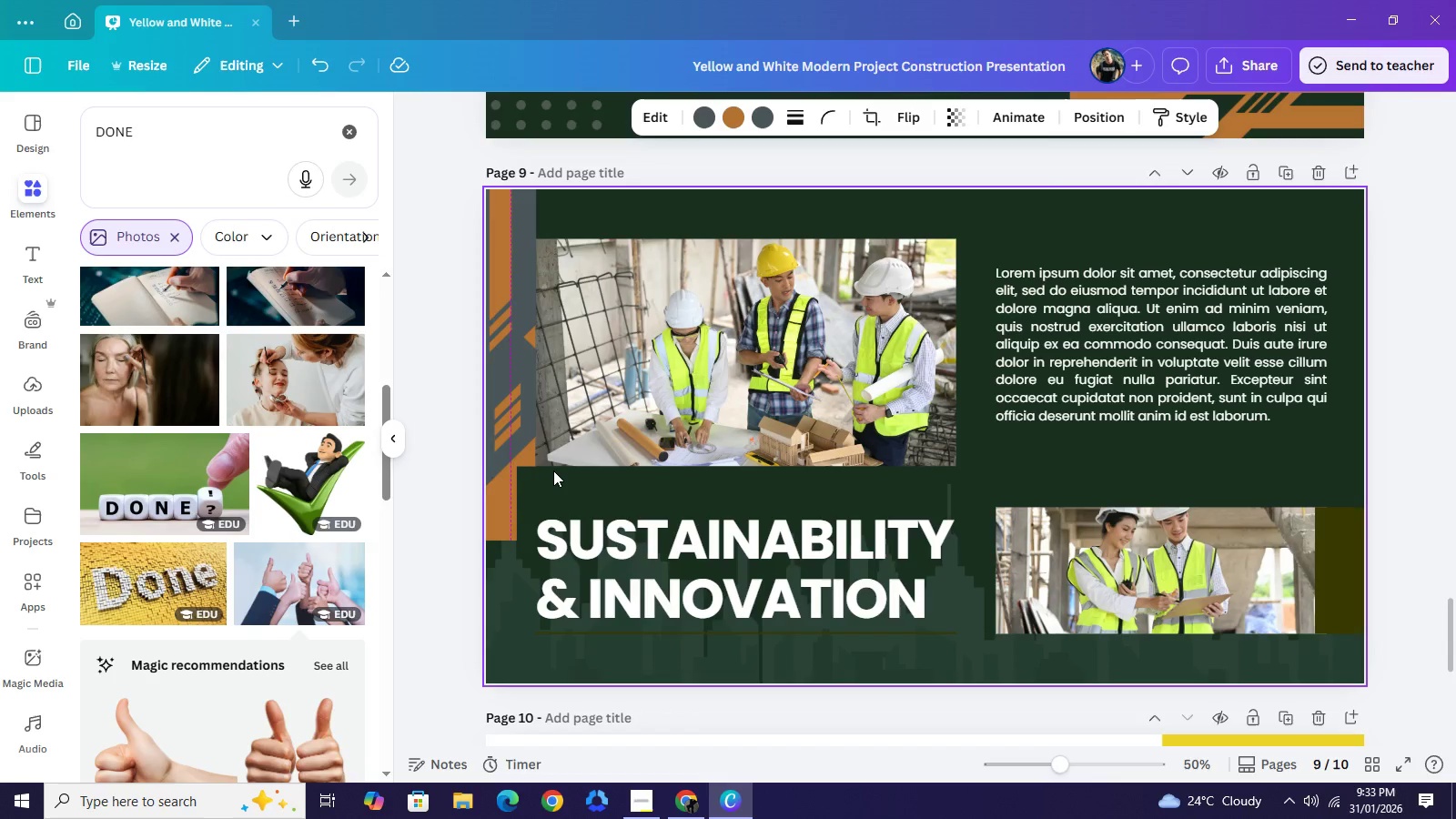 
key(ArrowLeft)
 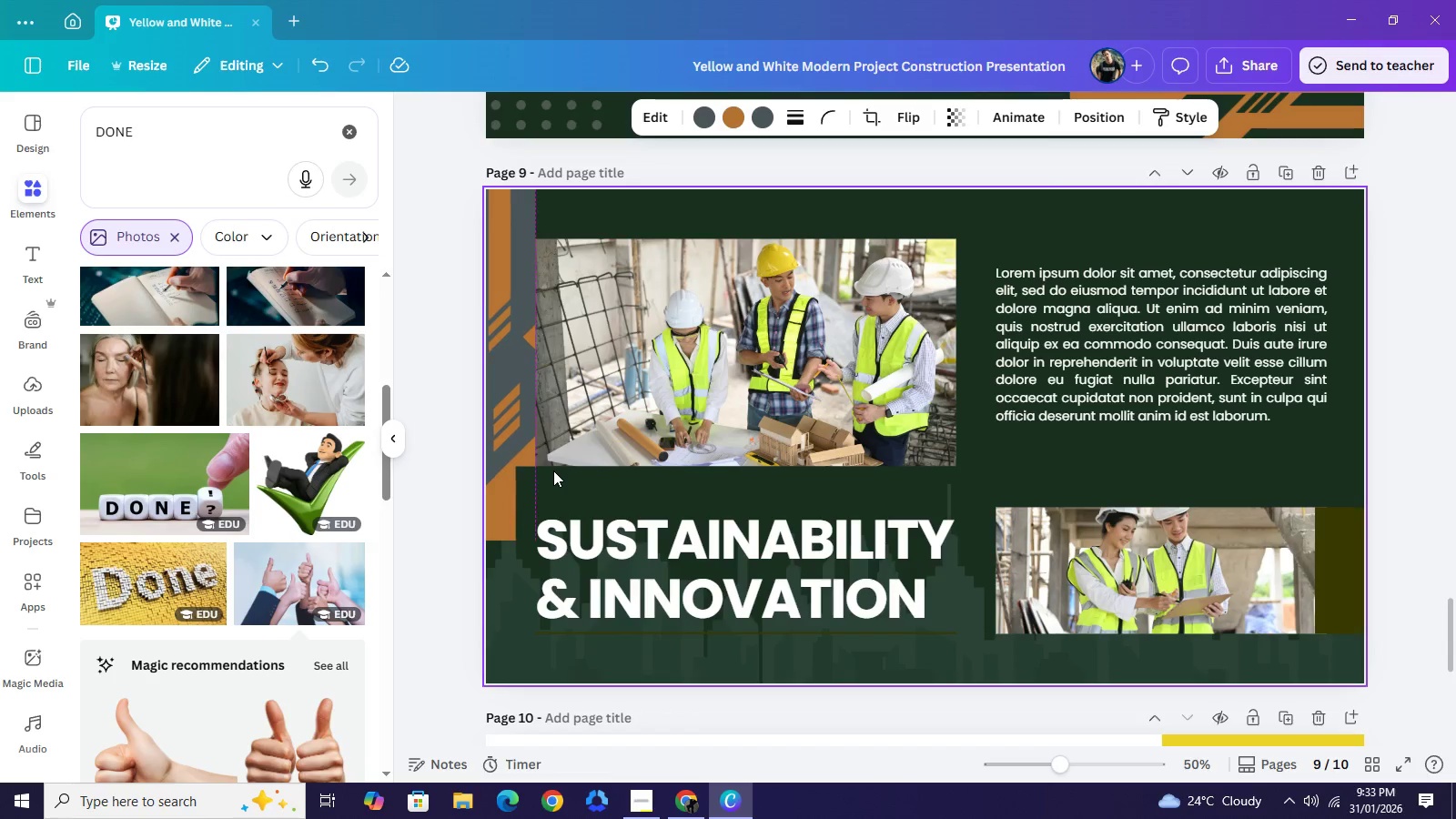 
key(ArrowLeft)
 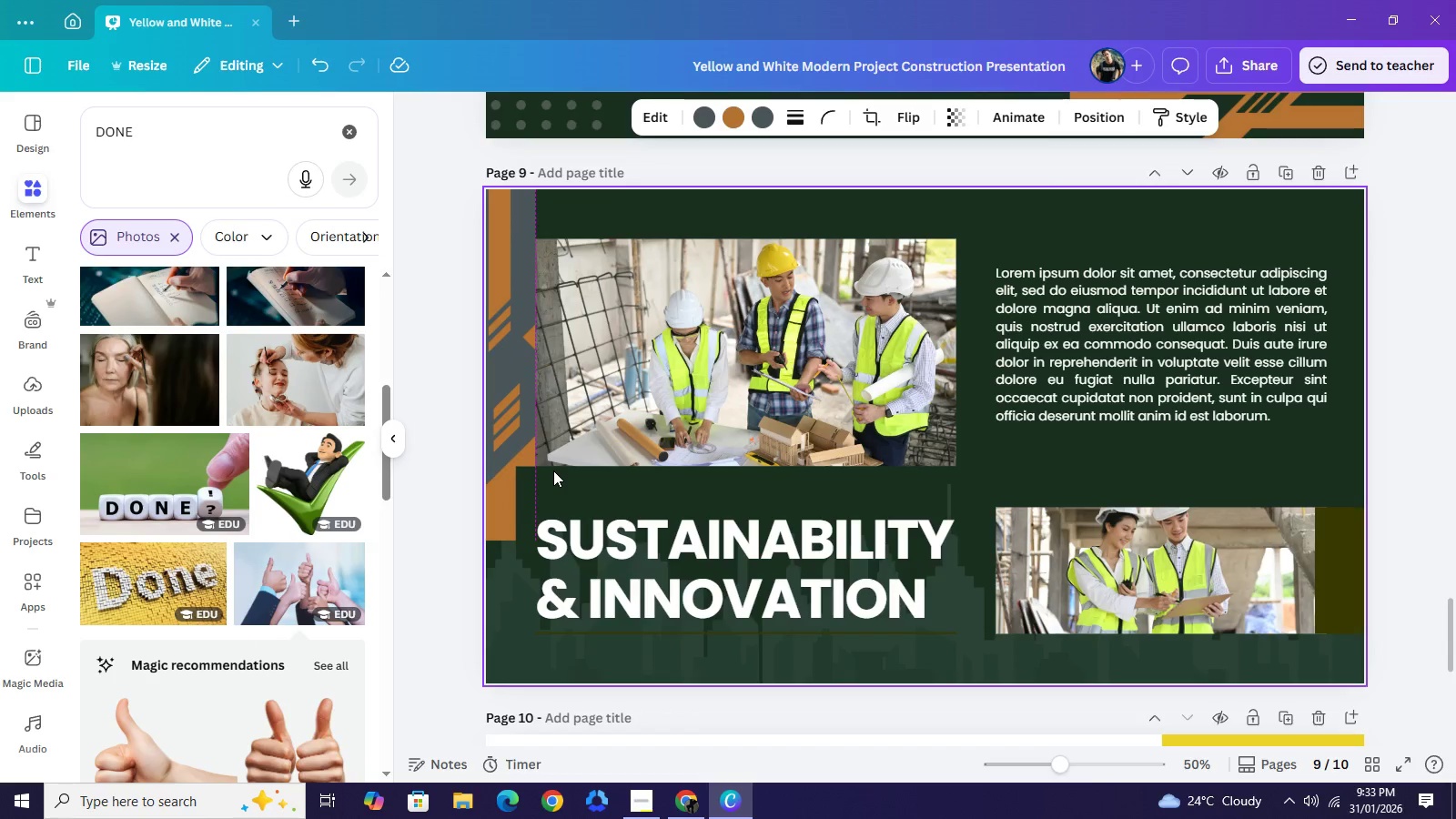 
key(ArrowLeft)
 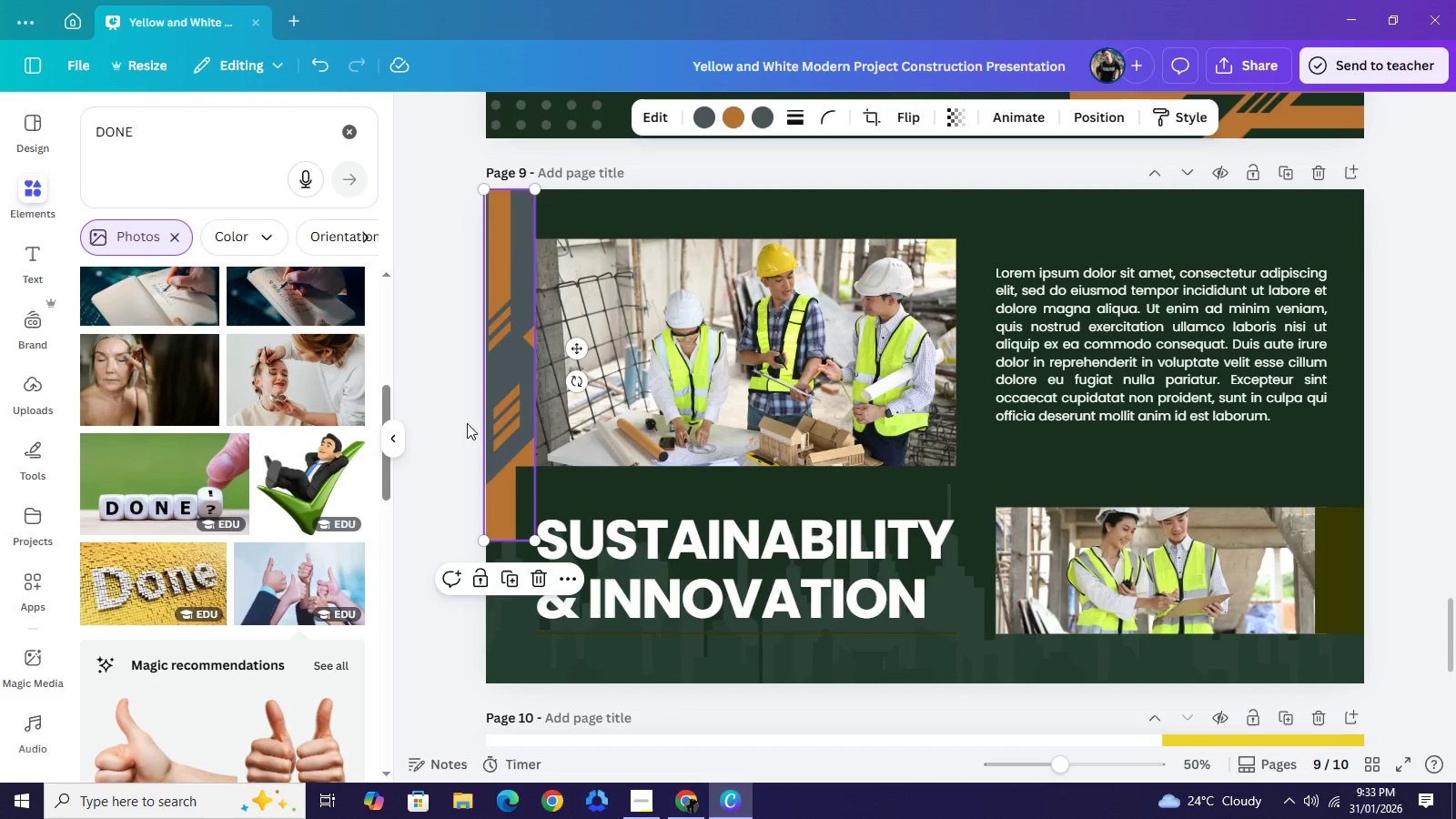 
left_click([442, 413])
 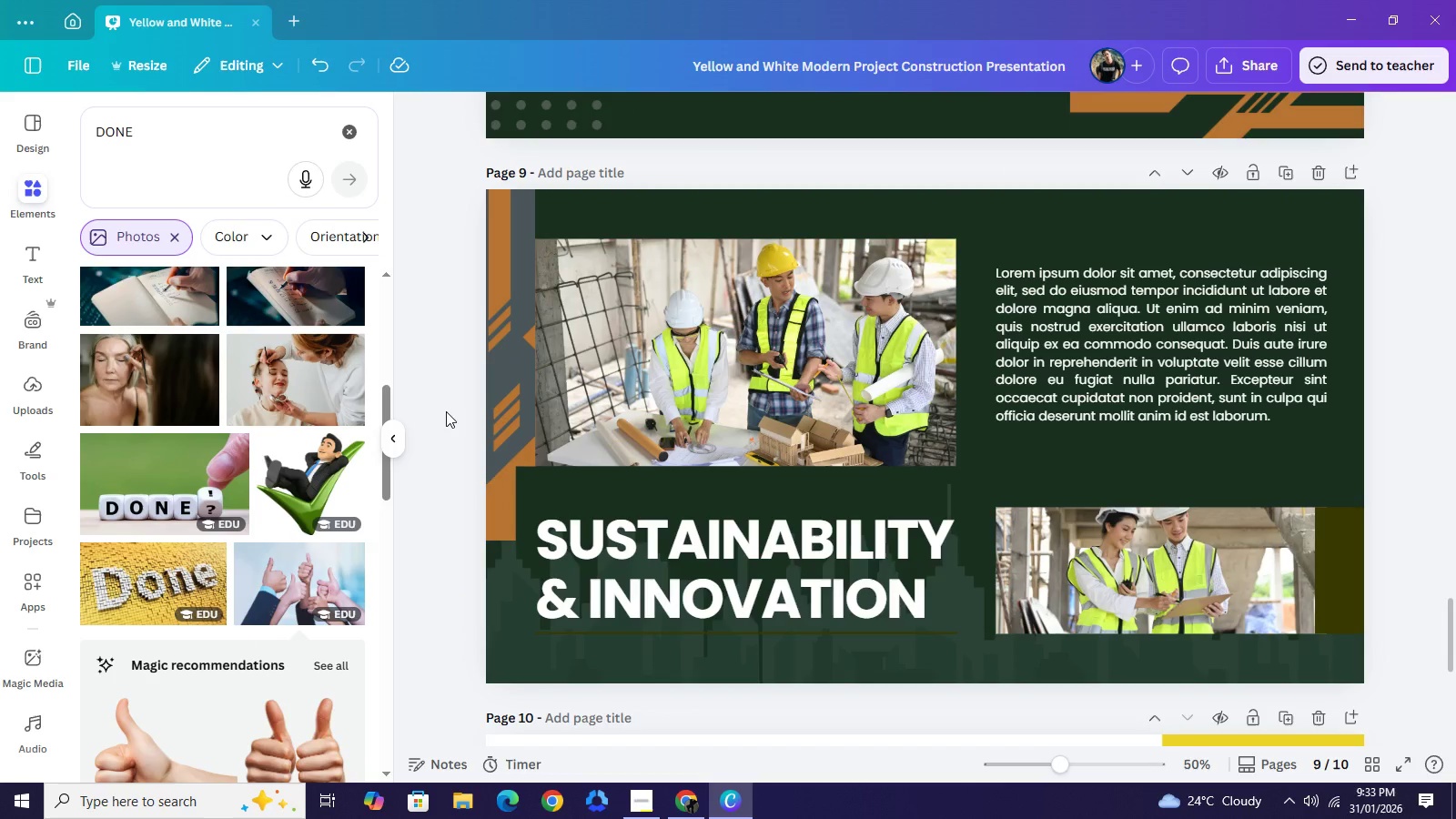 
left_click_drag(start_coordinate=[500, 349], to_coordinate=[500, 395])
 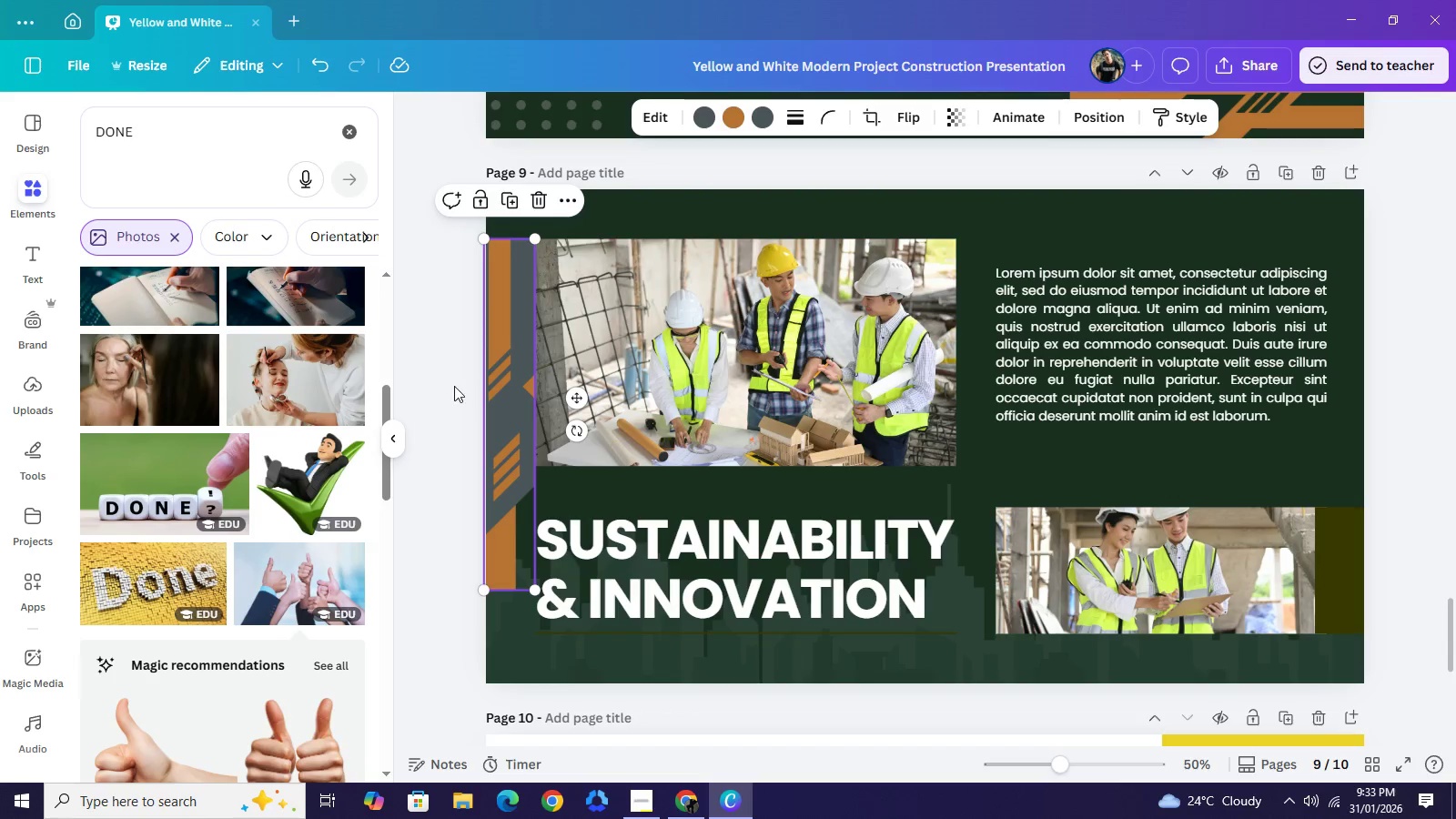 
left_click([452, 385])
 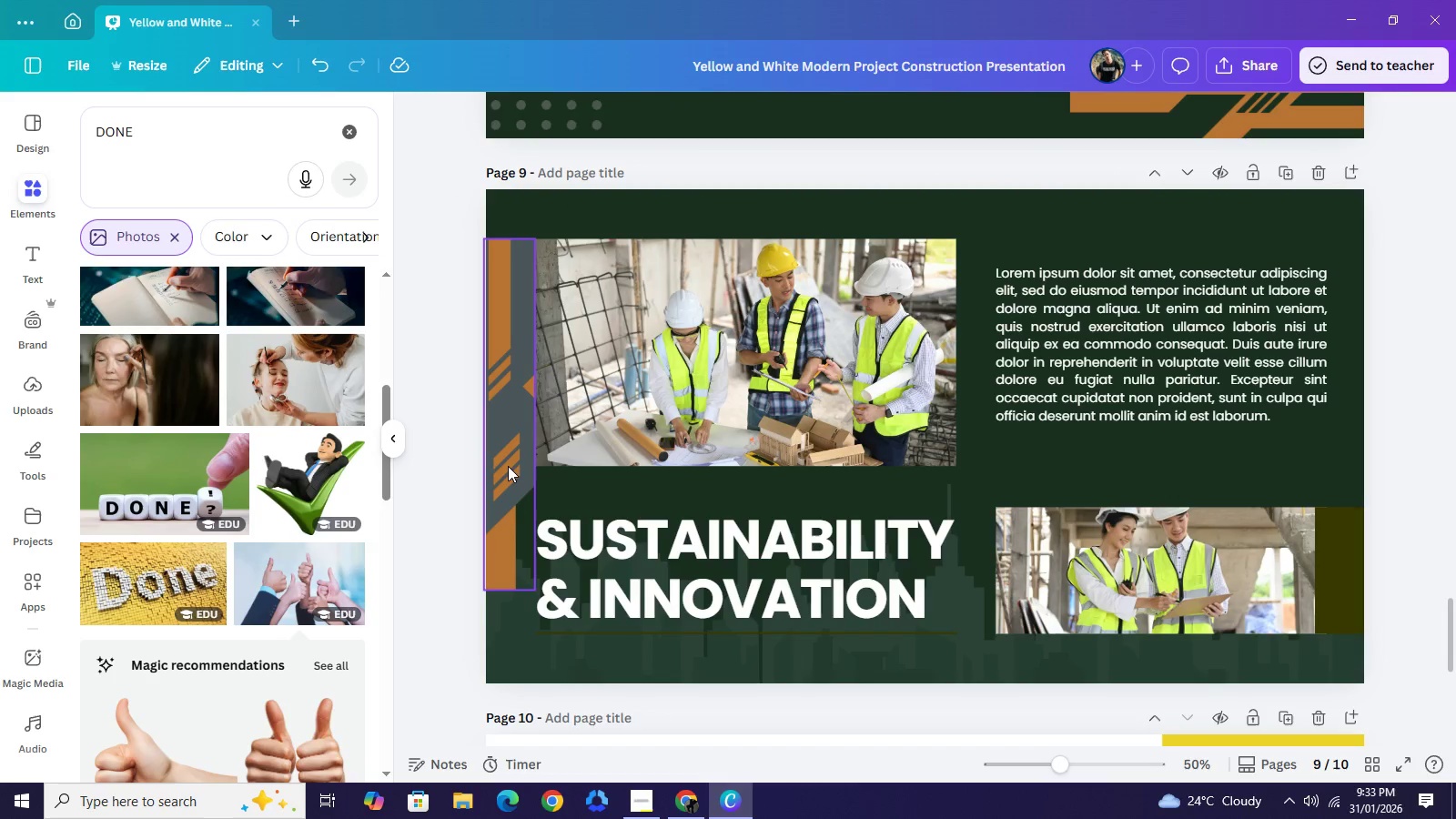 
left_click([510, 436])
 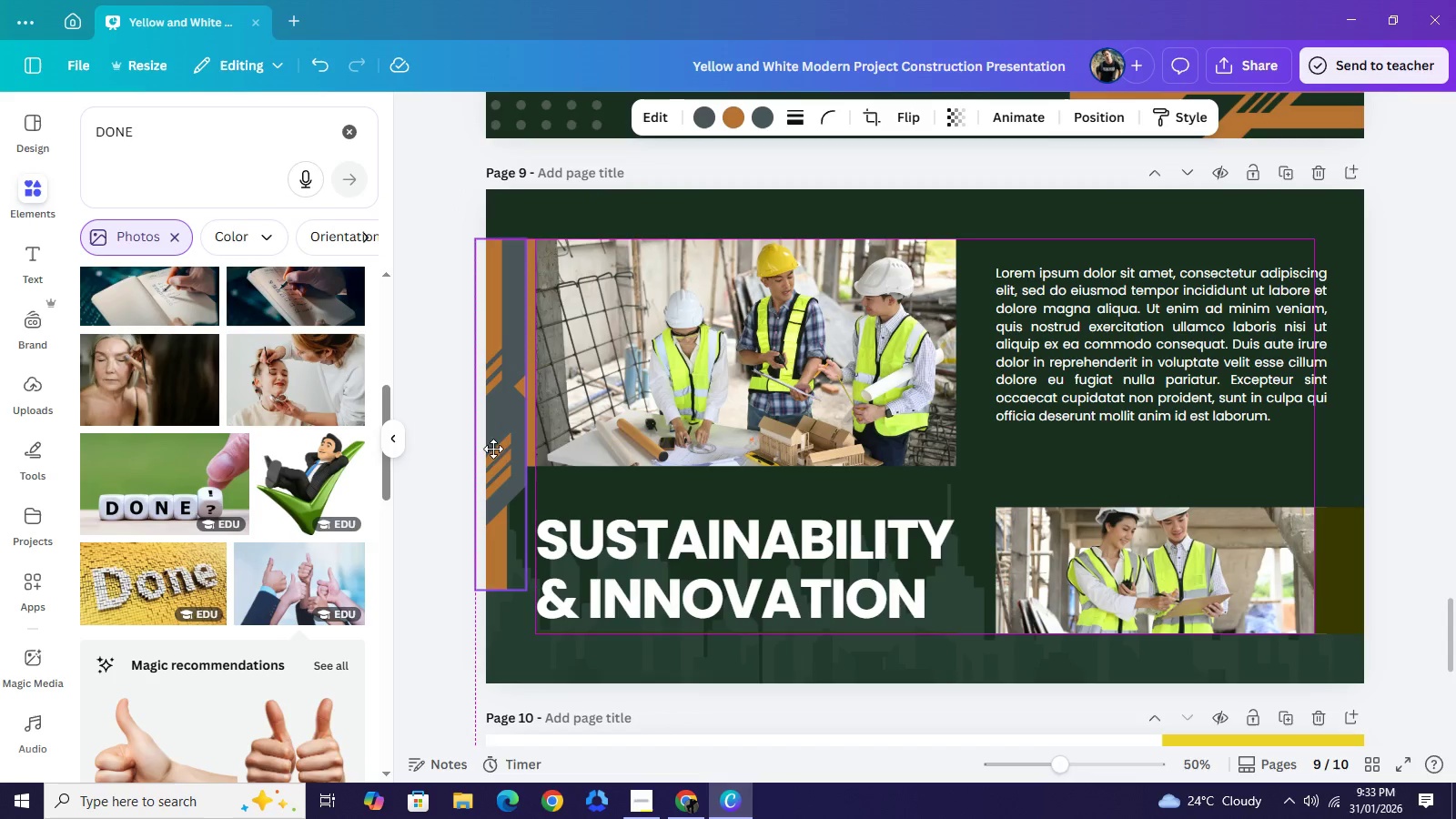 
left_click_drag(start_coordinate=[500, 450], to_coordinate=[493, 449])
 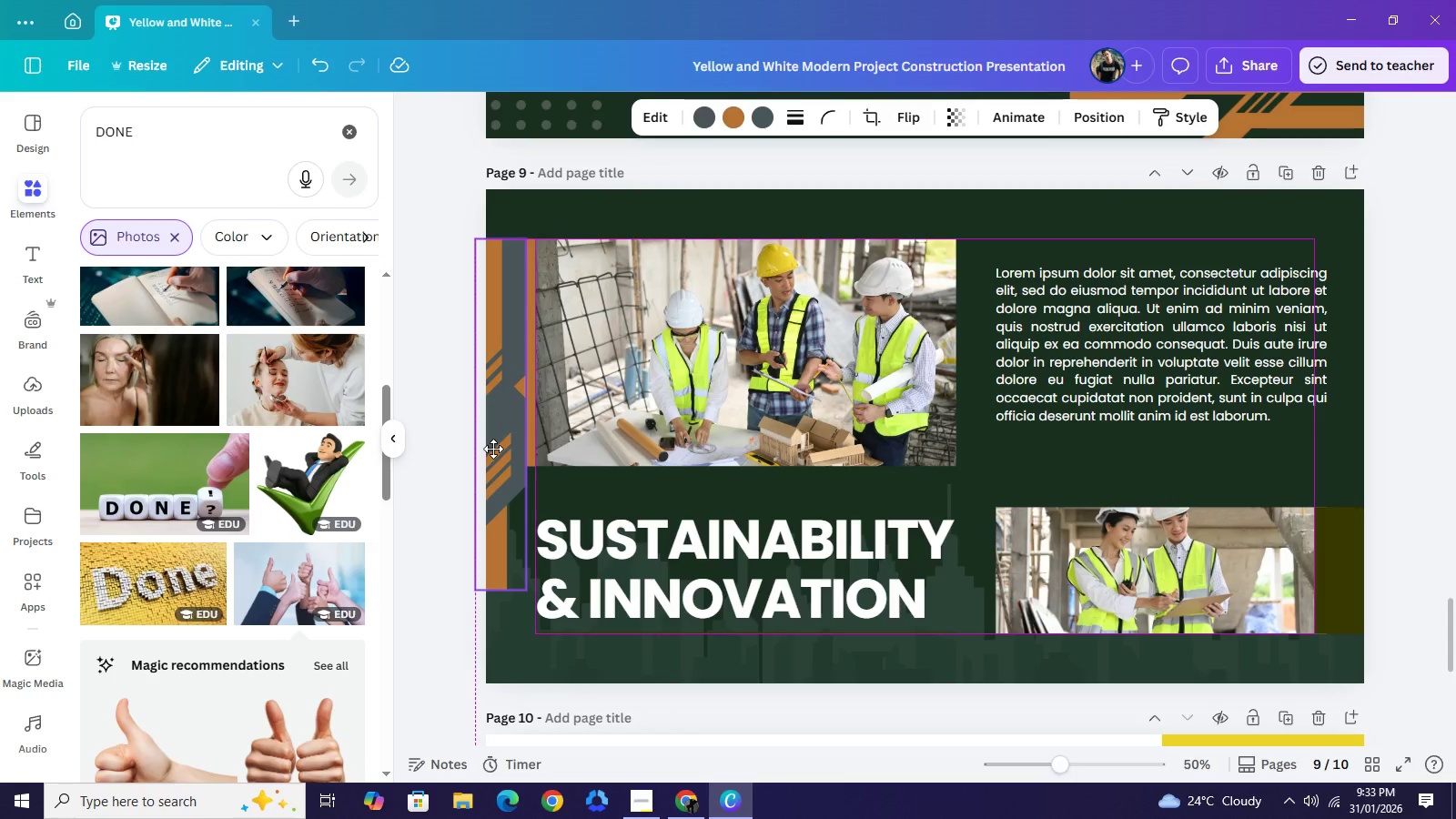 
left_click([459, 474])
 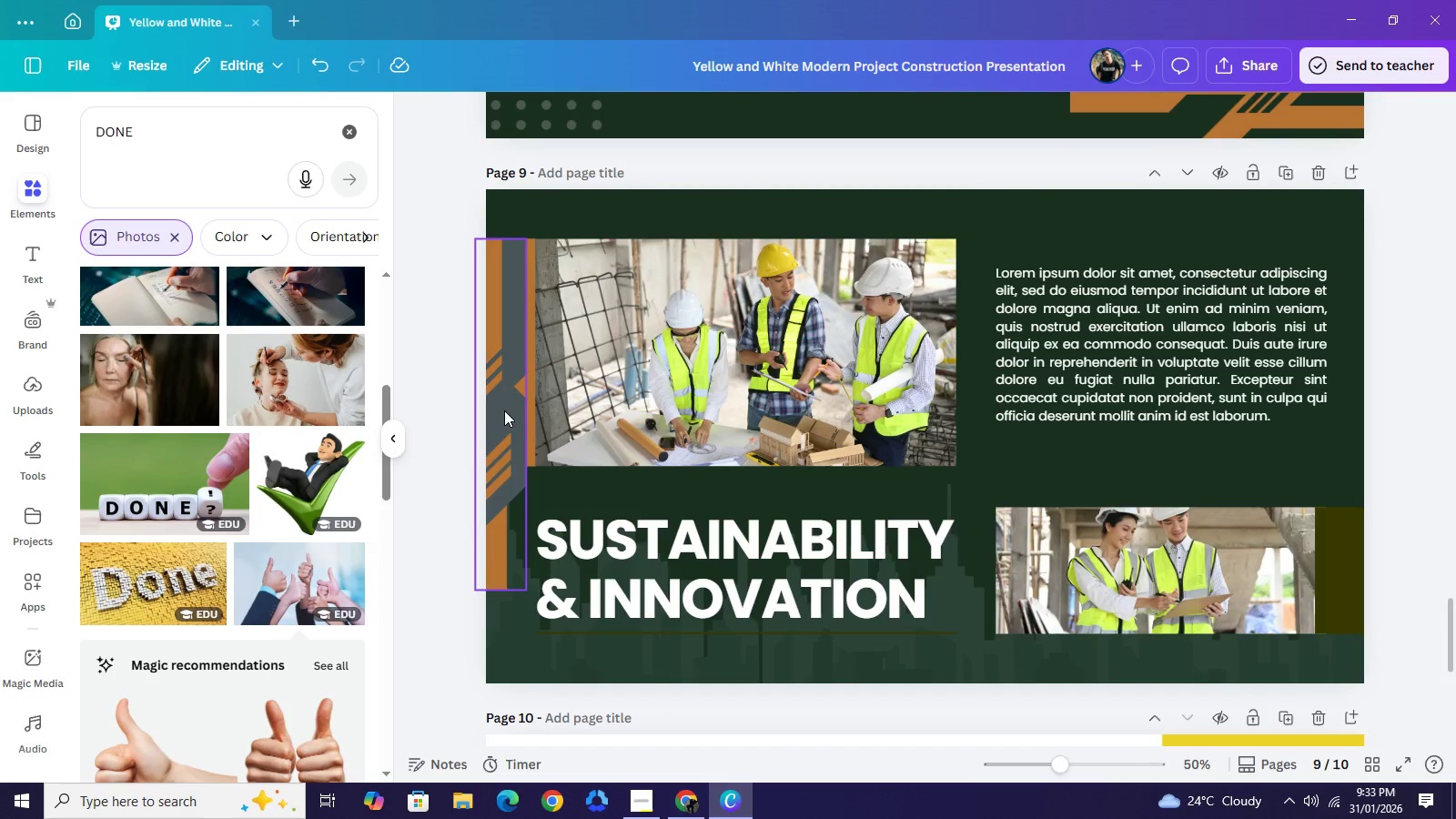 
left_click([504, 410])
 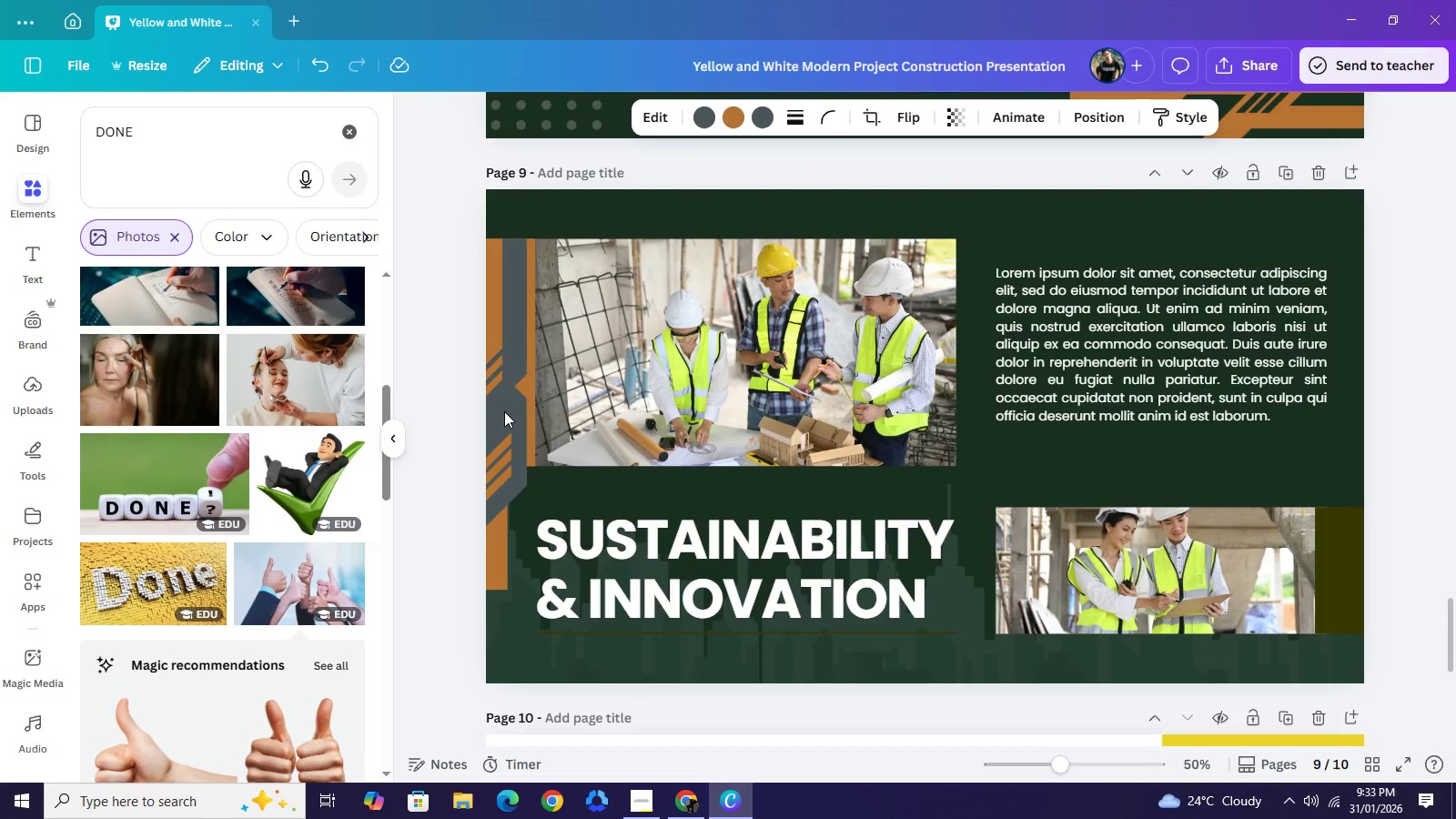 
key(ArrowRight)
 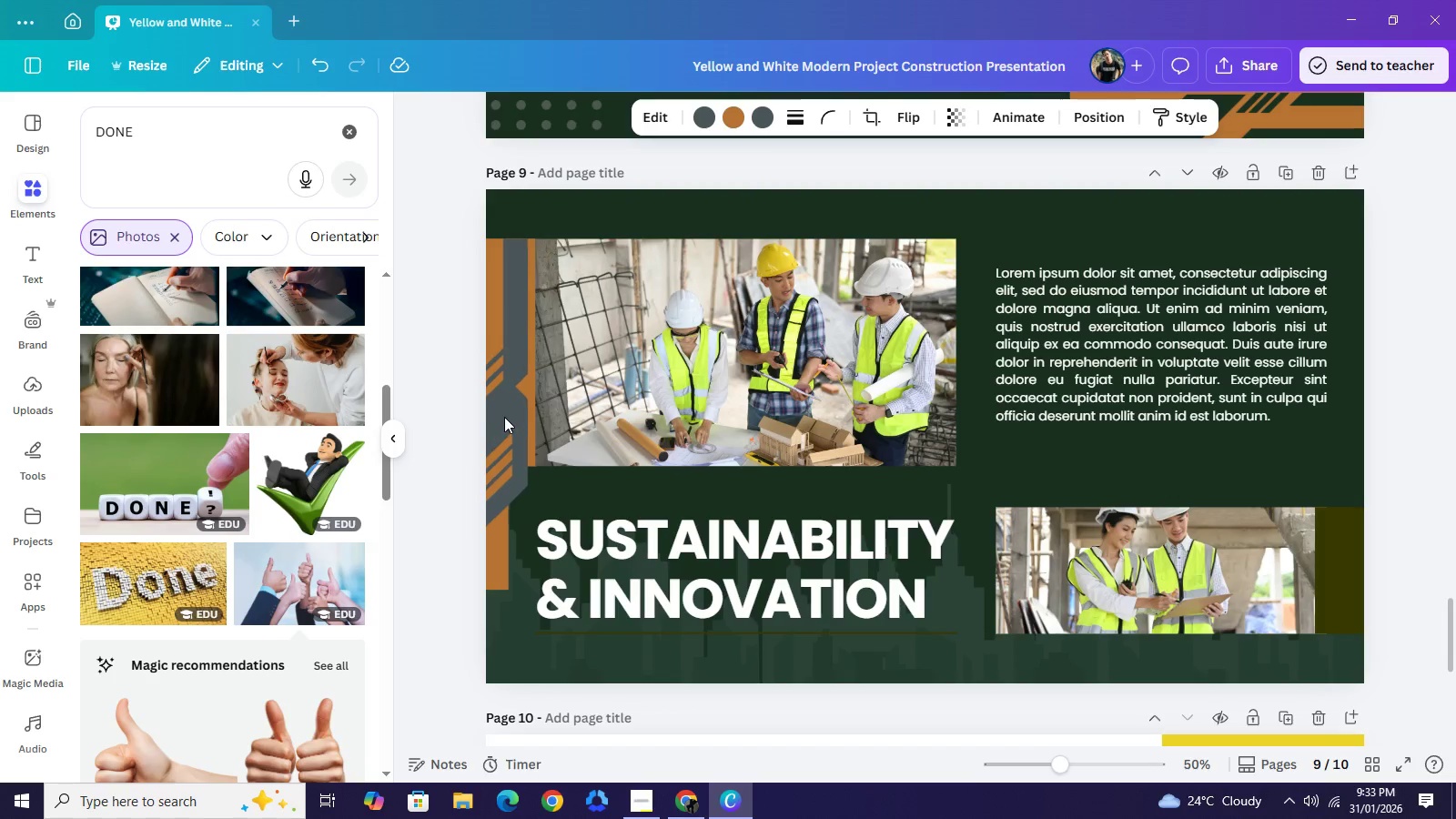 
key(ArrowRight)
 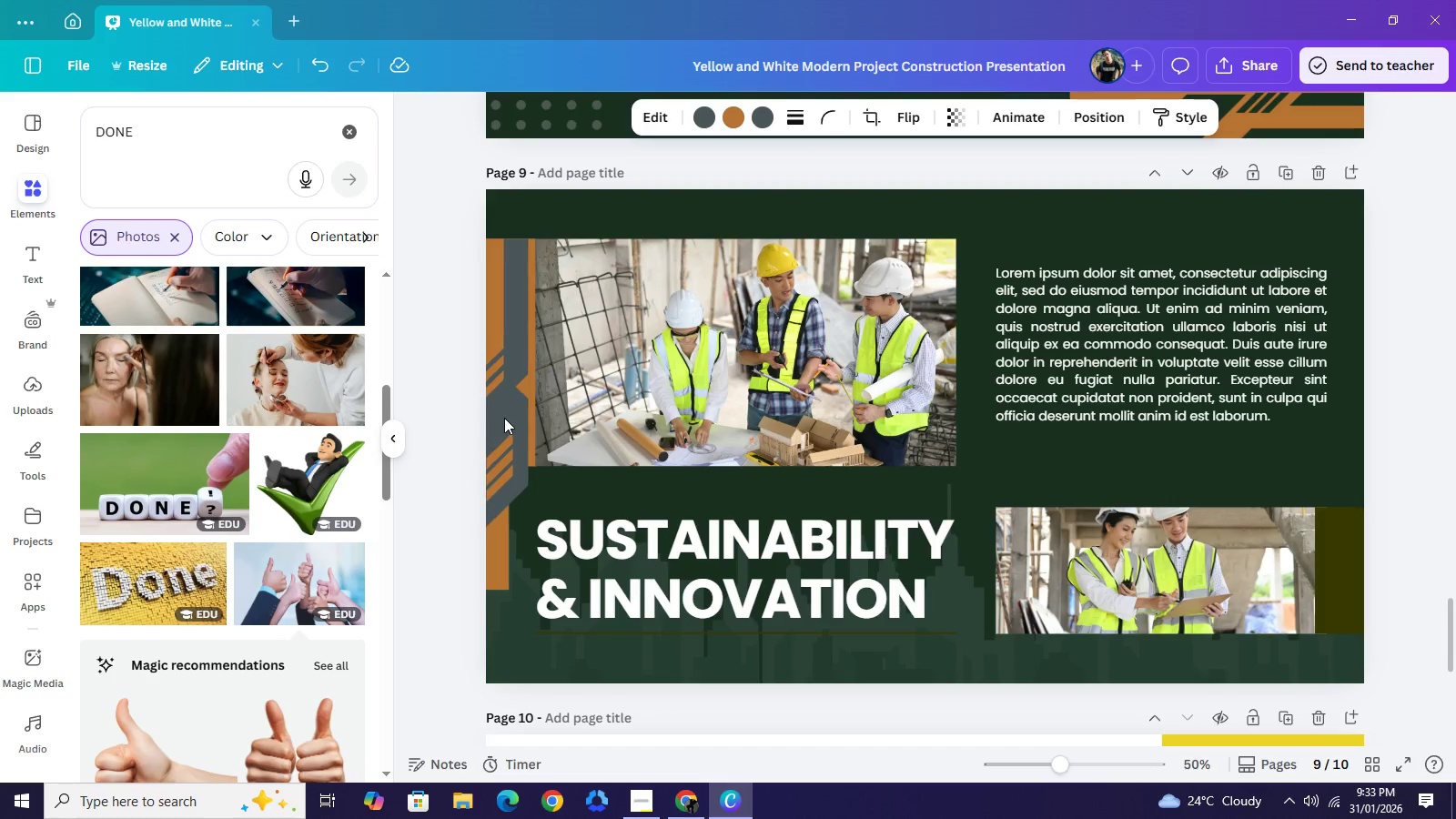 
key(ArrowRight)
 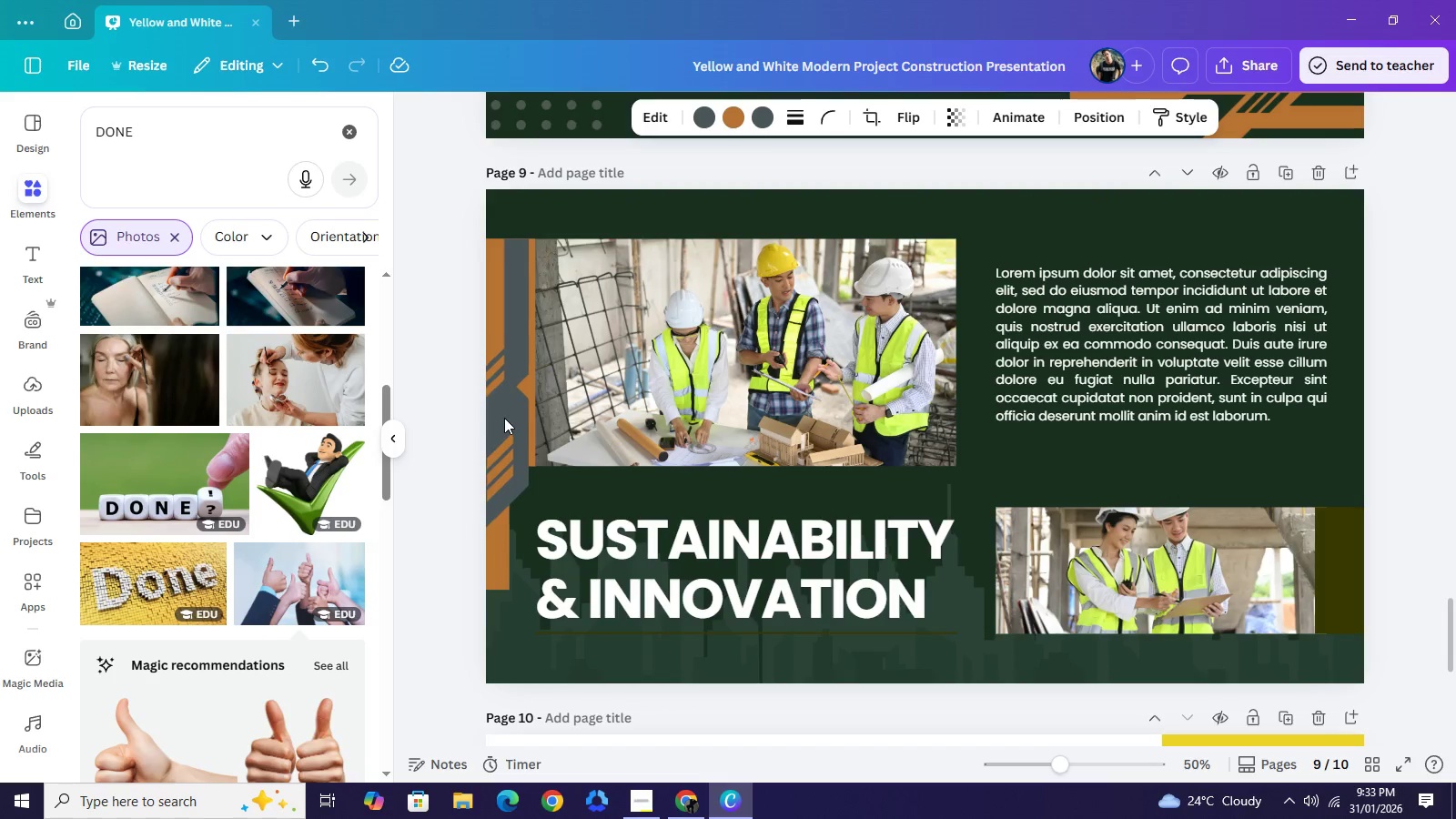 
key(ArrowRight)
 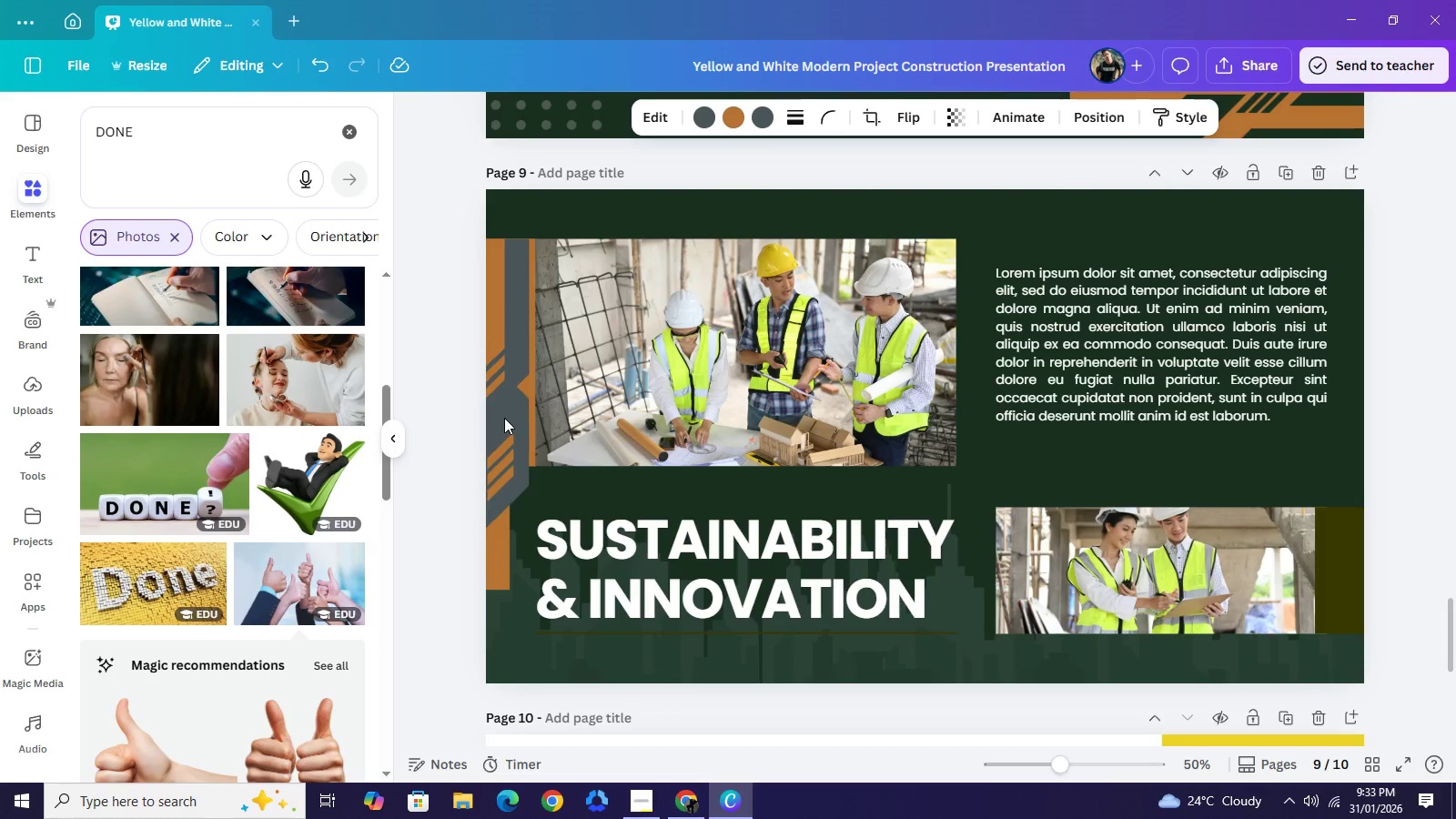 
key(ArrowRight)
 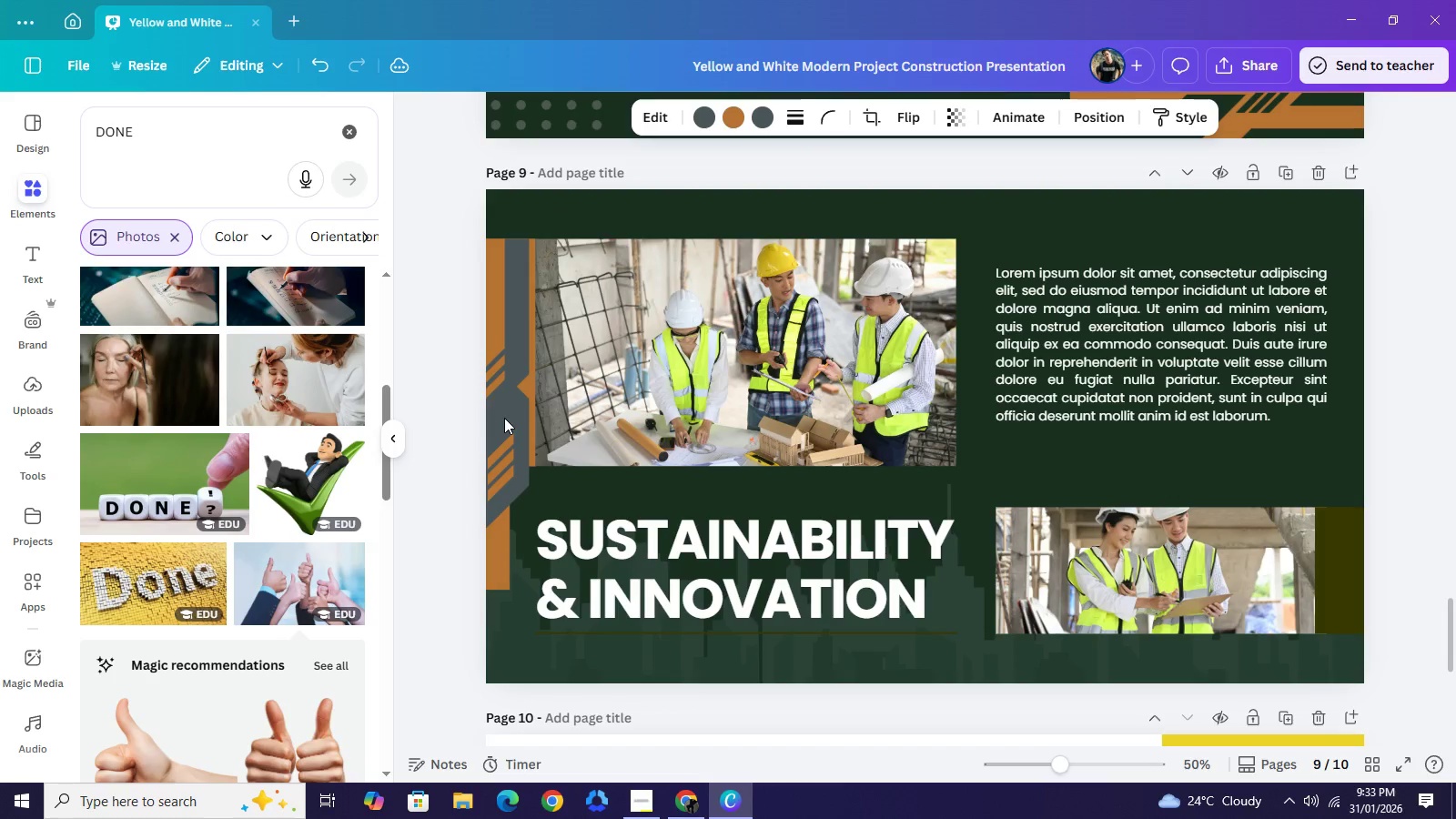 
key(ArrowRight)
 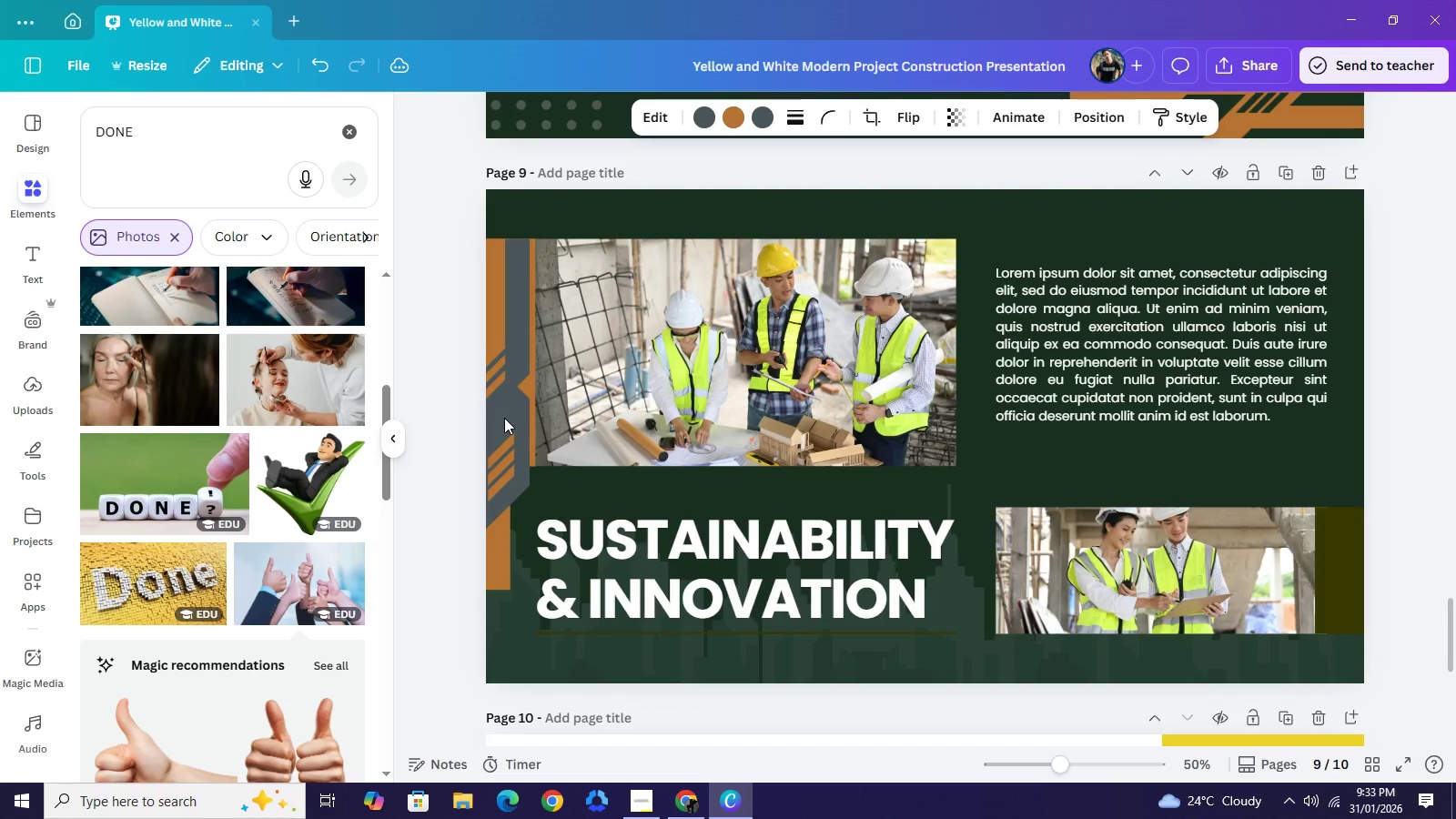 
key(ArrowRight)
 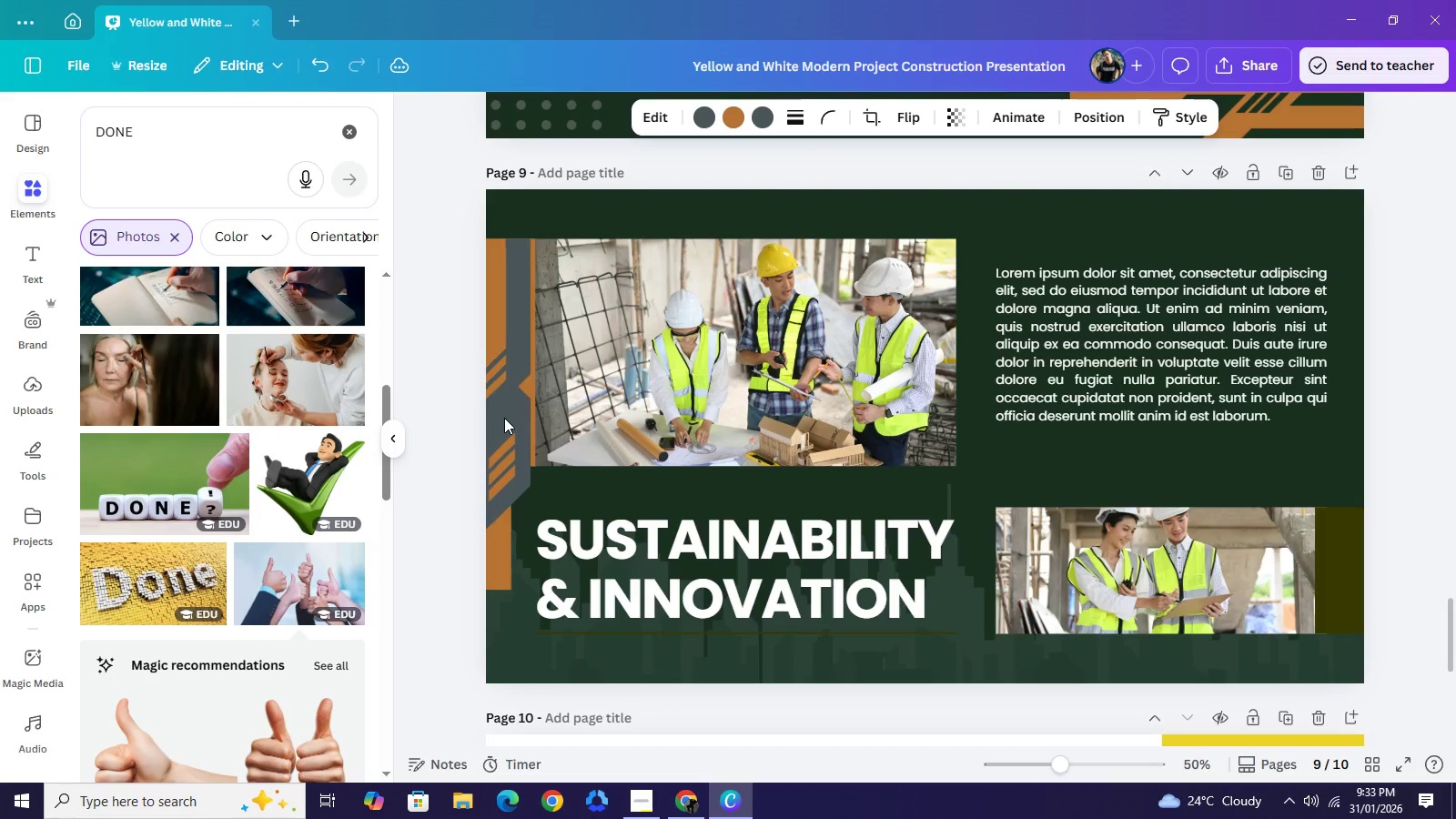 
key(ArrowRight)
 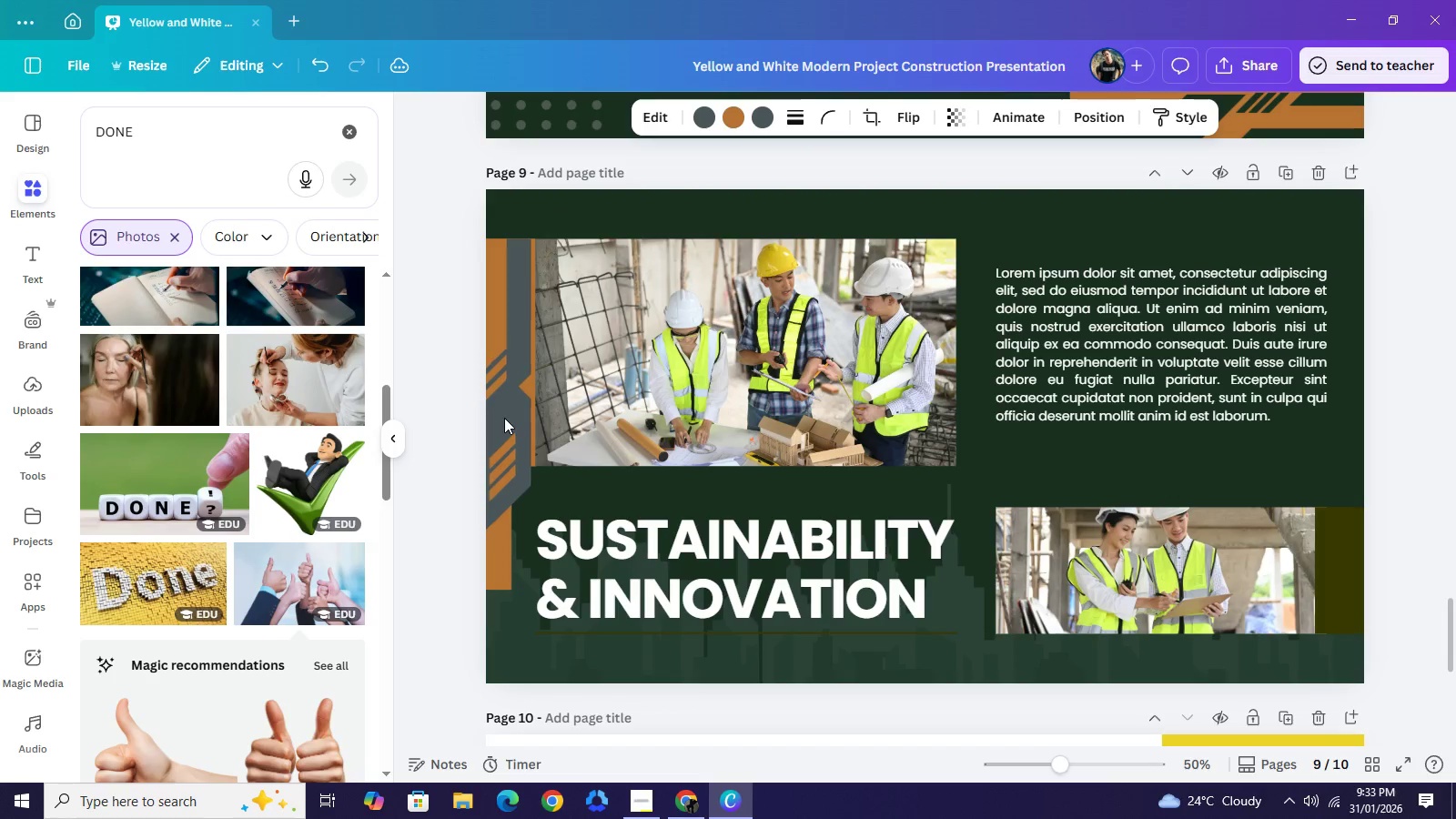 
key(ArrowRight)
 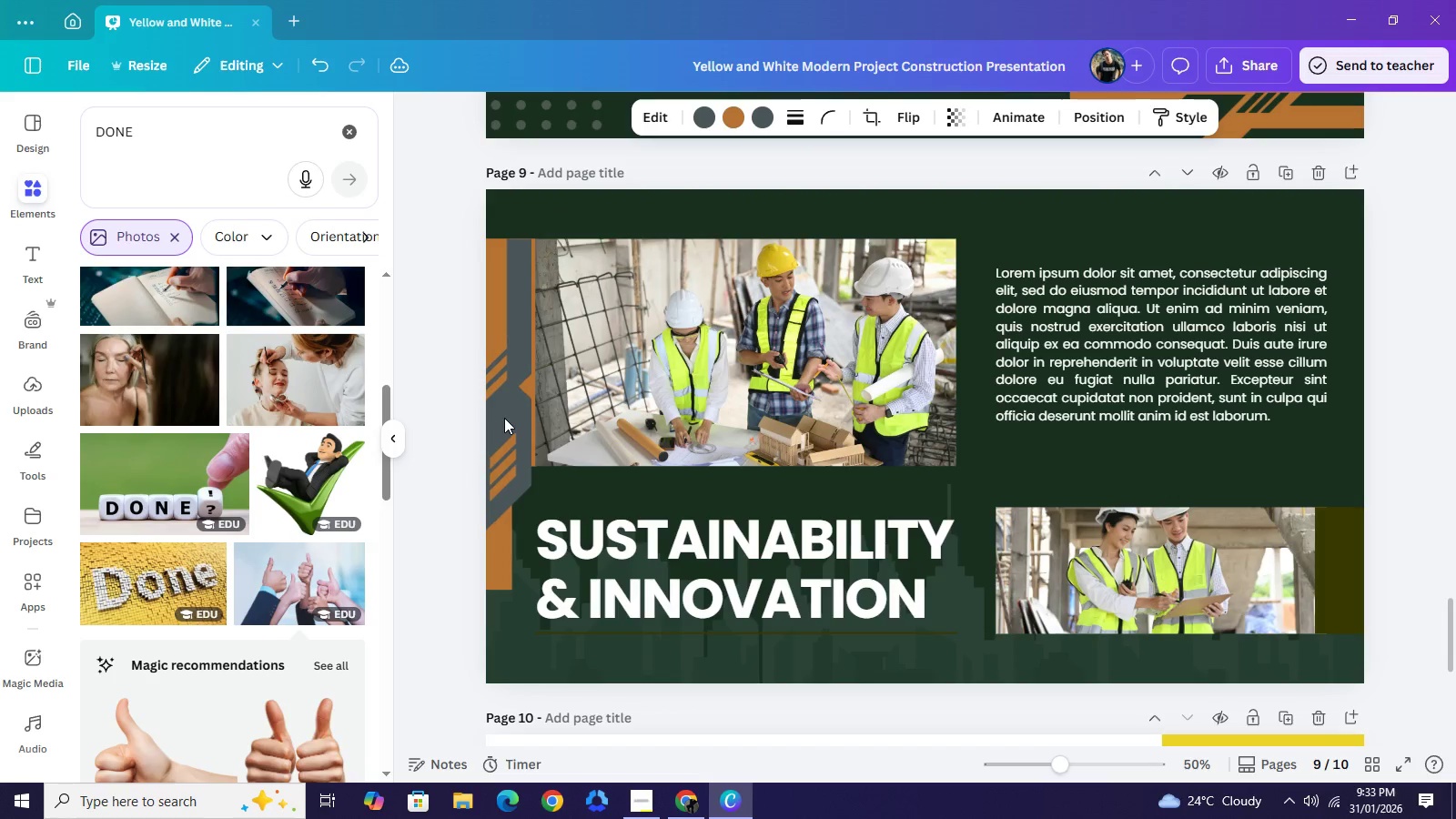 
key(ArrowRight)
 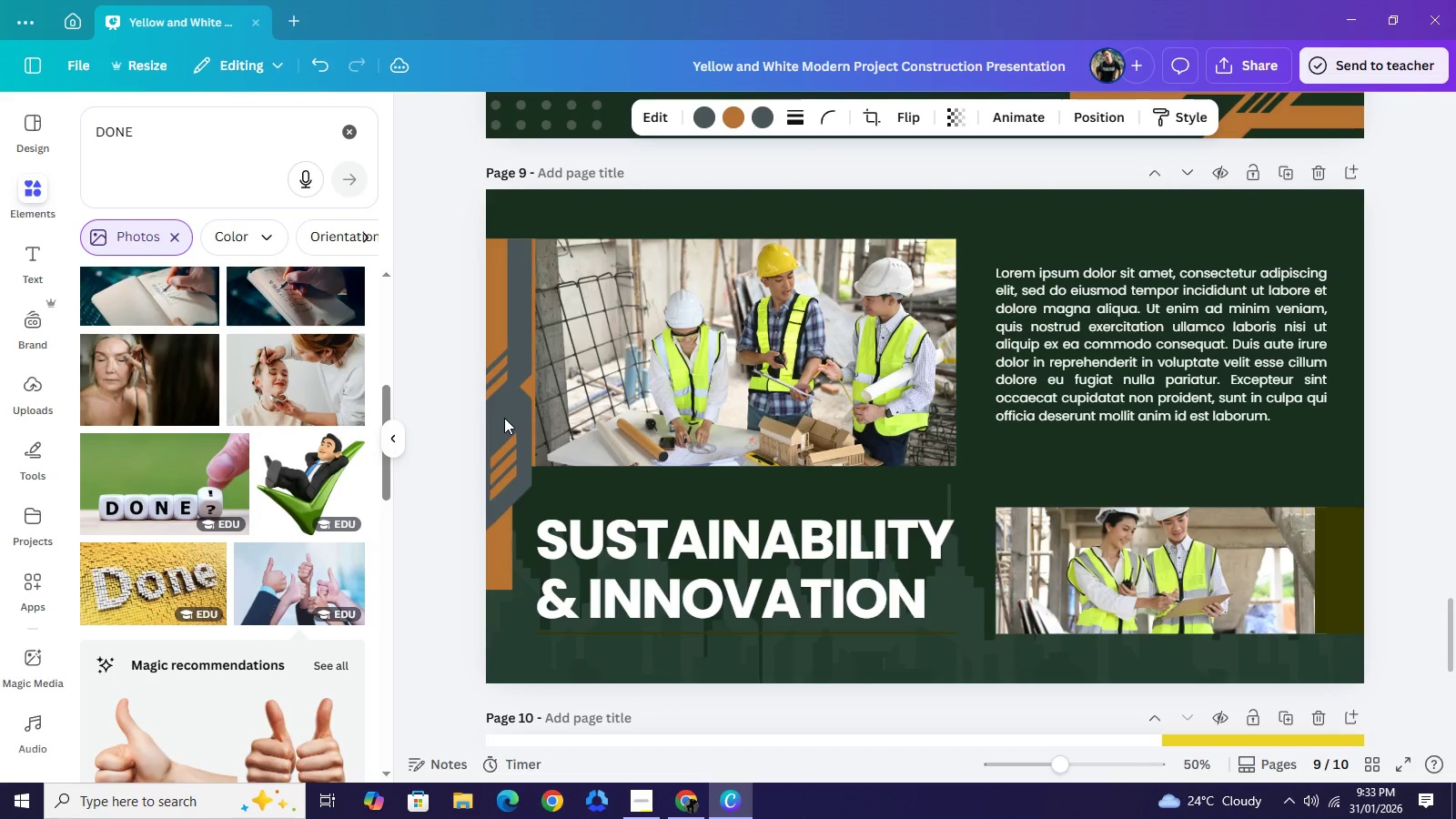 
key(ArrowRight)
 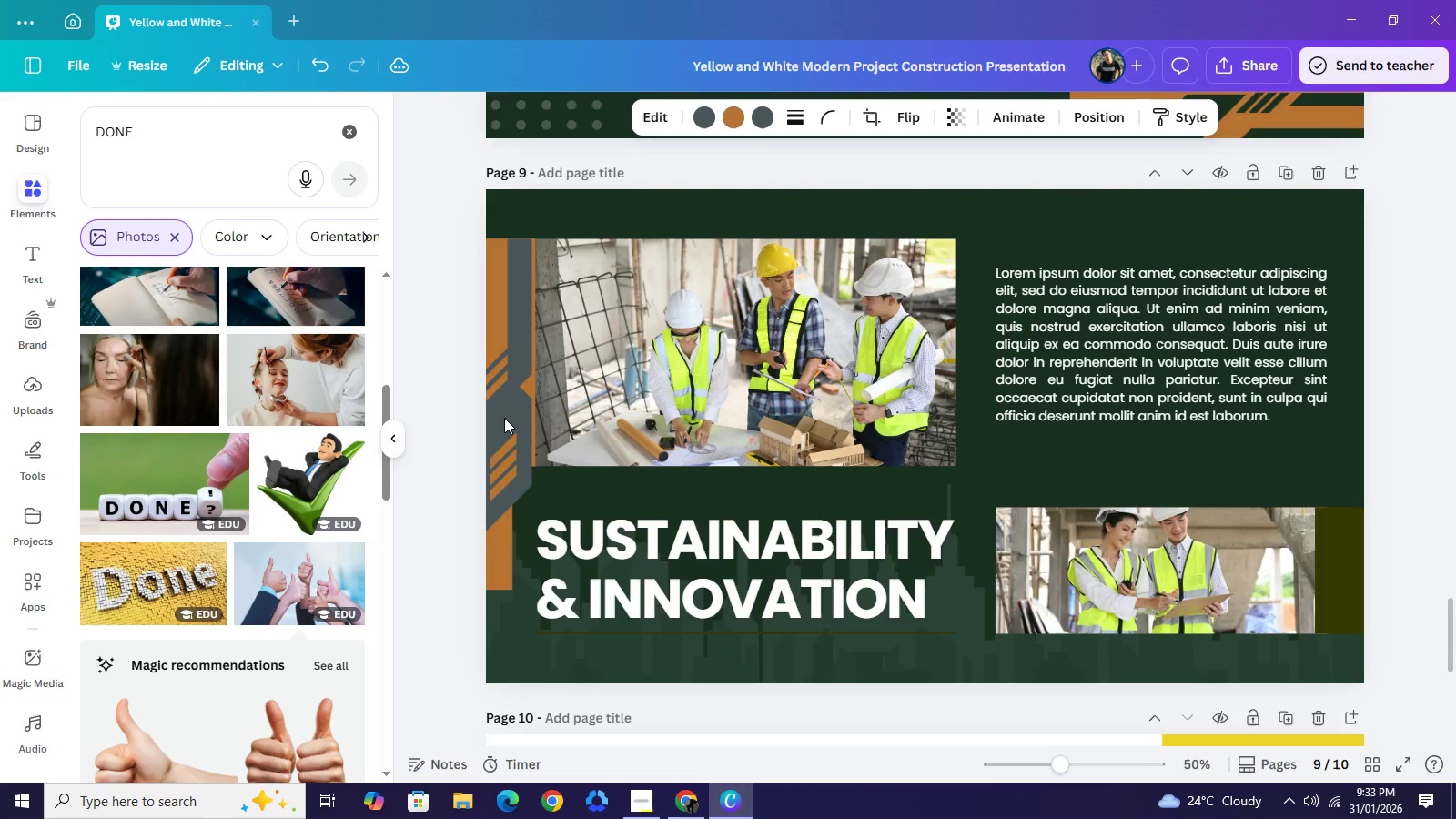 
key(ArrowRight)
 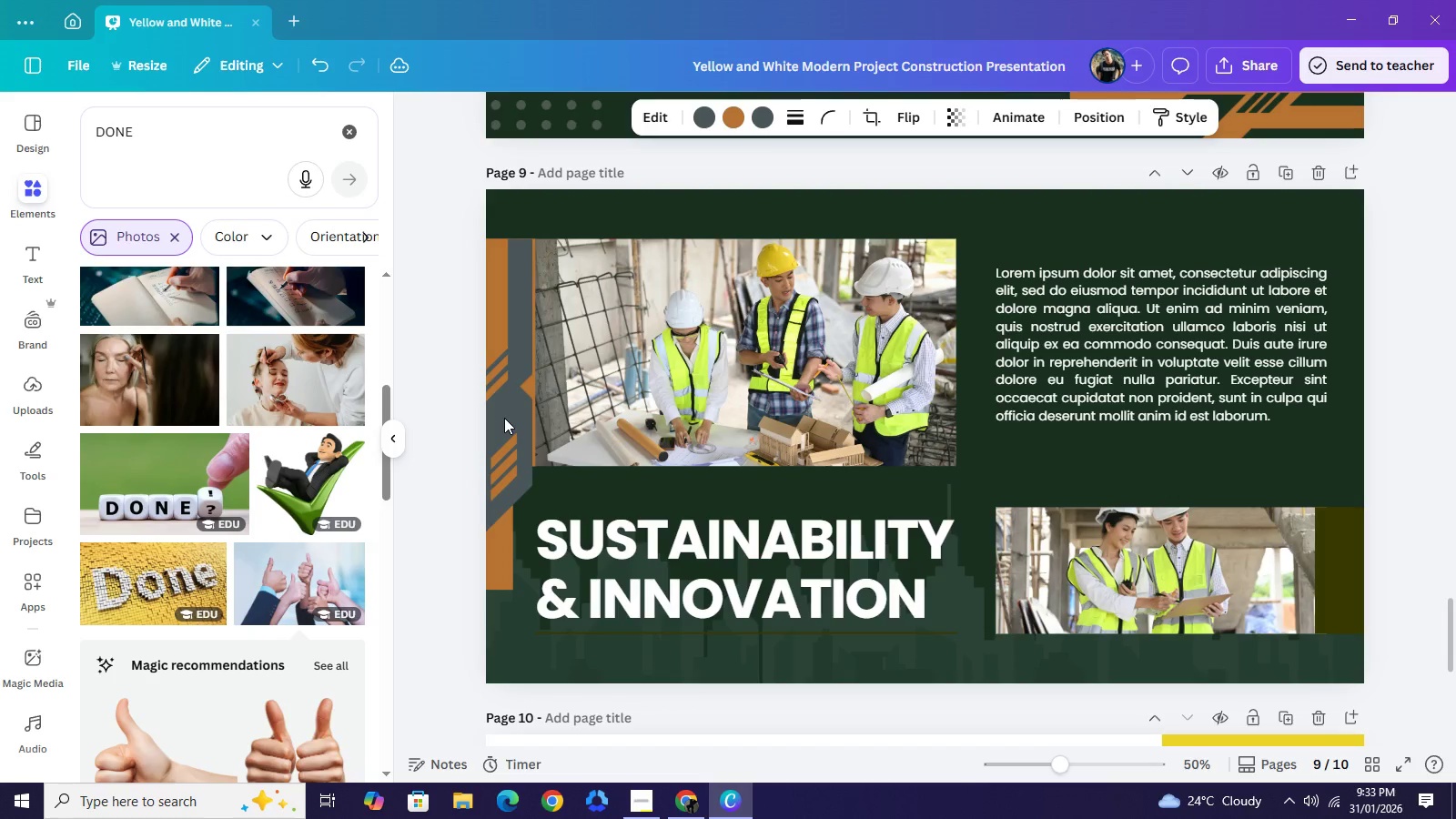 
key(ArrowRight)
 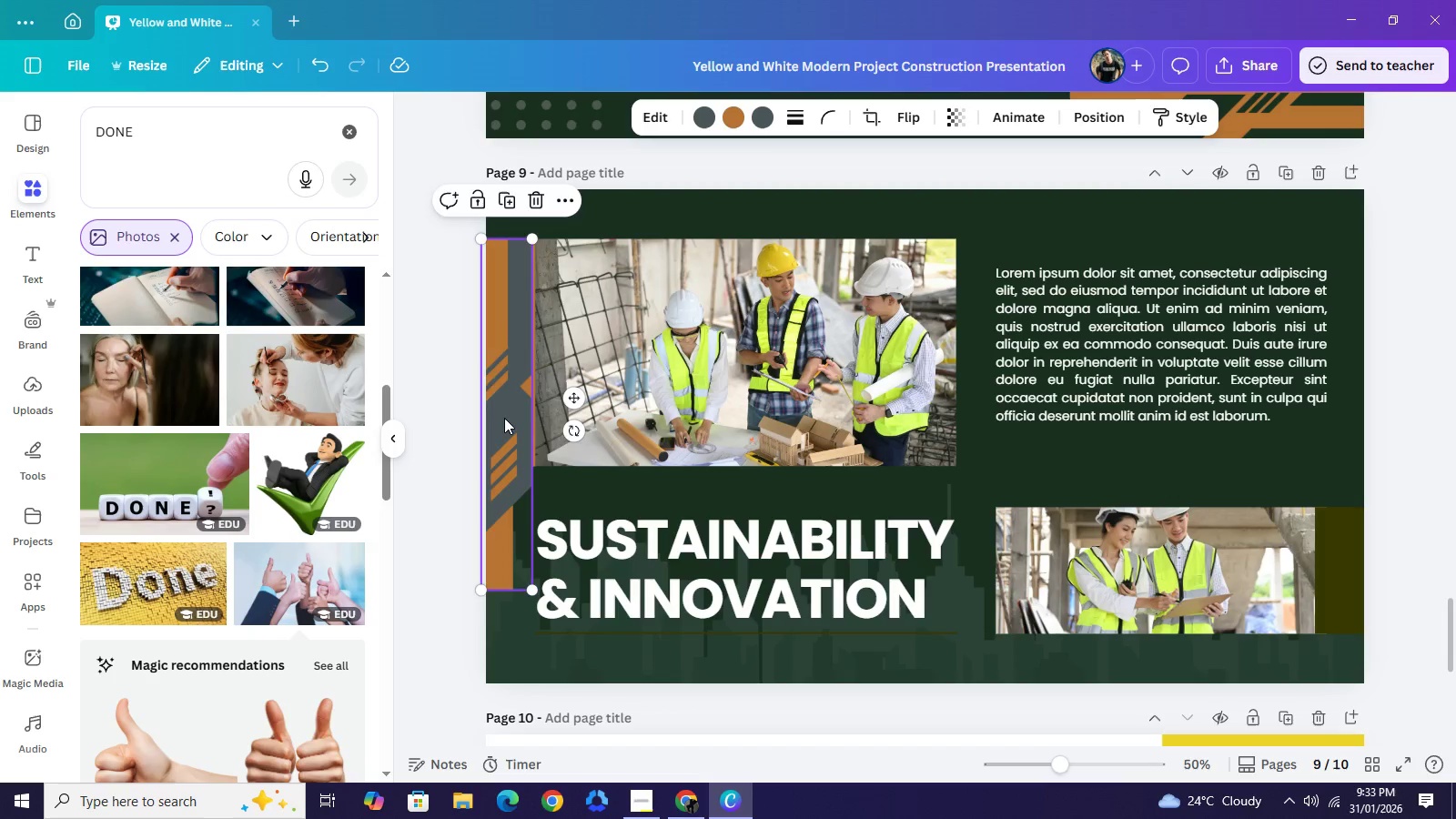 
key(ArrowRight)
 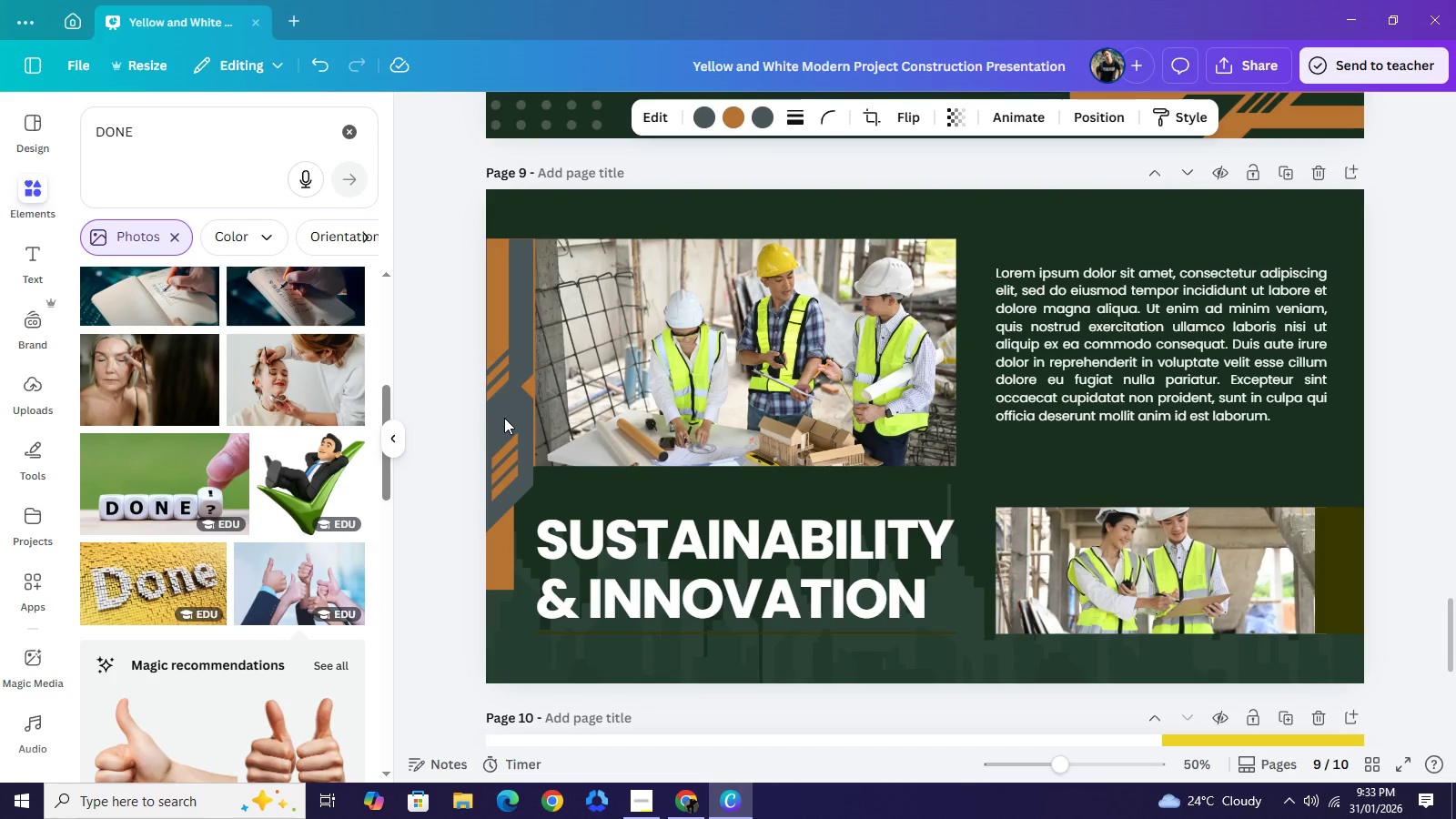 
key(ArrowRight)
 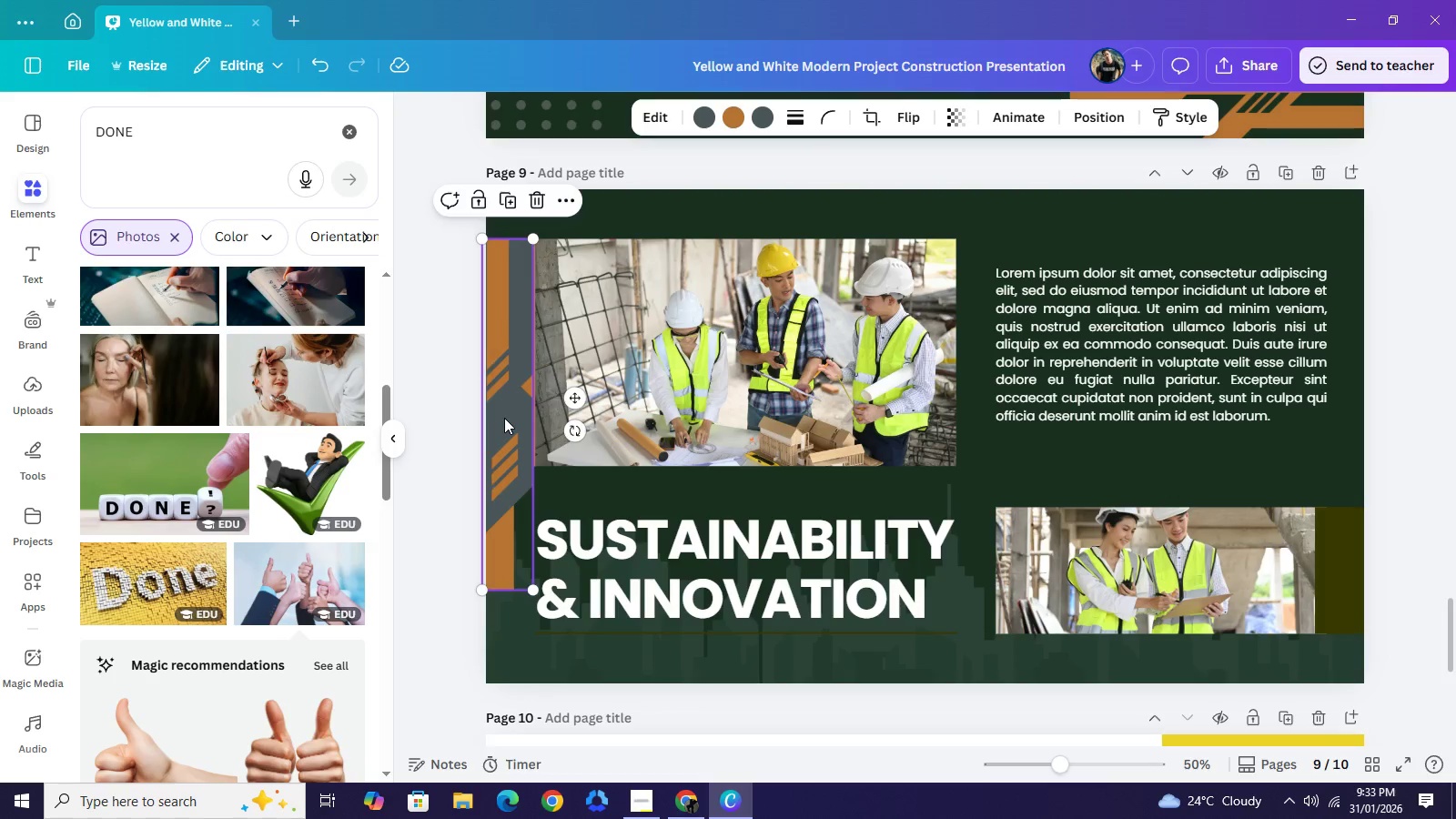 
key(ArrowRight)
 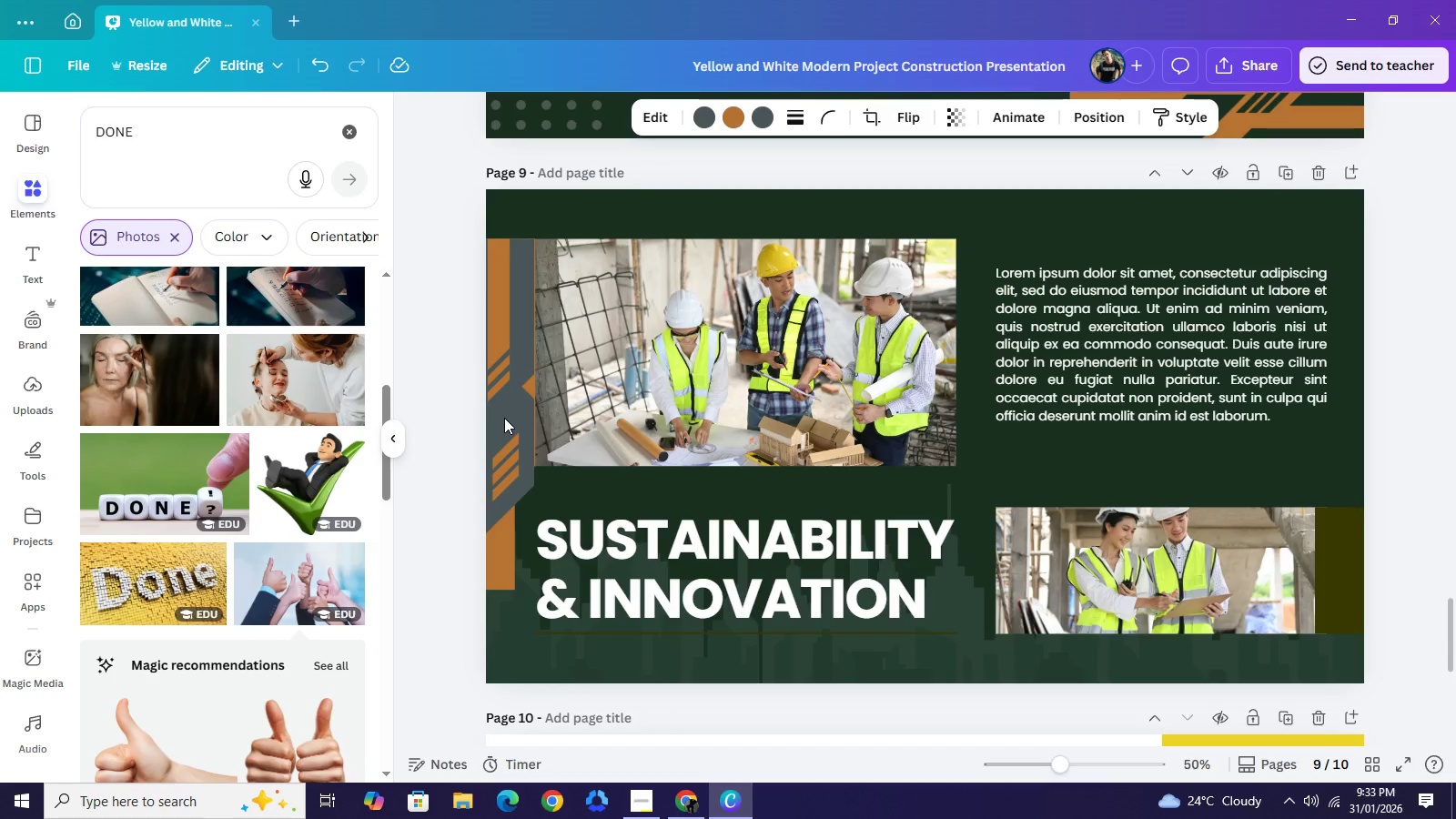 
key(ArrowRight)
 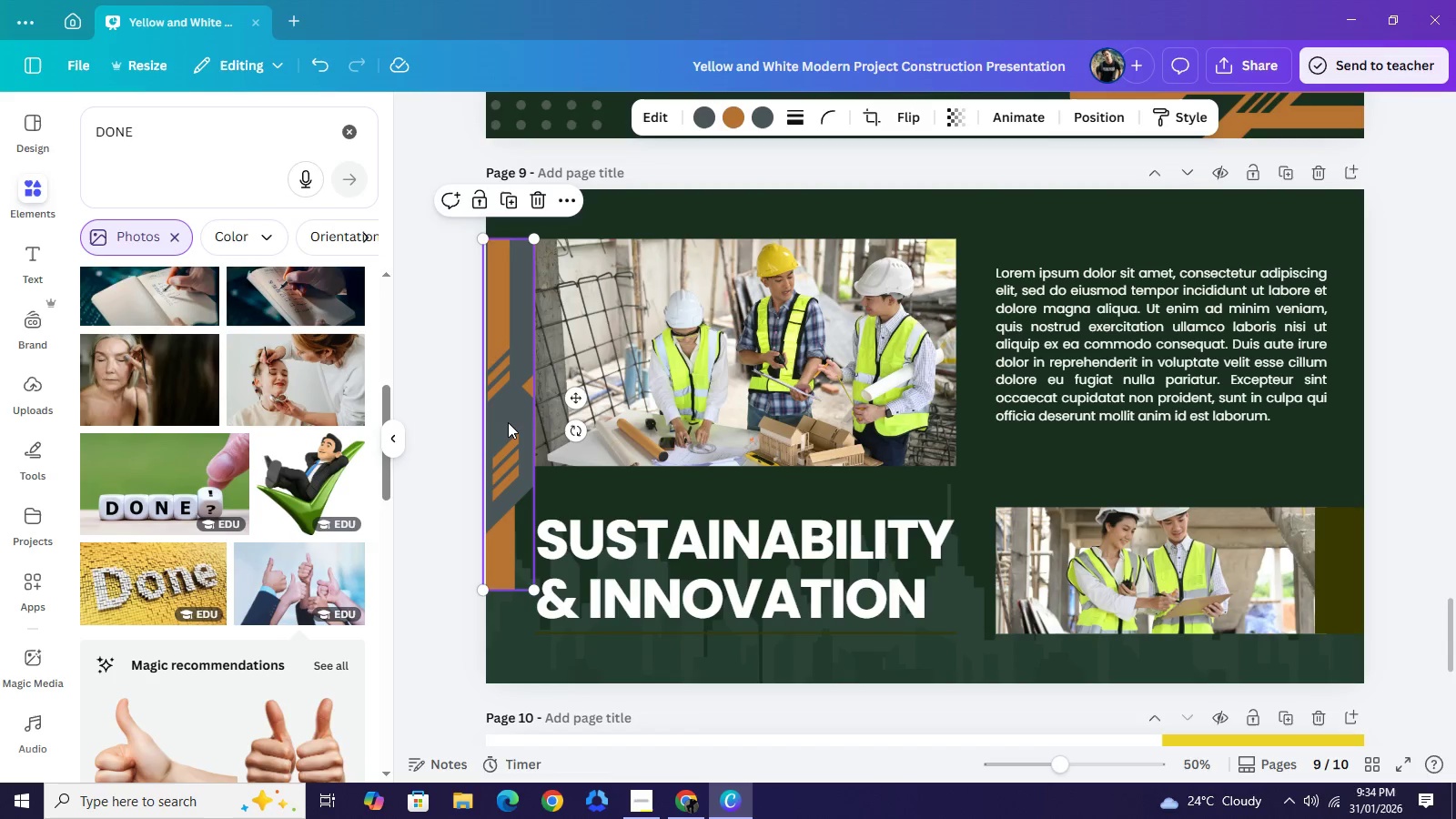 
key(ArrowLeft)
 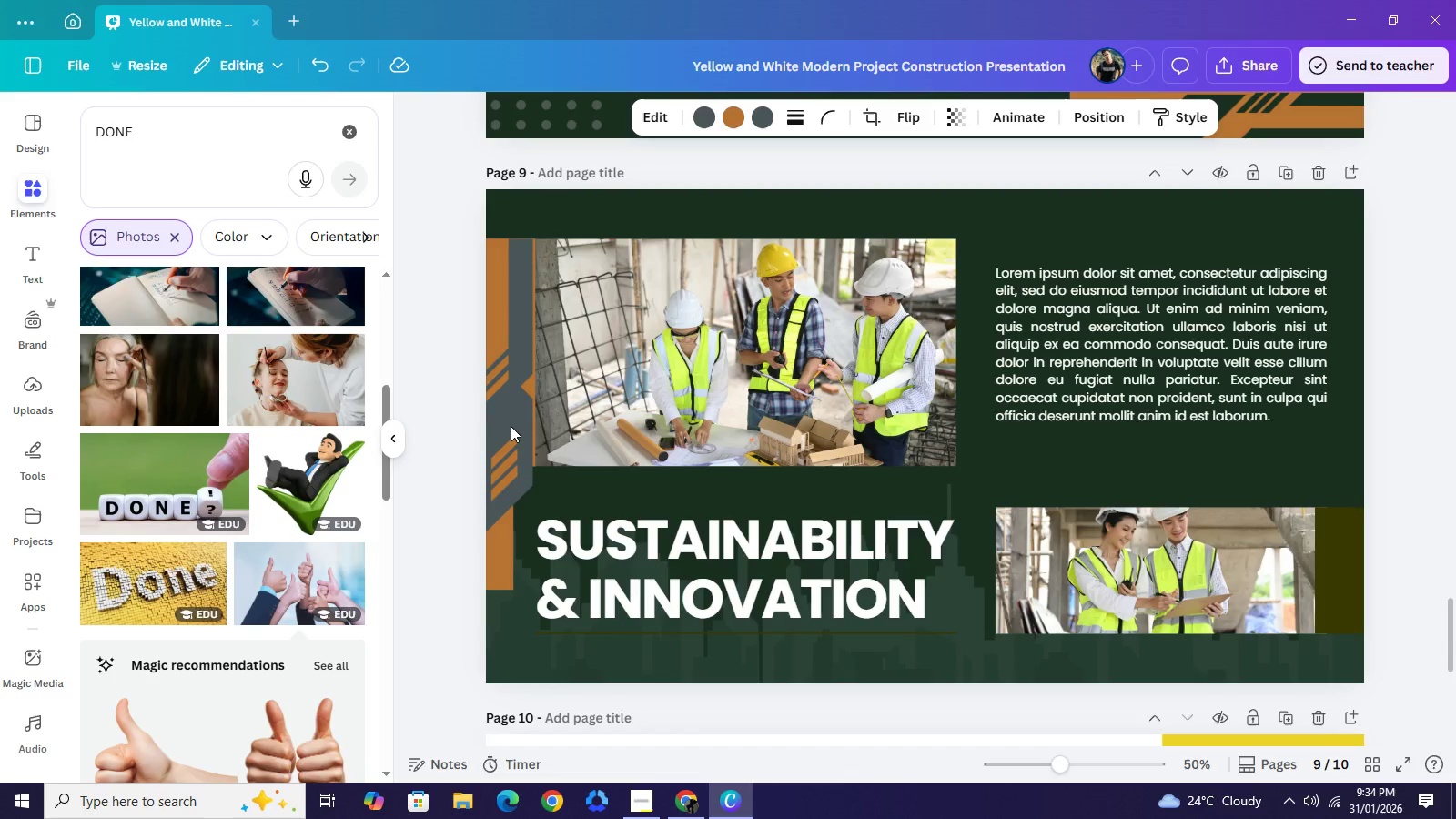 
key(ArrowLeft)
 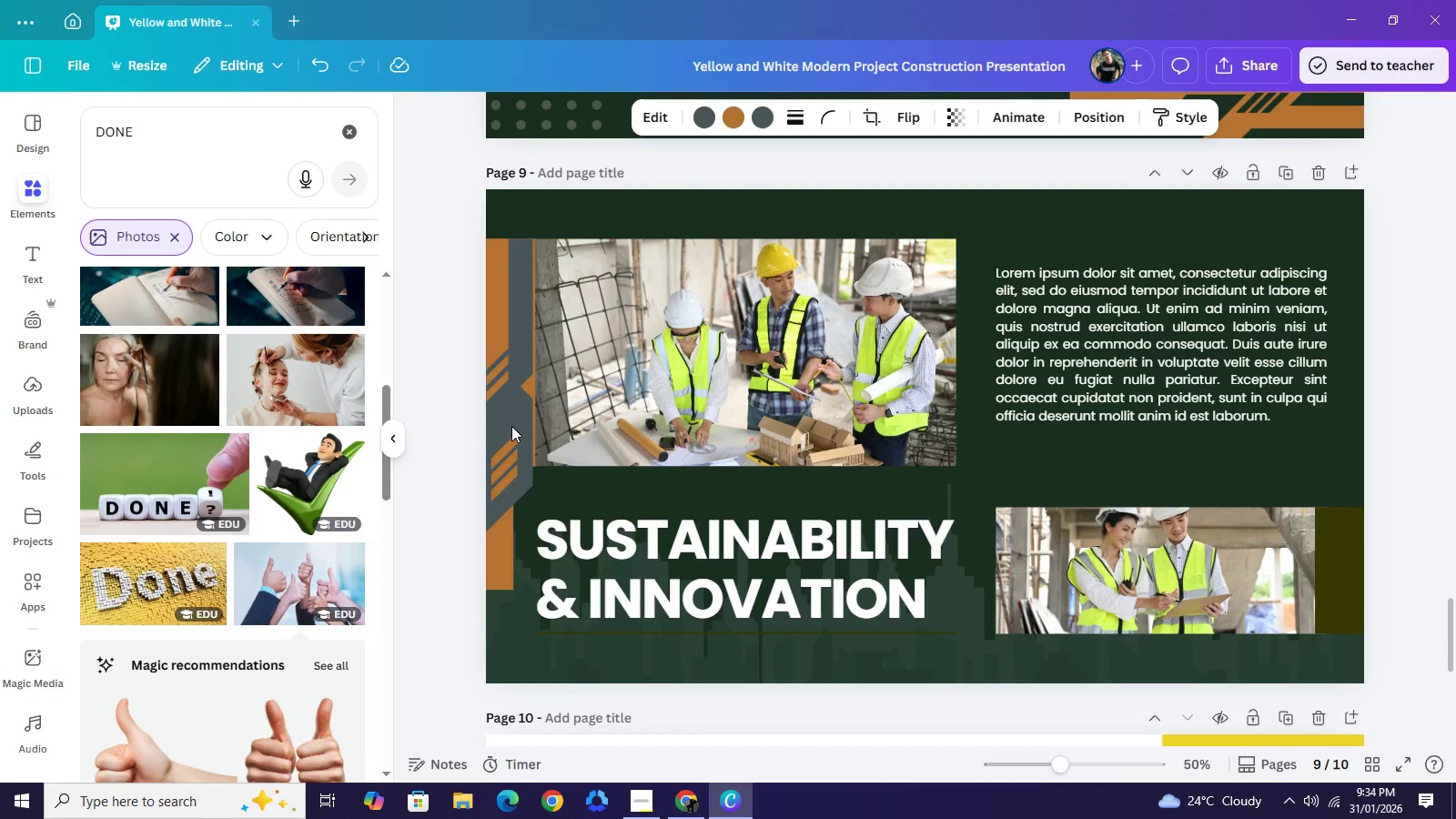 
key(ArrowLeft)
 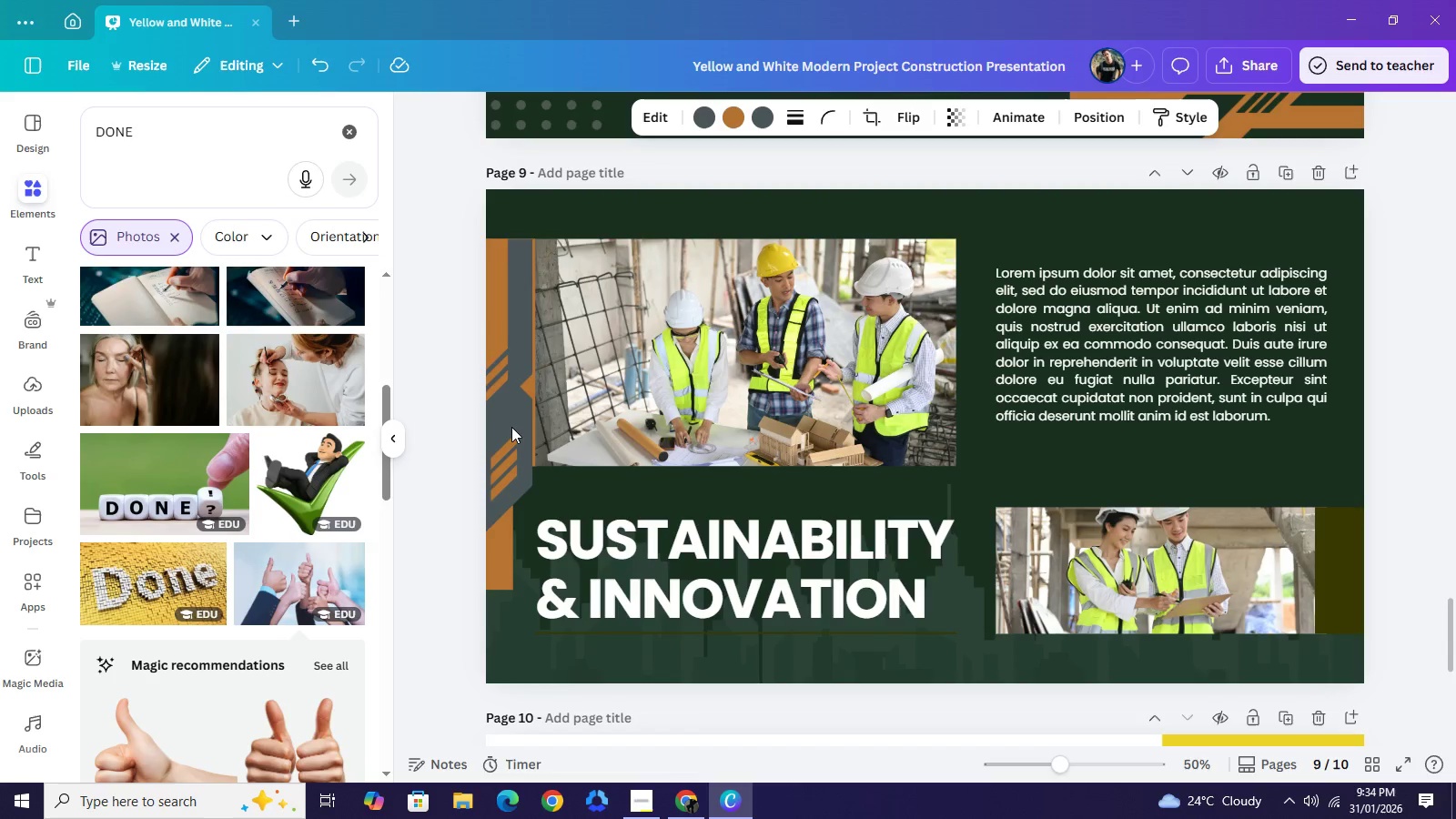 
key(ArrowLeft)
 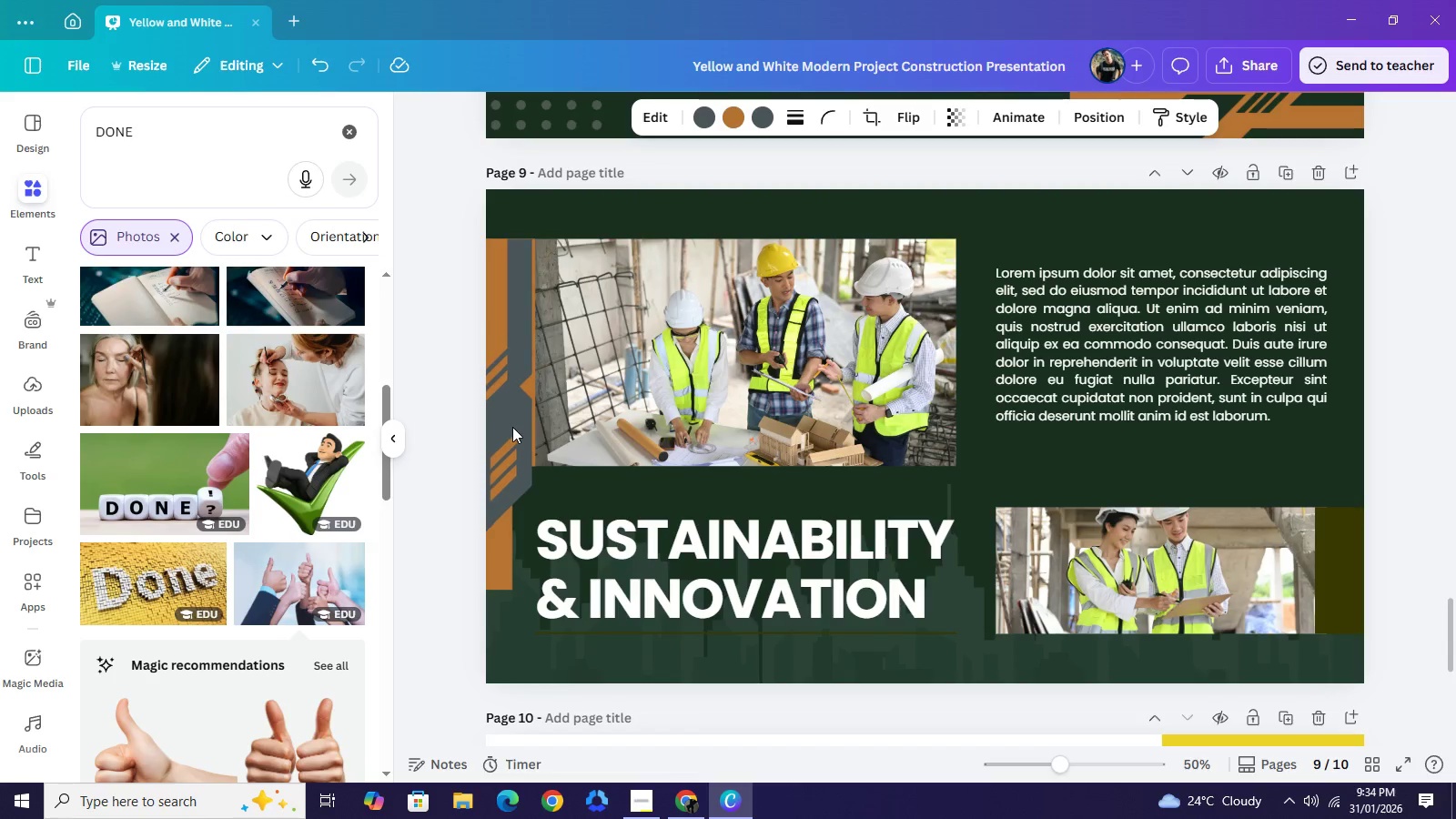 
key(ArrowLeft)
 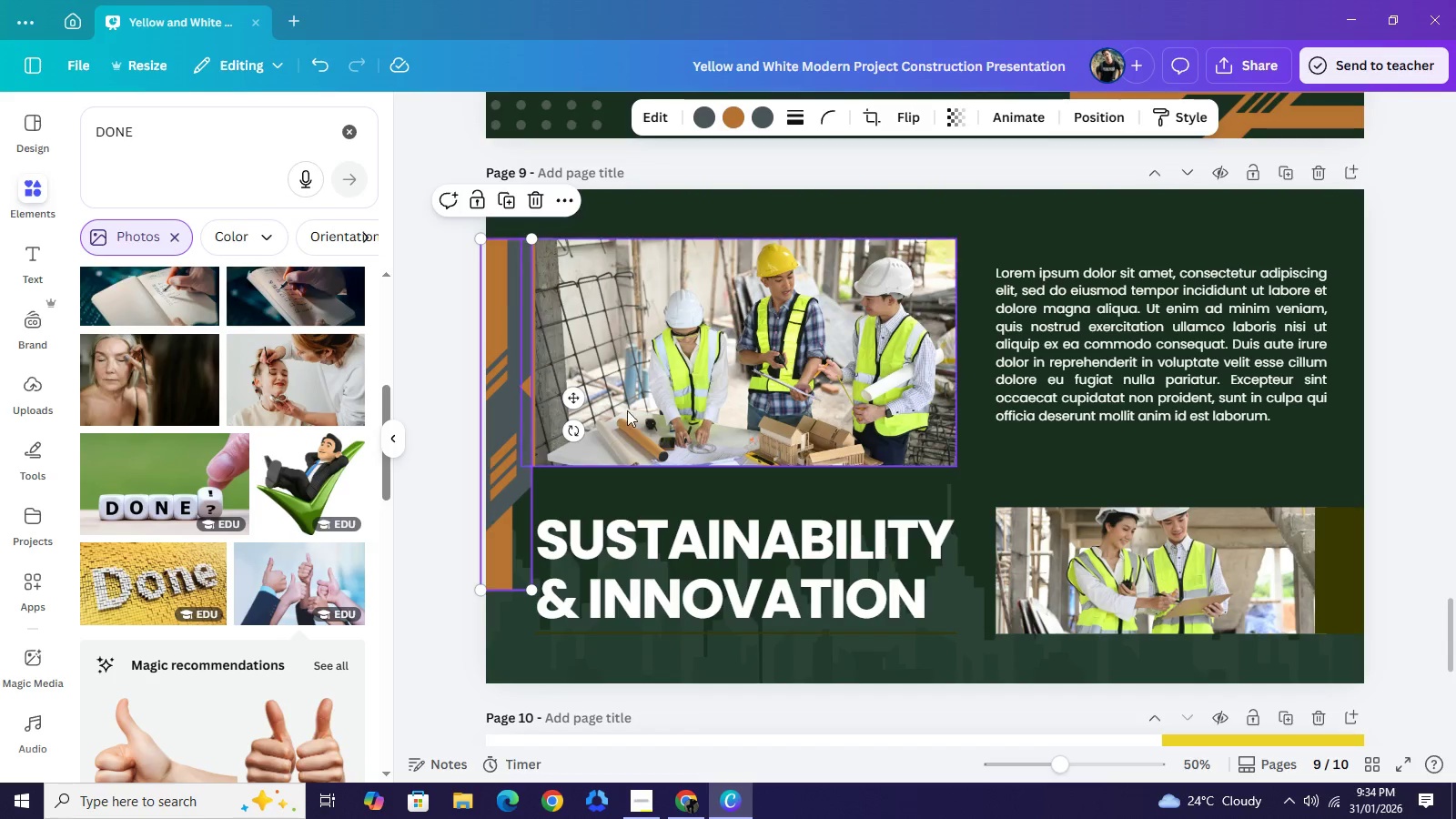 
left_click([647, 394])
 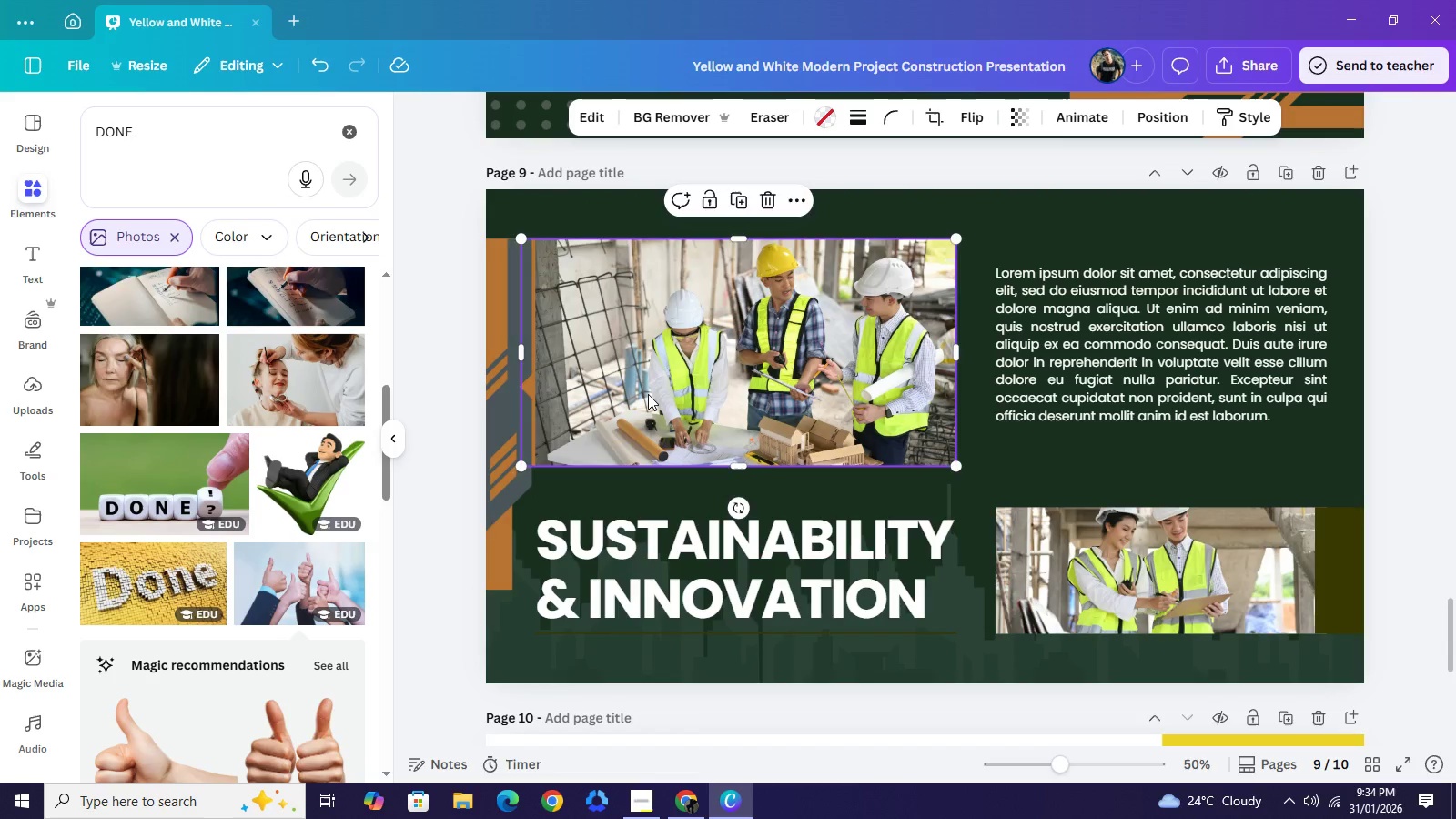 
key(ArrowLeft)
 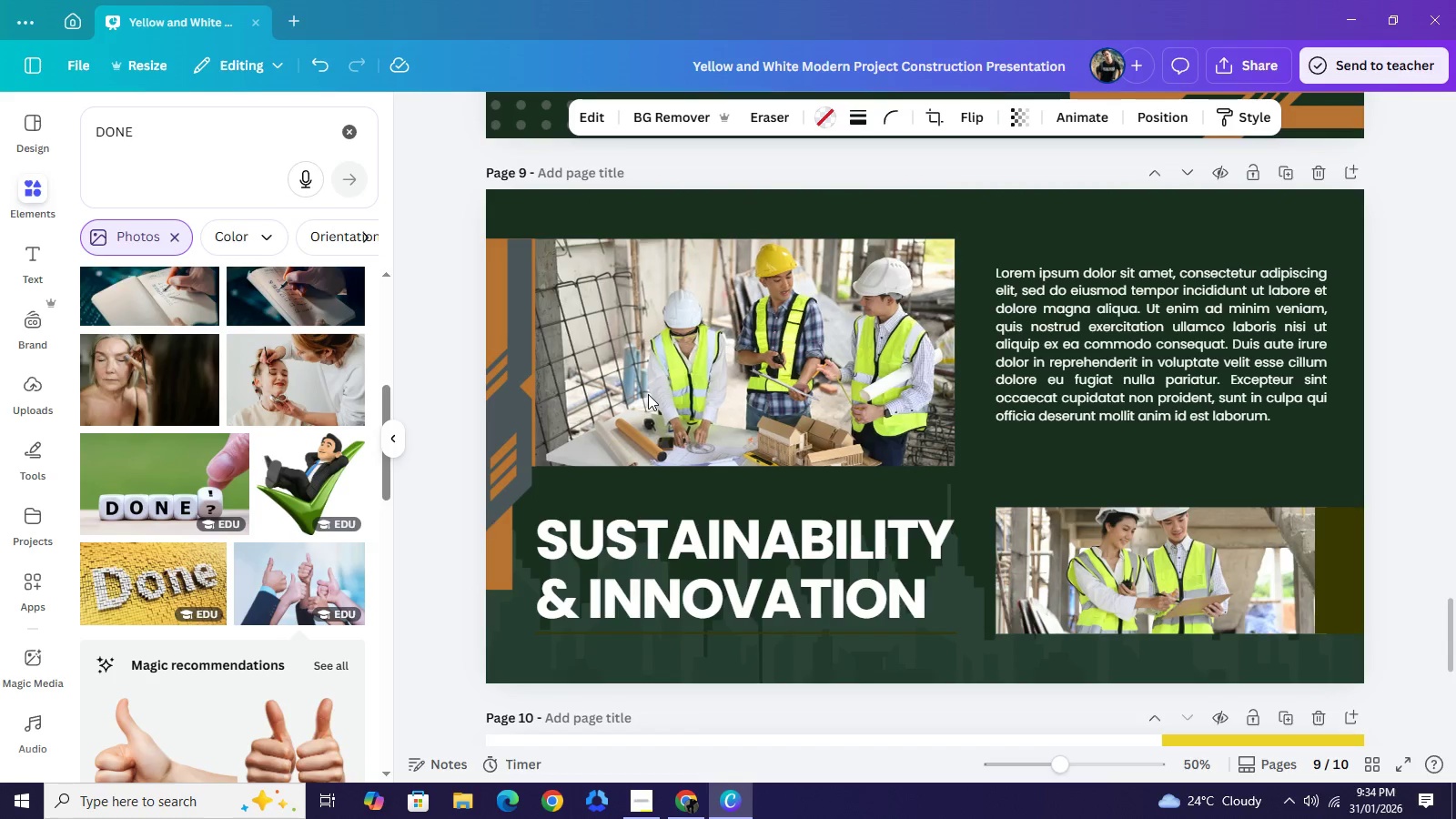 
key(ArrowLeft)
 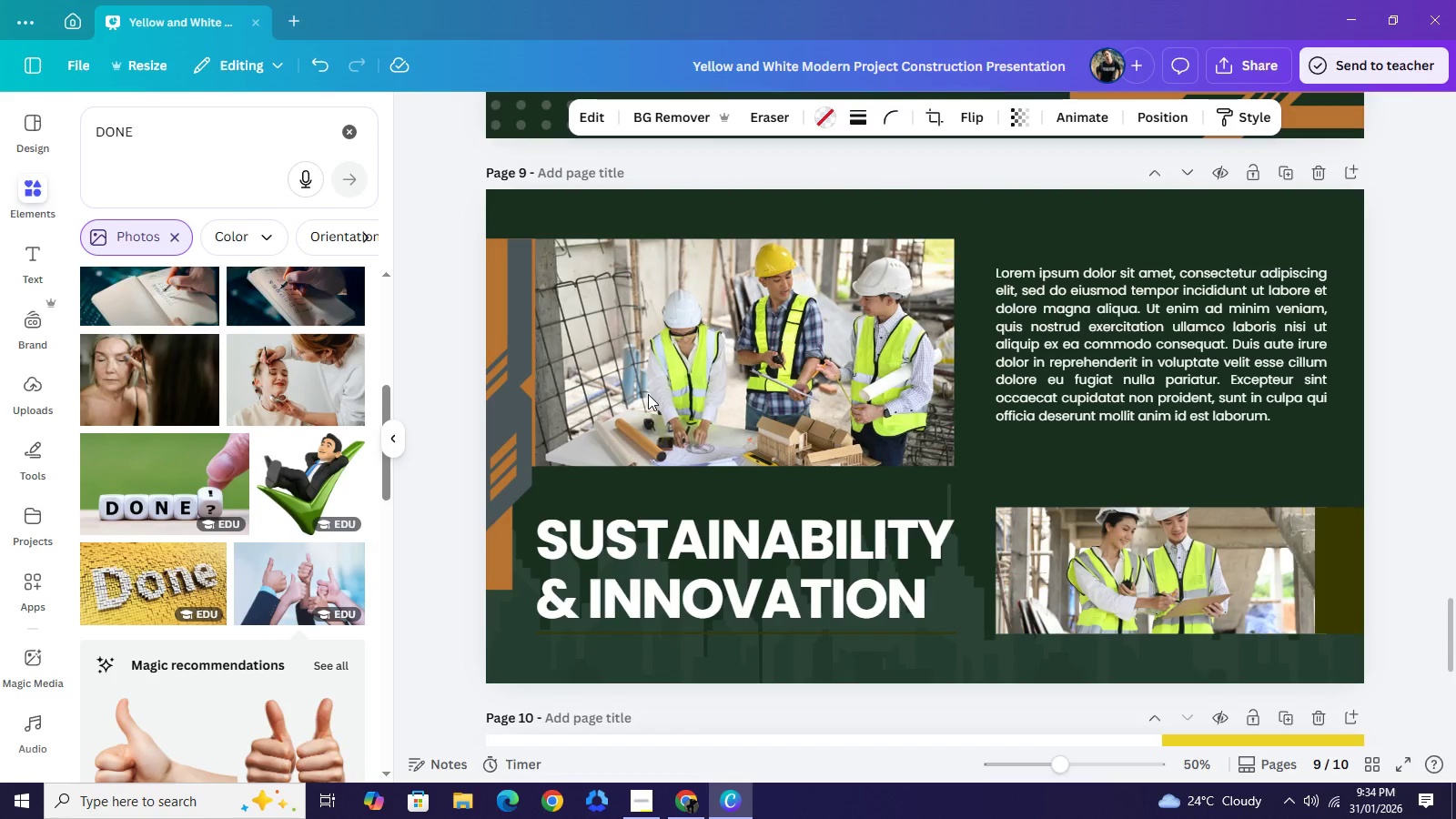 
key(ArrowLeft)
 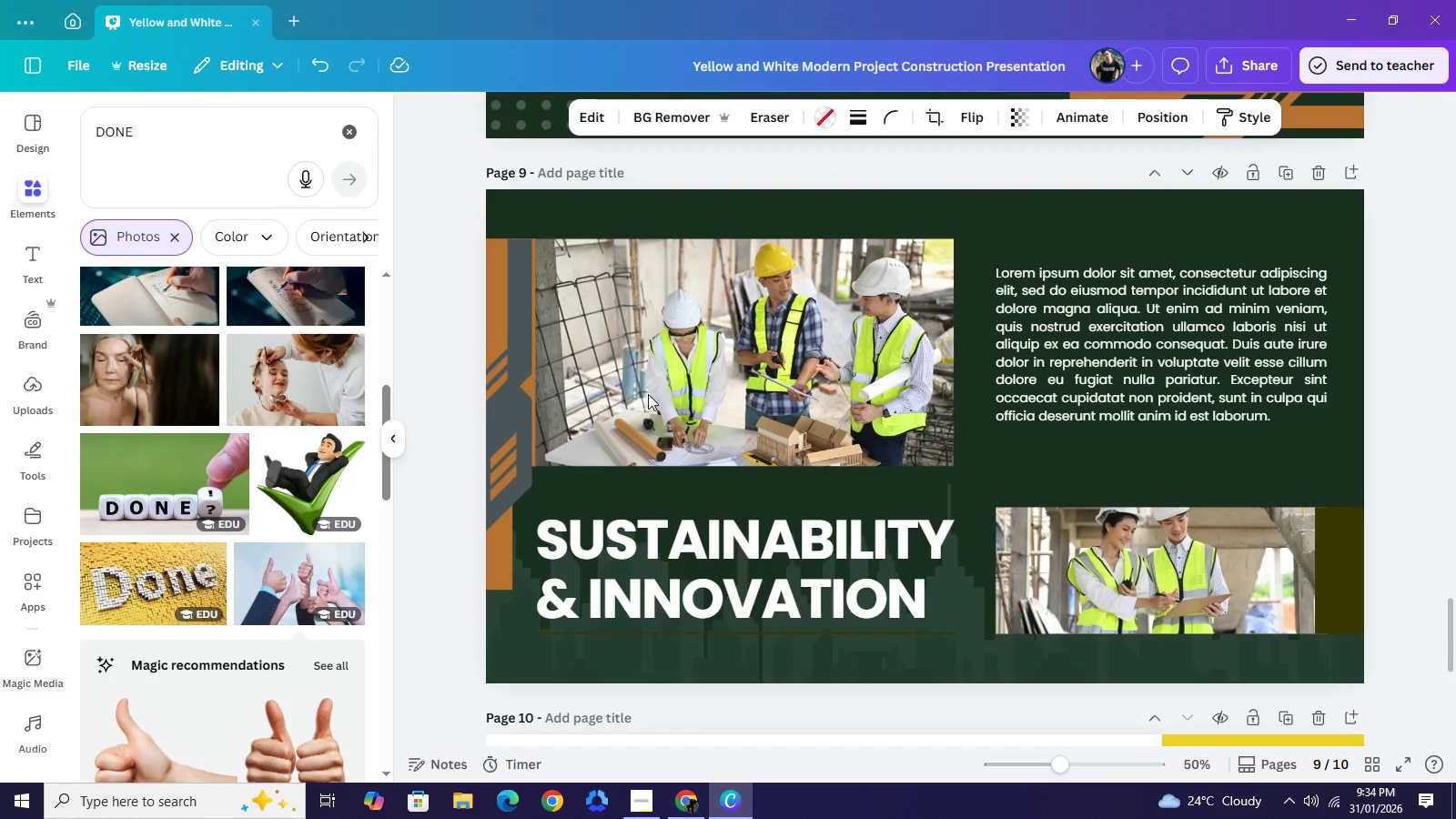 
key(ArrowLeft)
 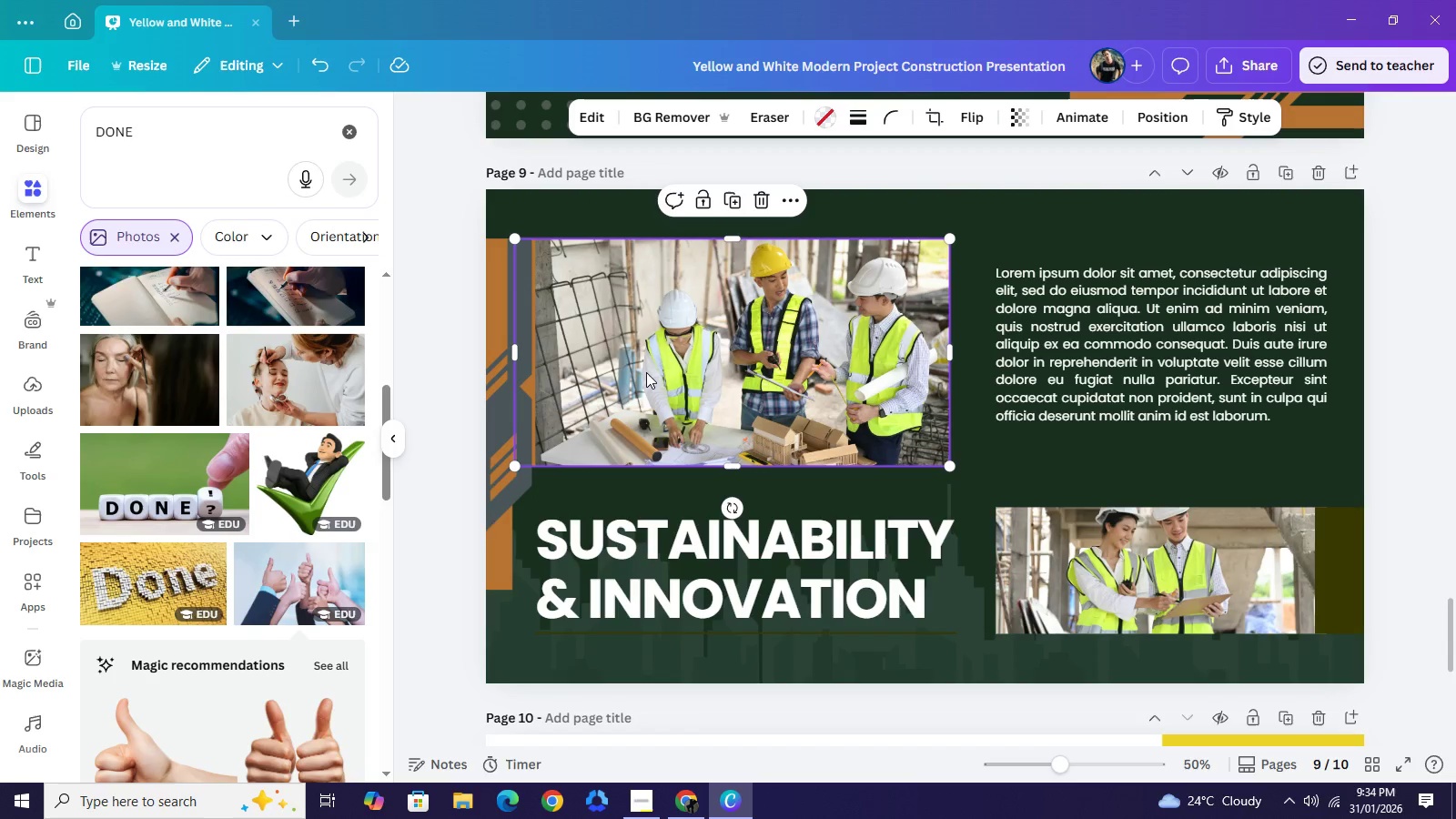 
hold_key(key=ArrowLeft, duration=0.78)
 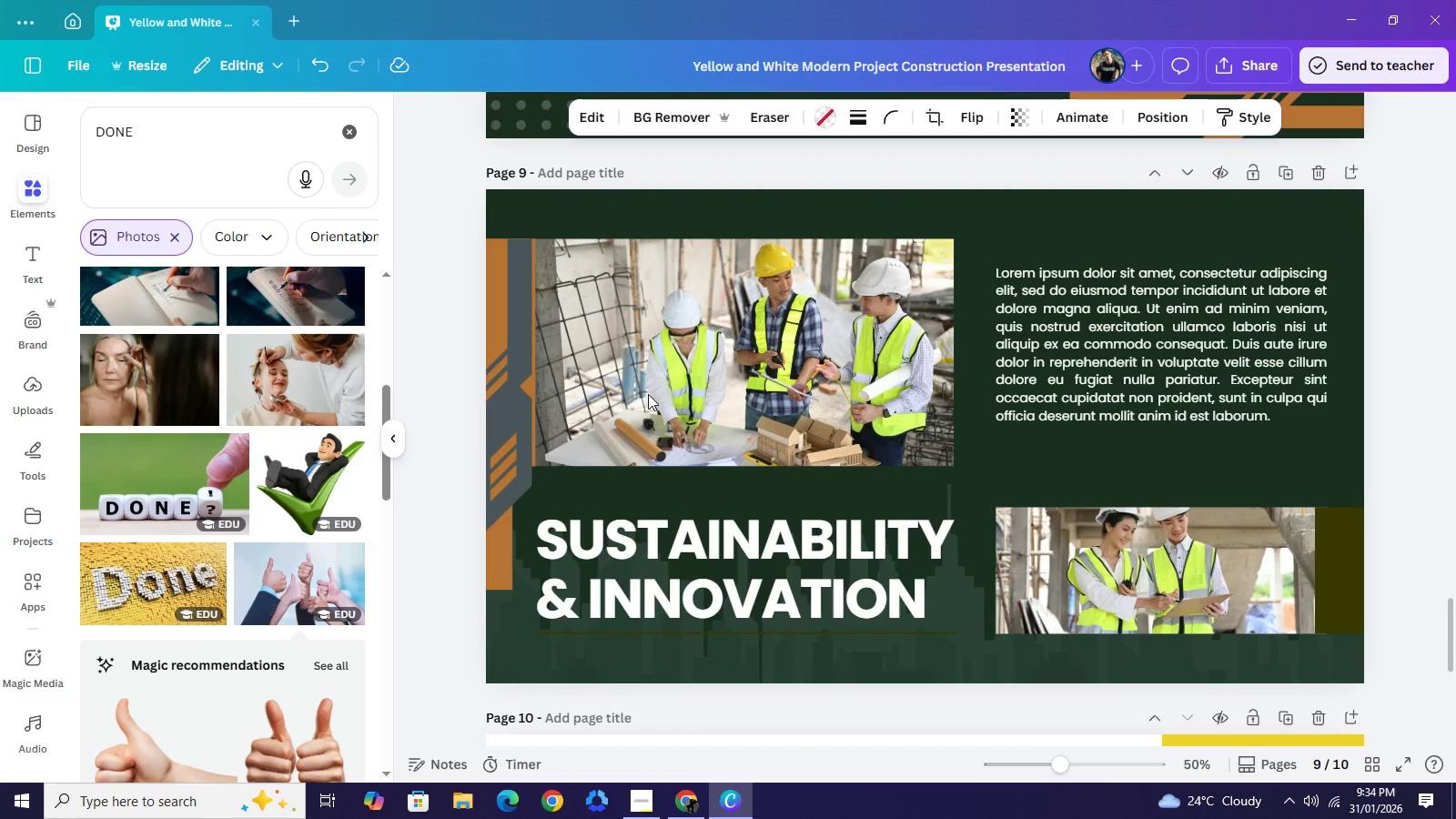 
key(Control+Z)
 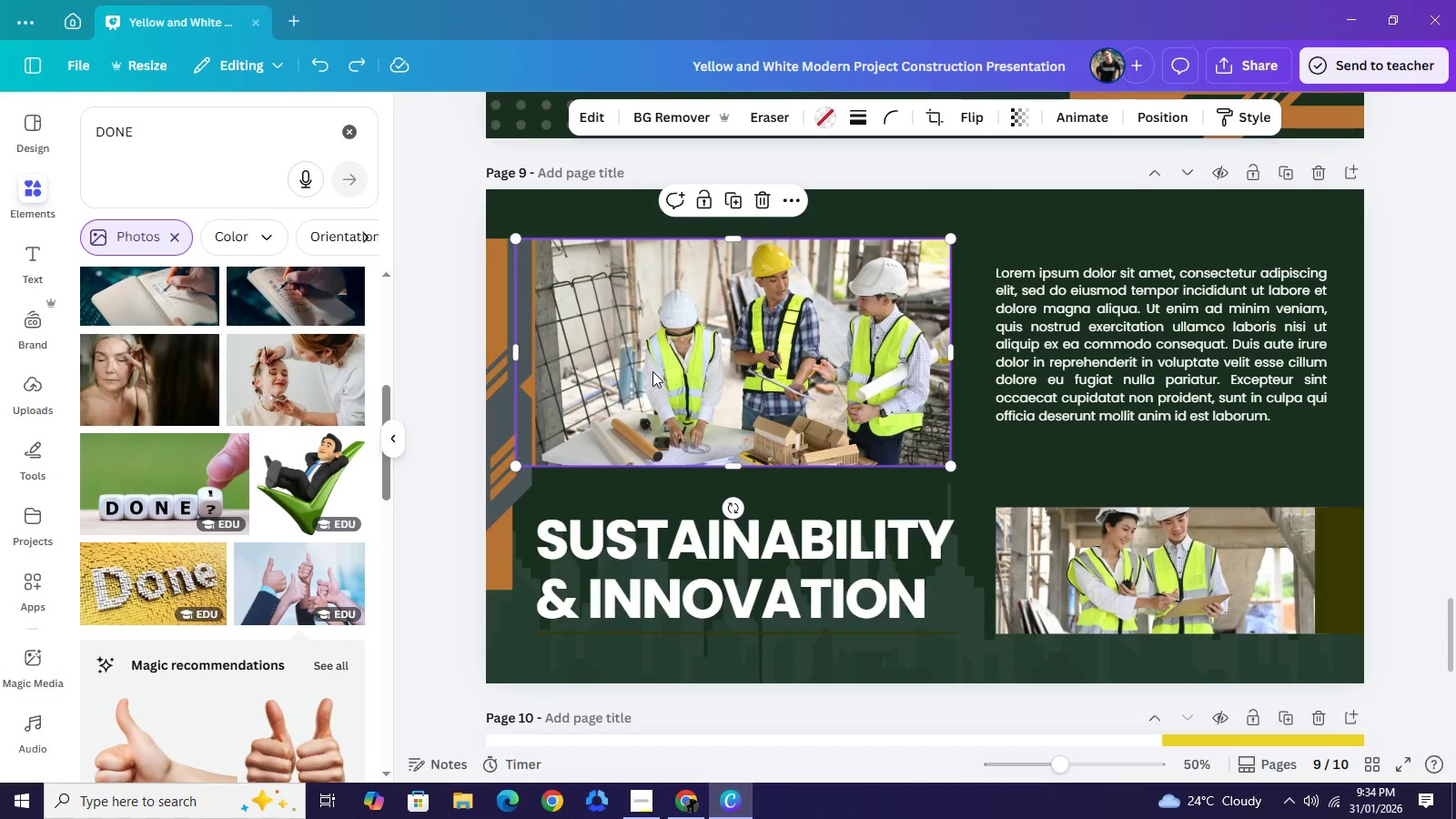 
key(Control+Z)
 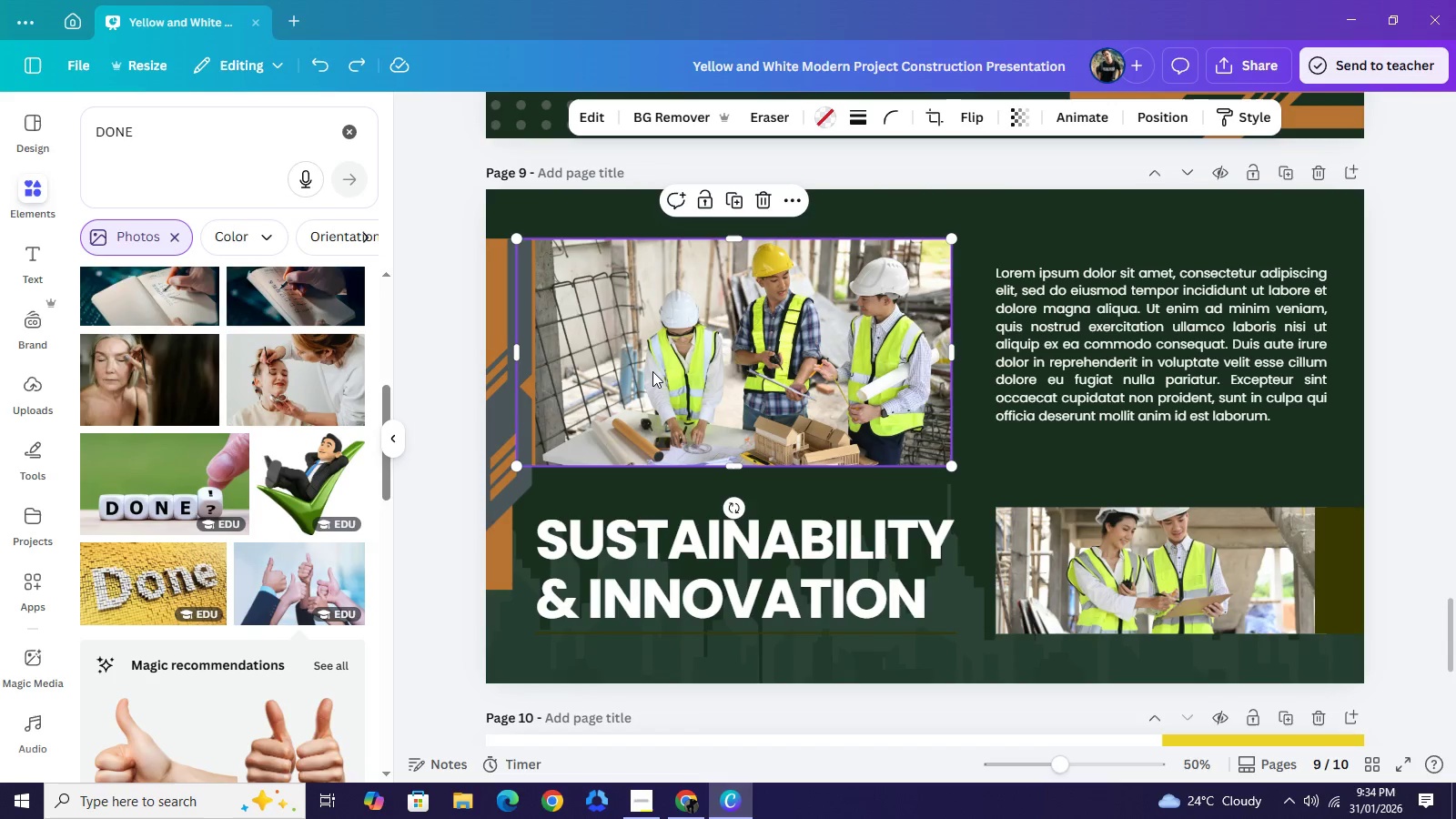 
key(Control+Z)
 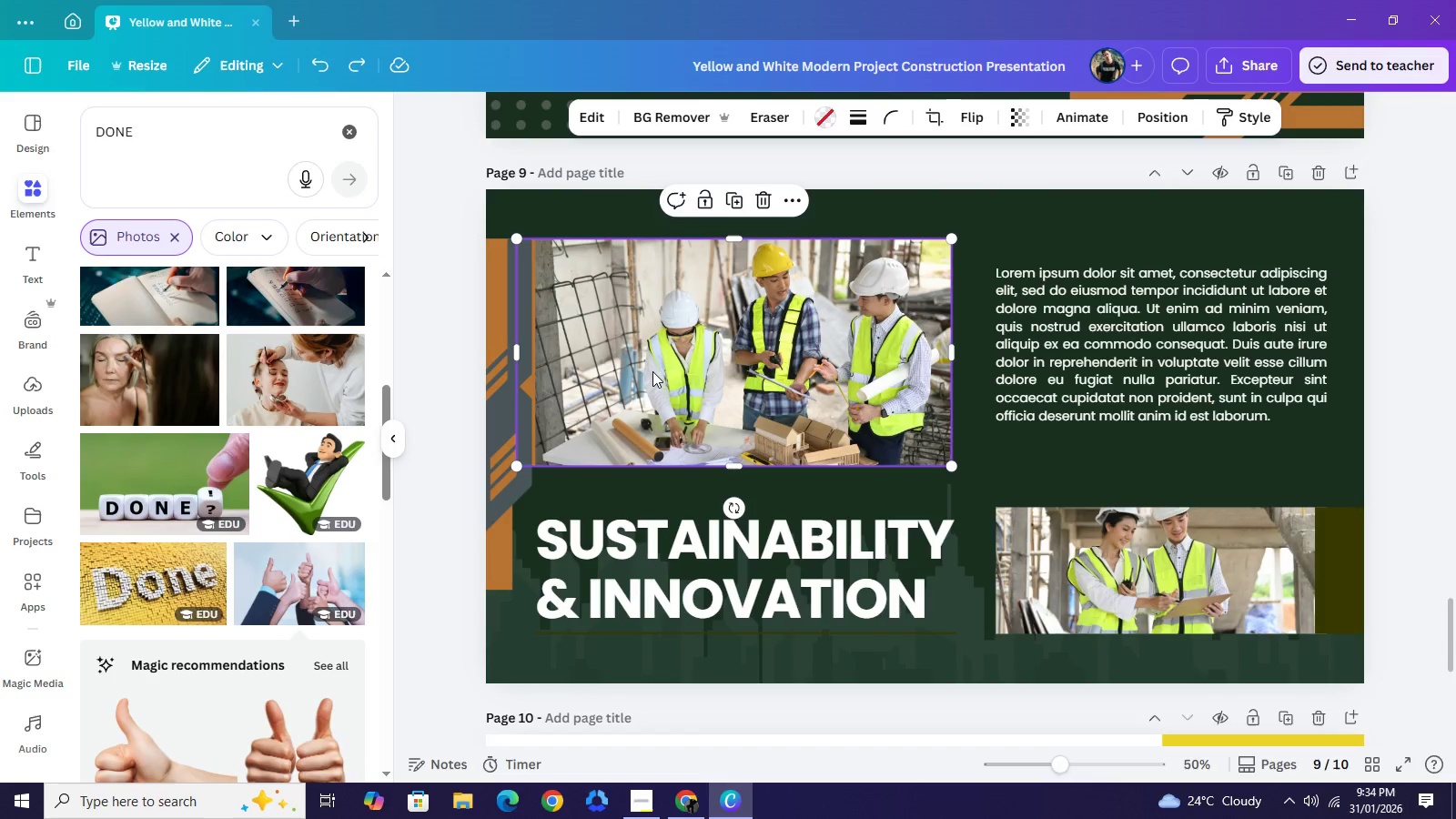 
key(Control+Z)
 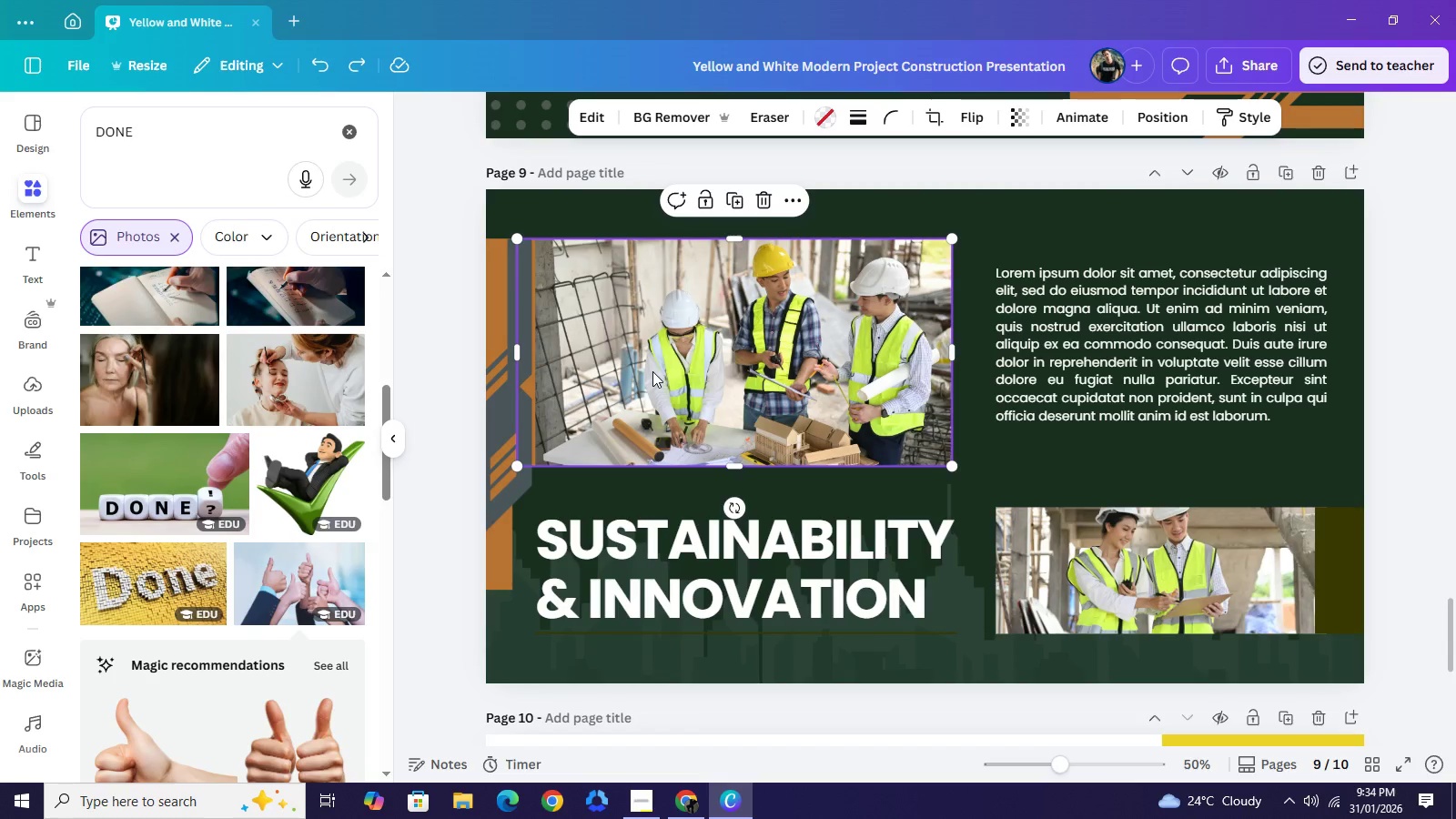 
key(Control+Z)
 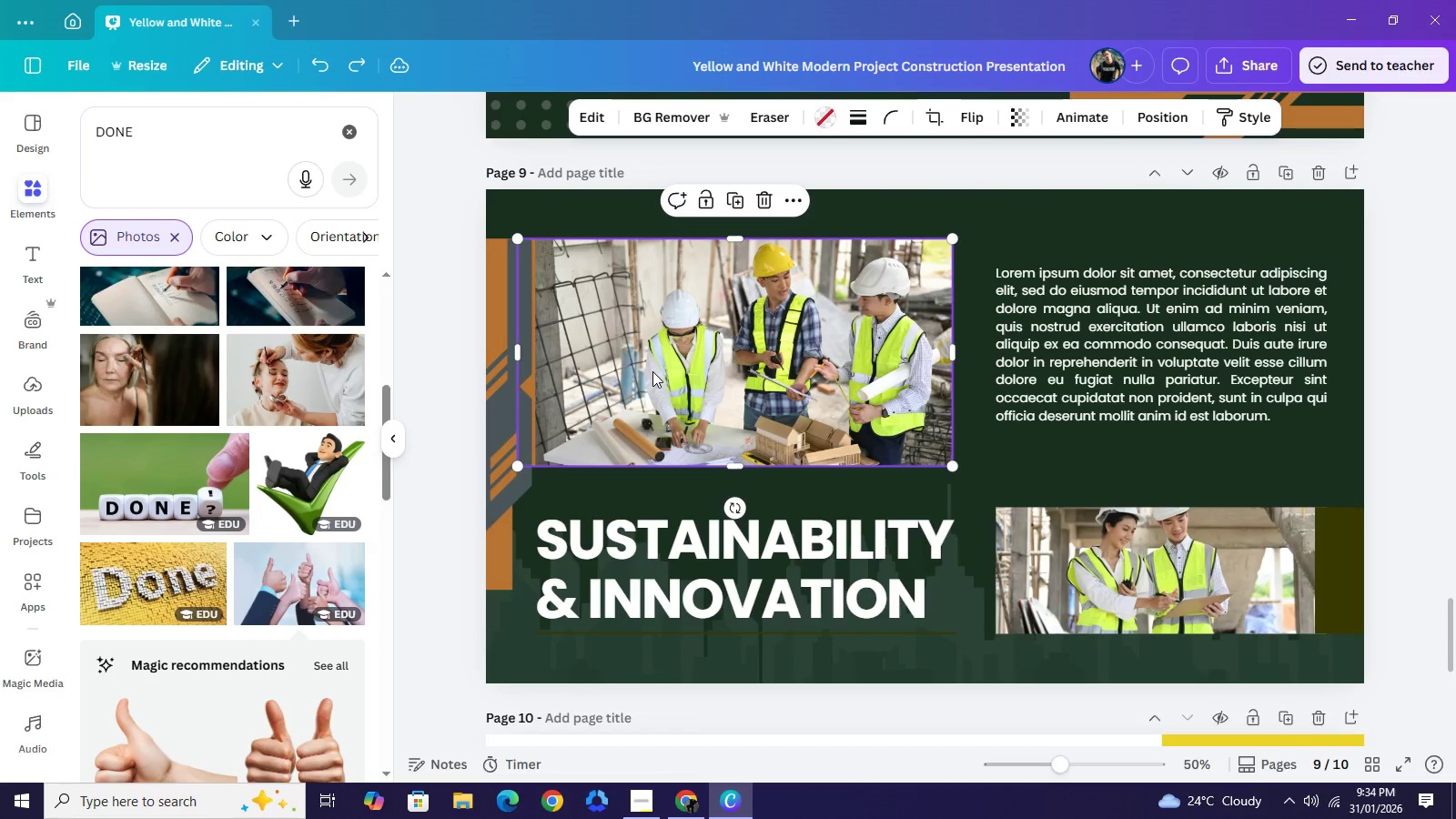 
key(Control+Z)
 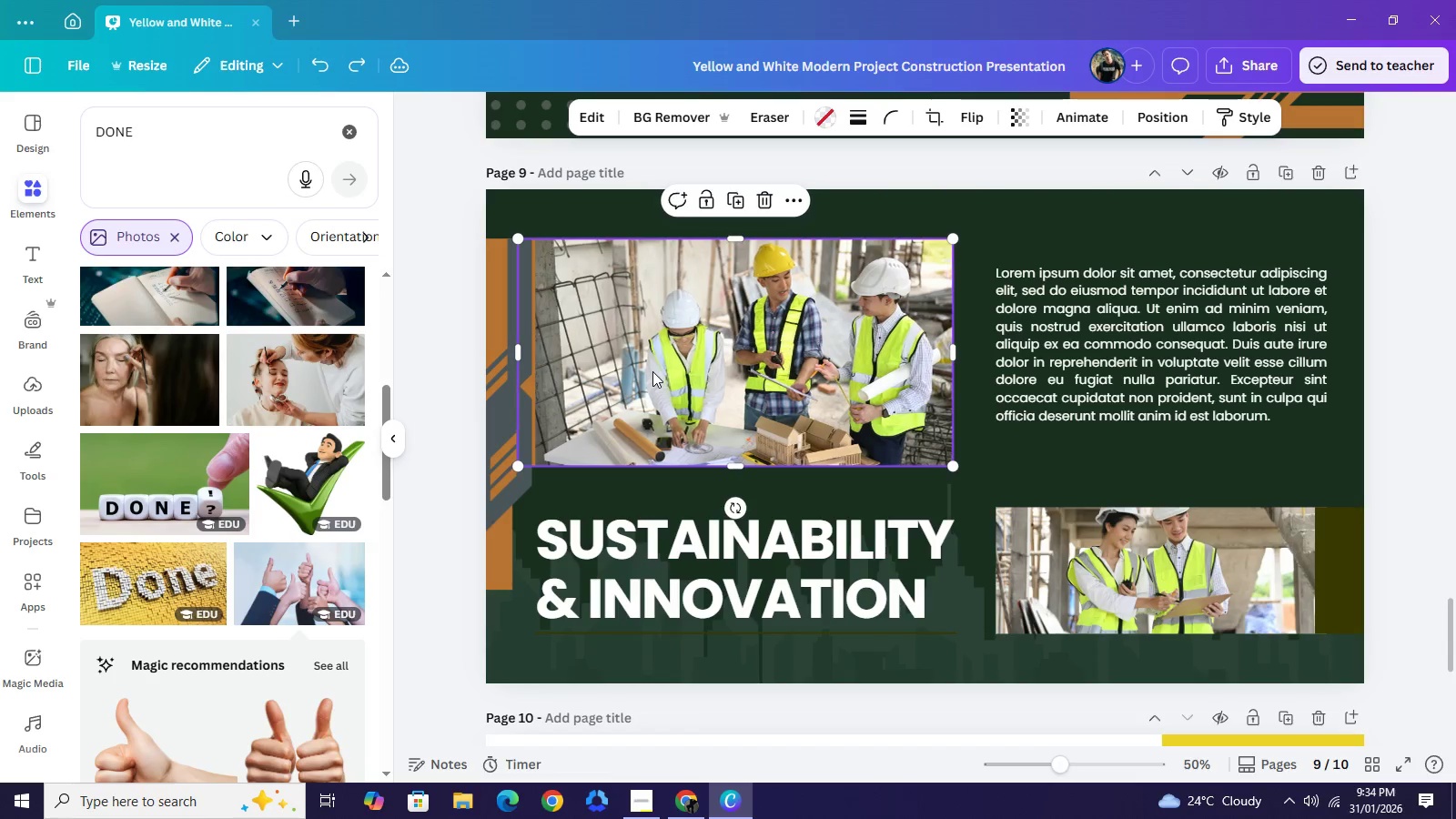 
key(Control+Z)
 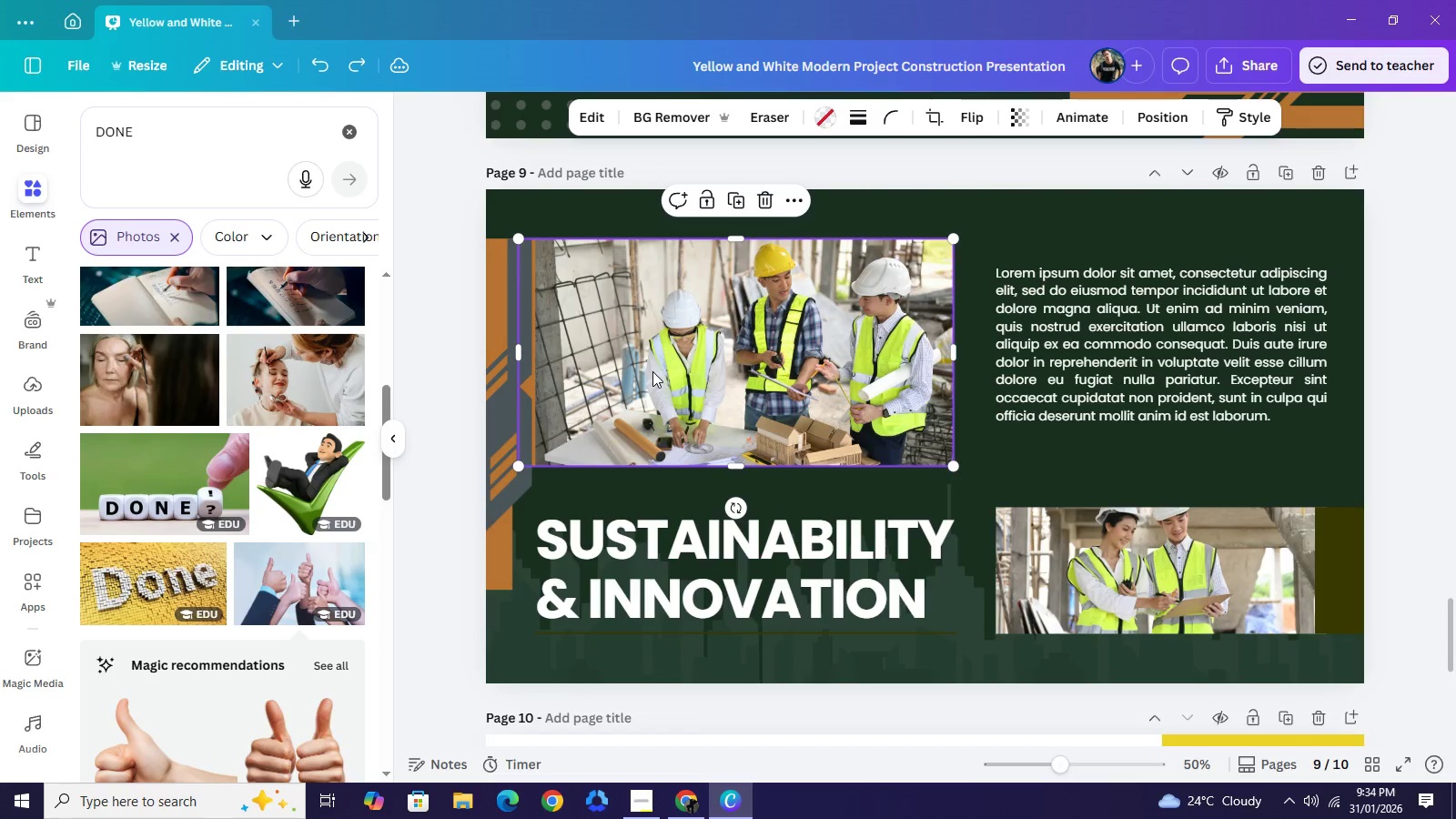 
key(Control+Z)
 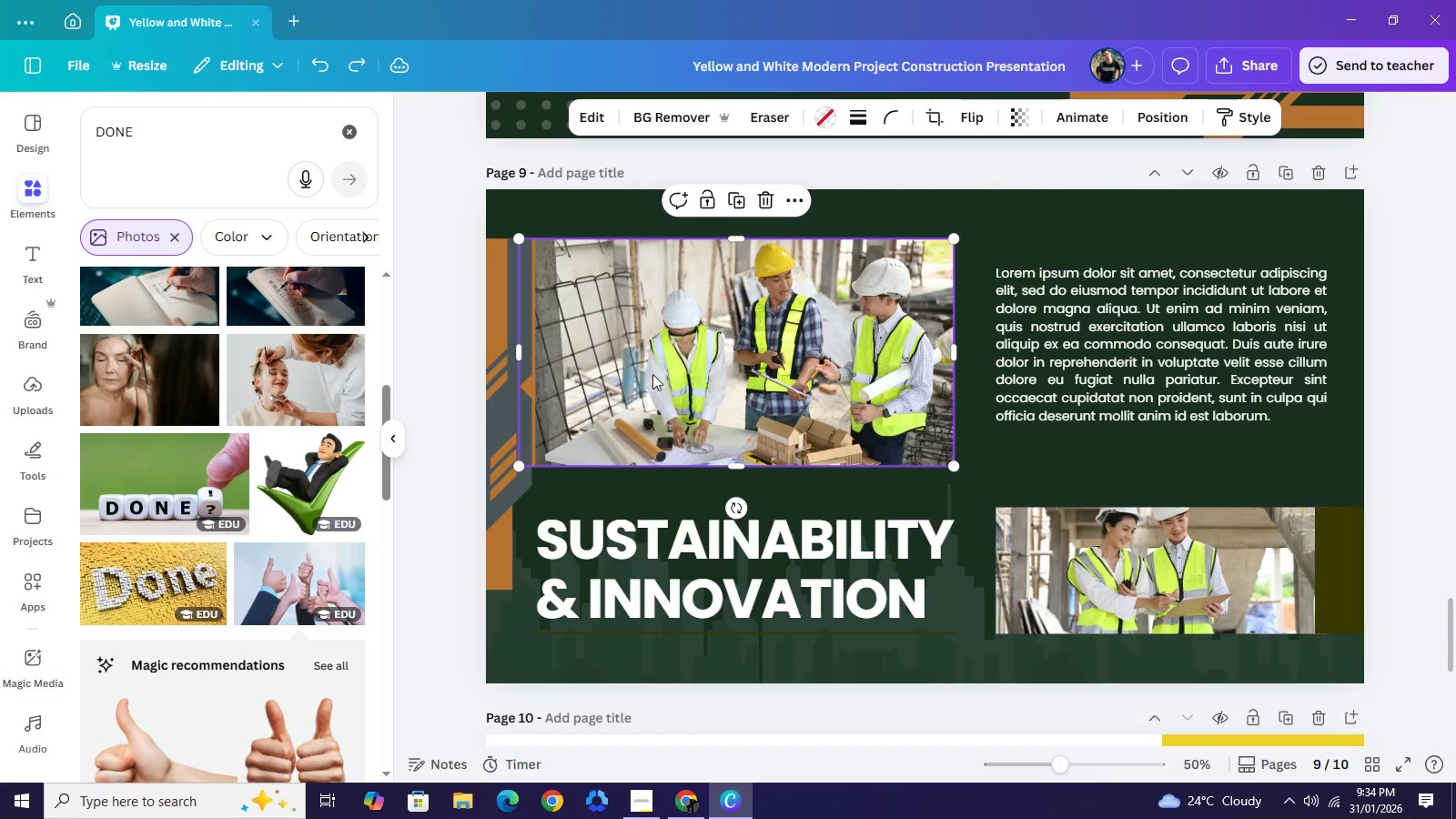 
key(Control+Z)
 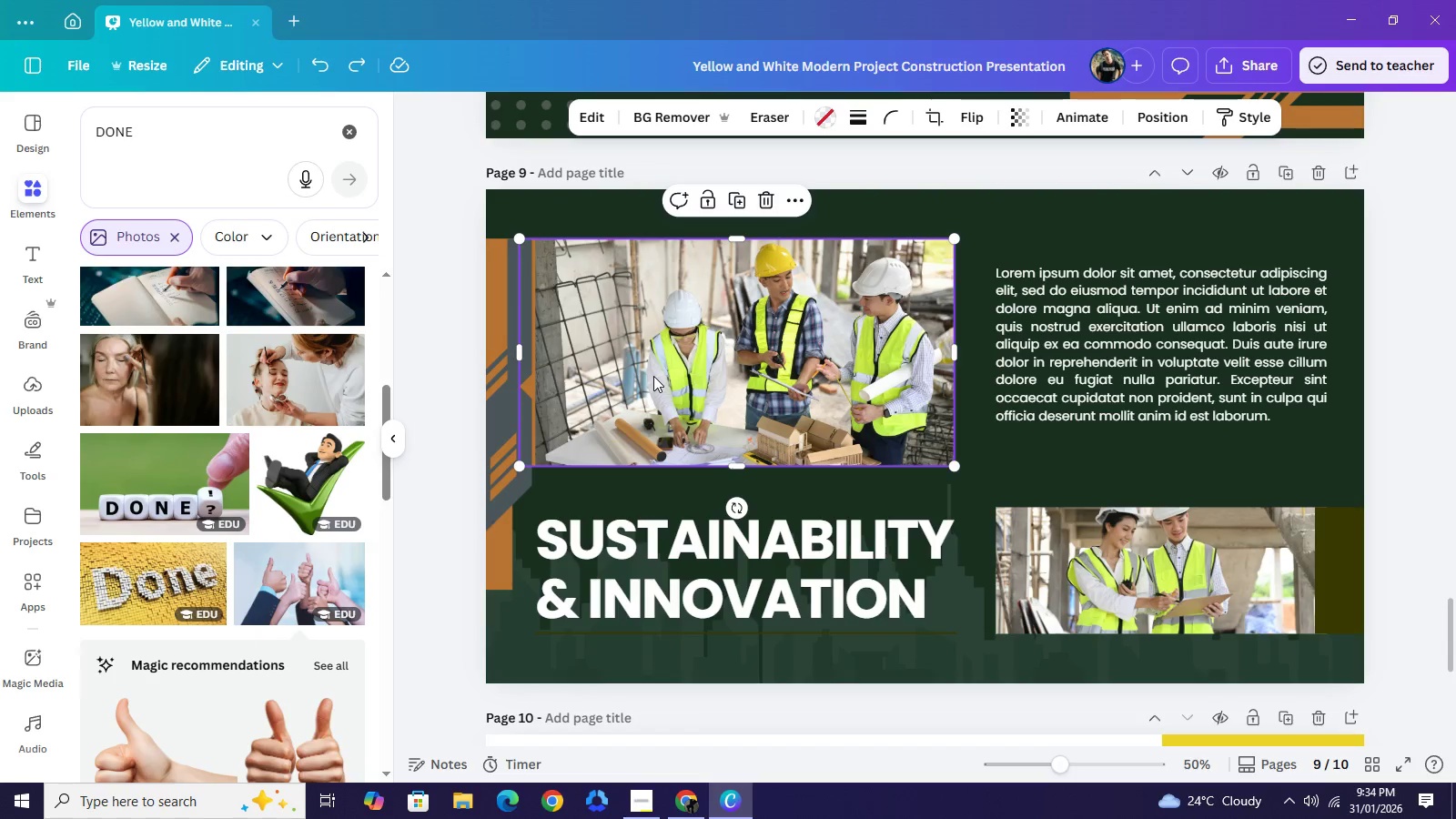 
key(Control+Z)
 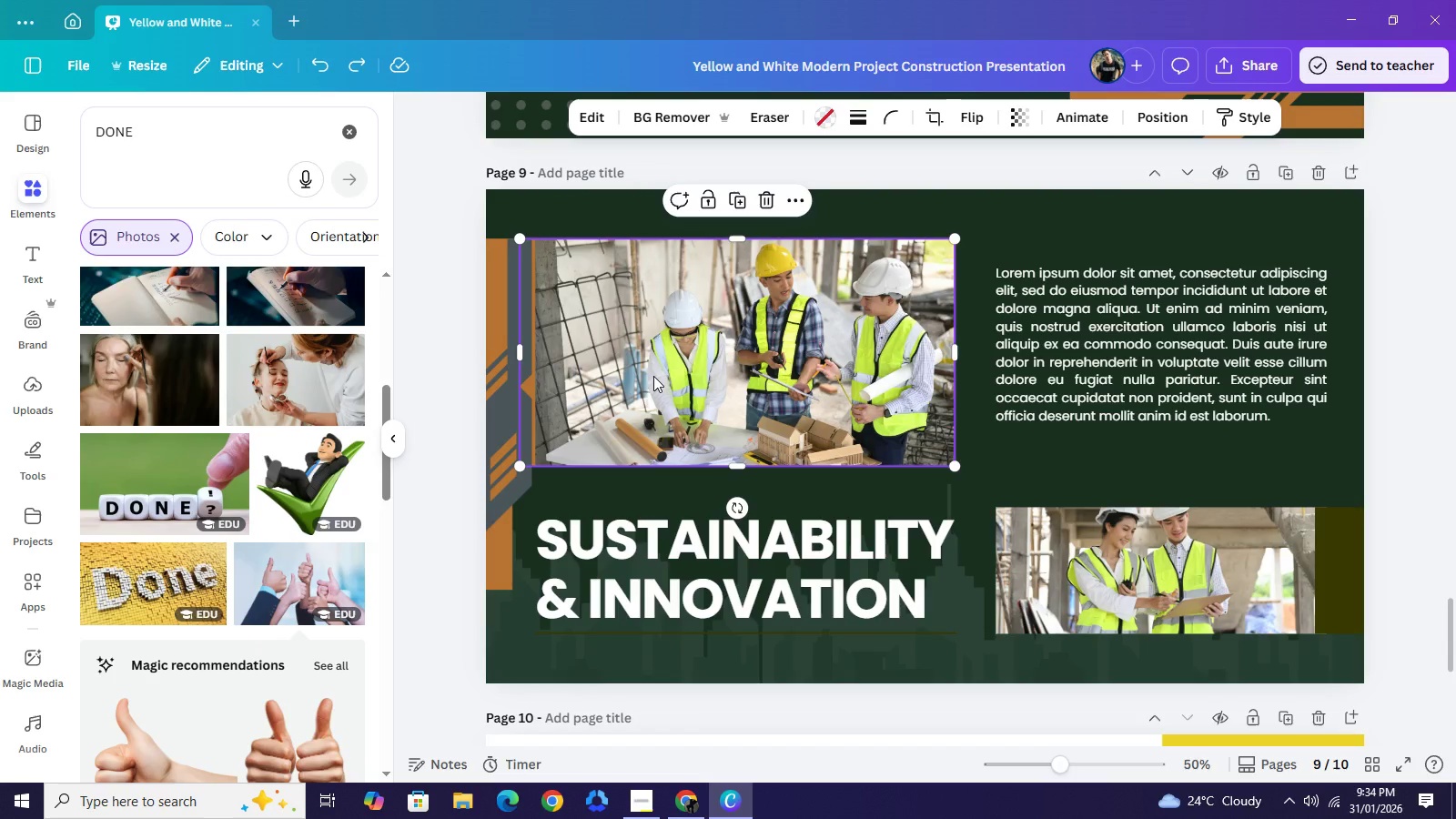 
key(Control+Z)
 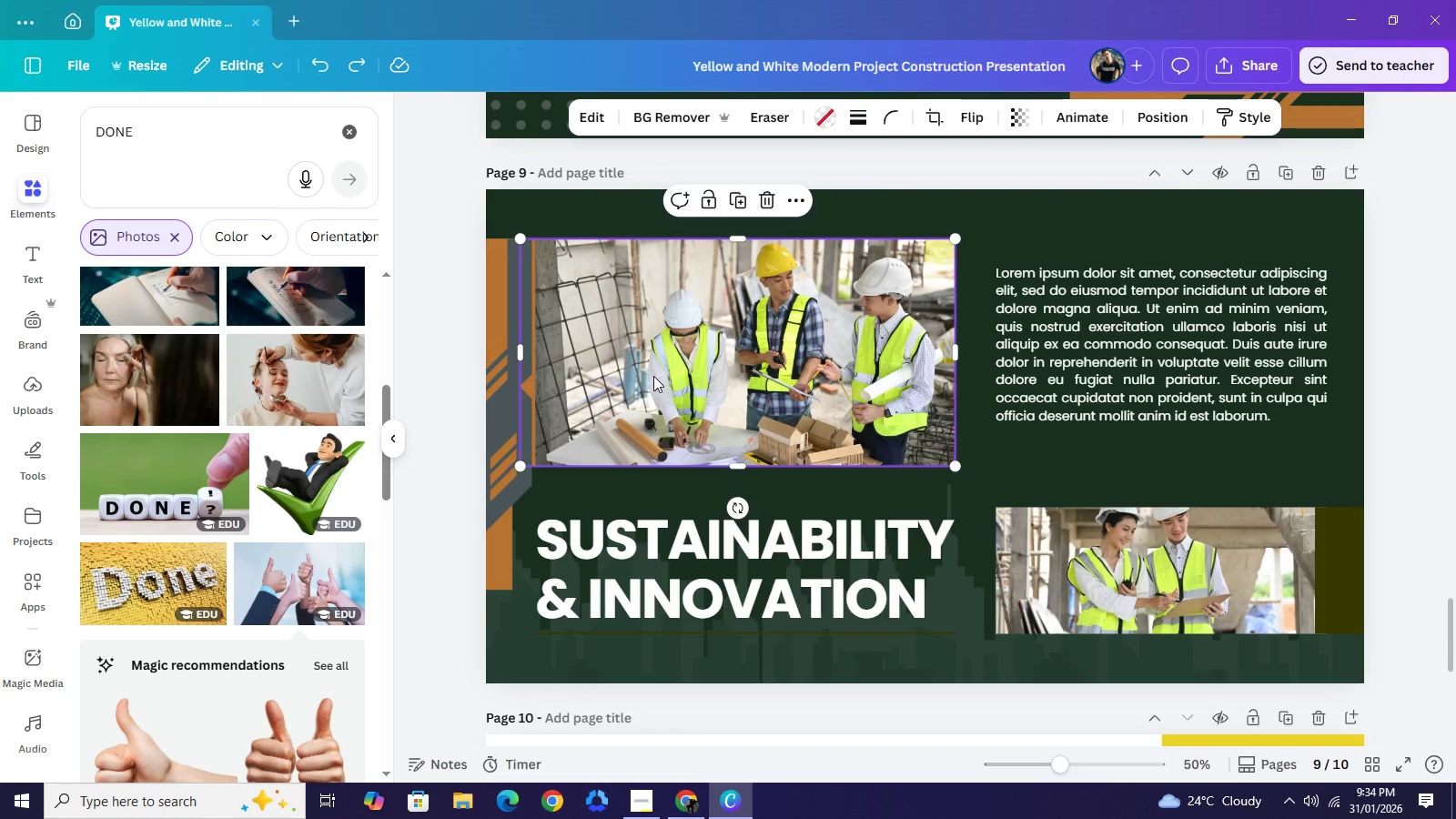 
key(Control+Z)
 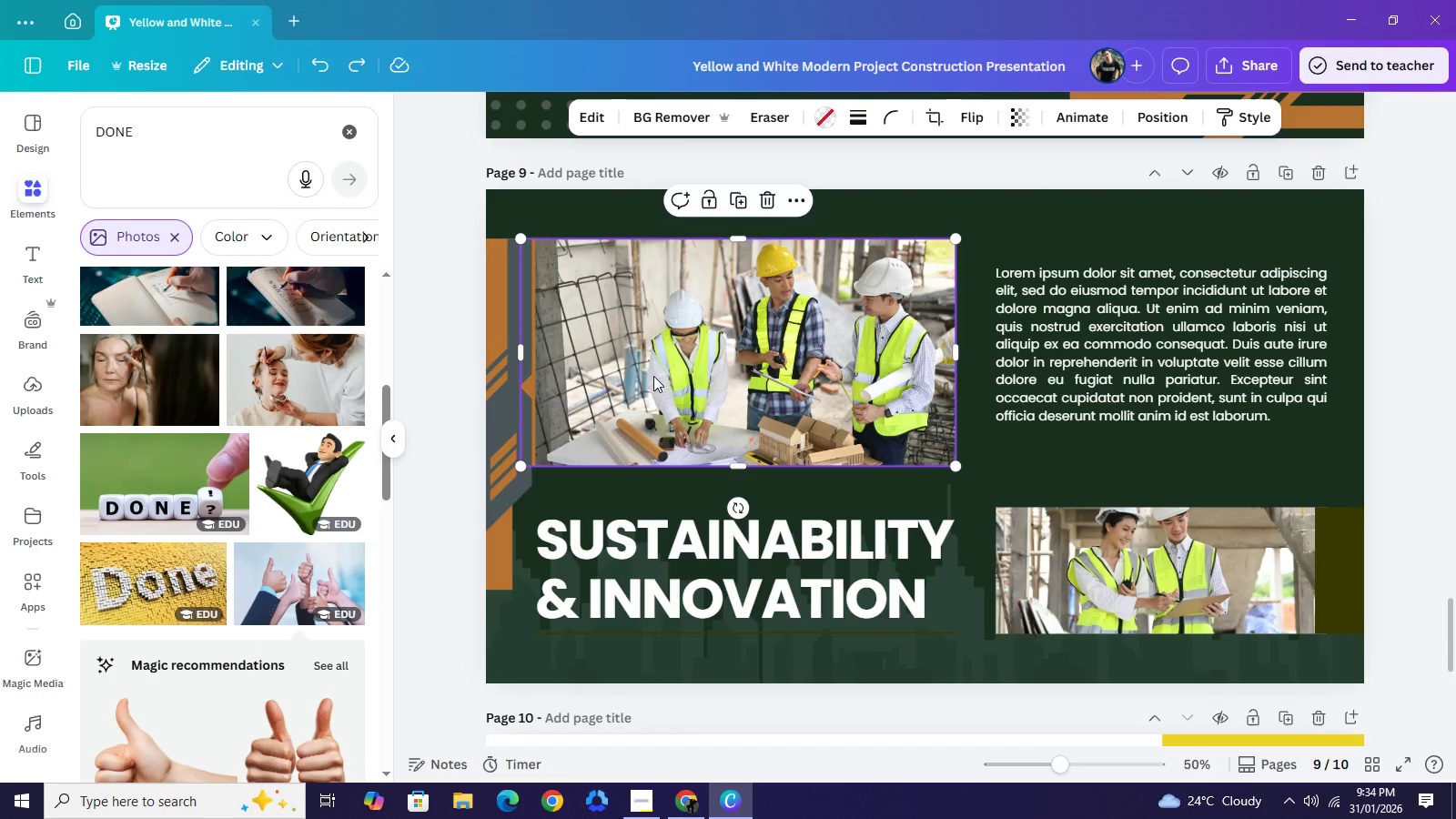 
key(Control+Z)
 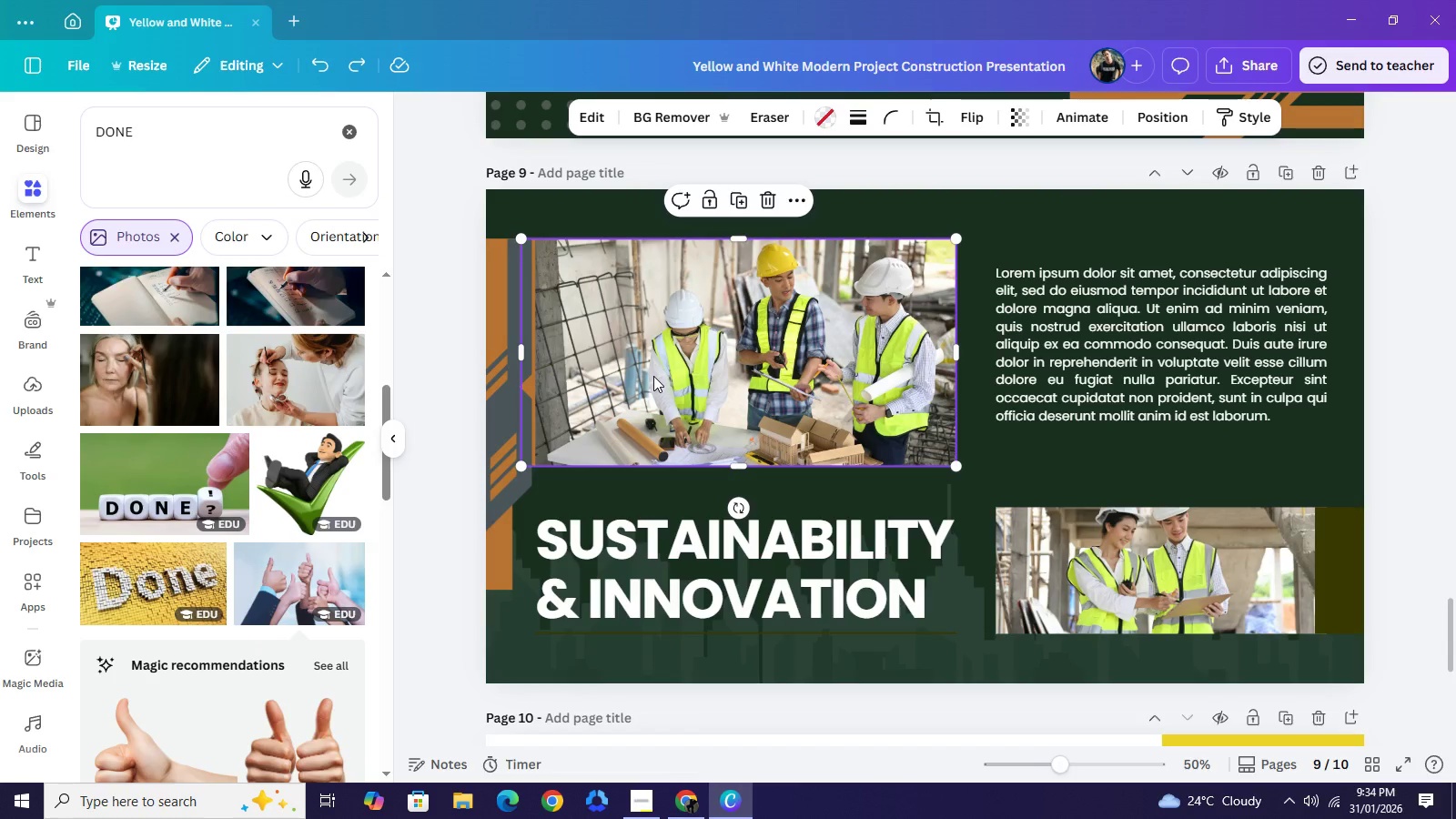 
key(Control+Z)
 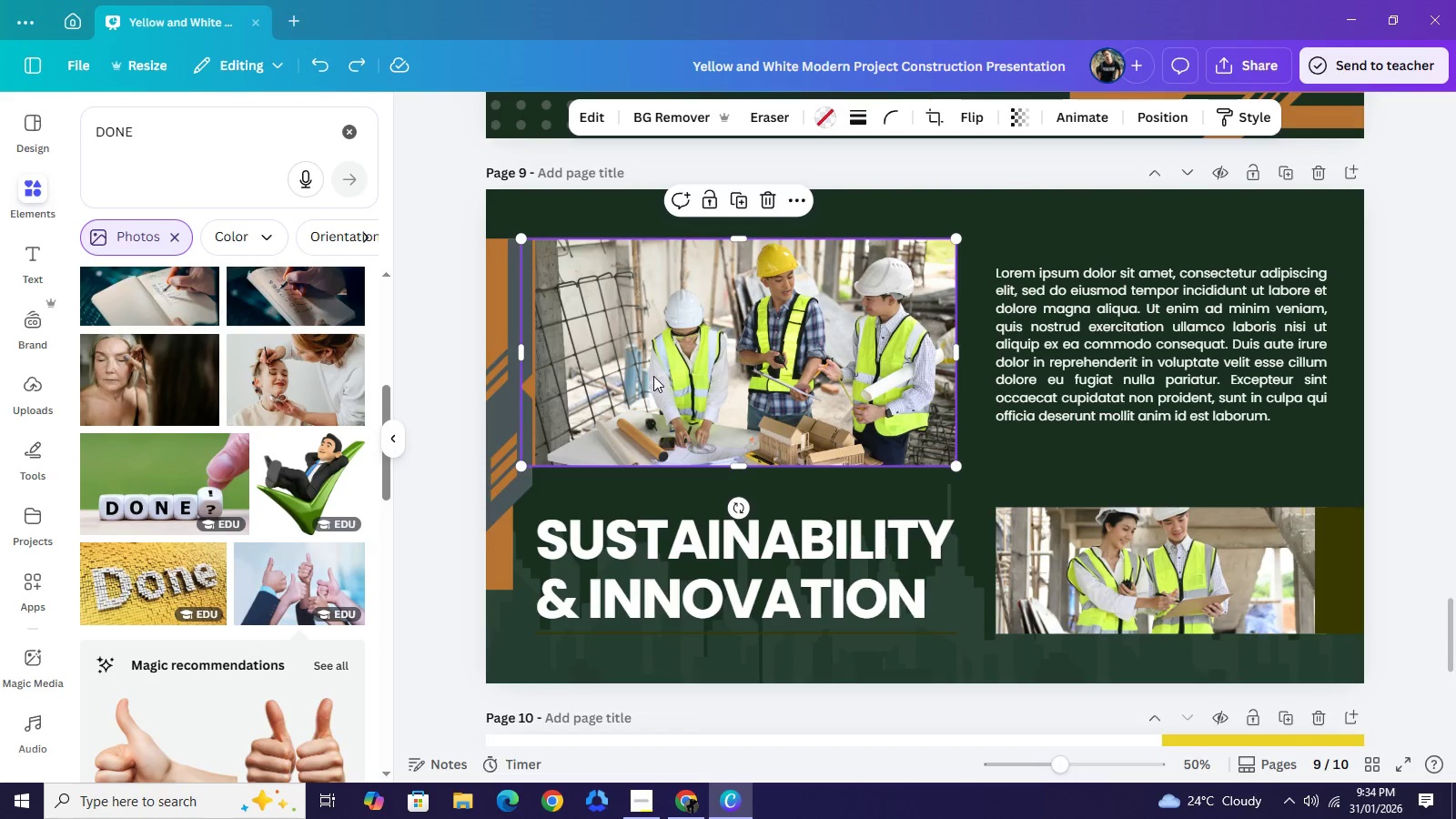 
key(Control+Z)
 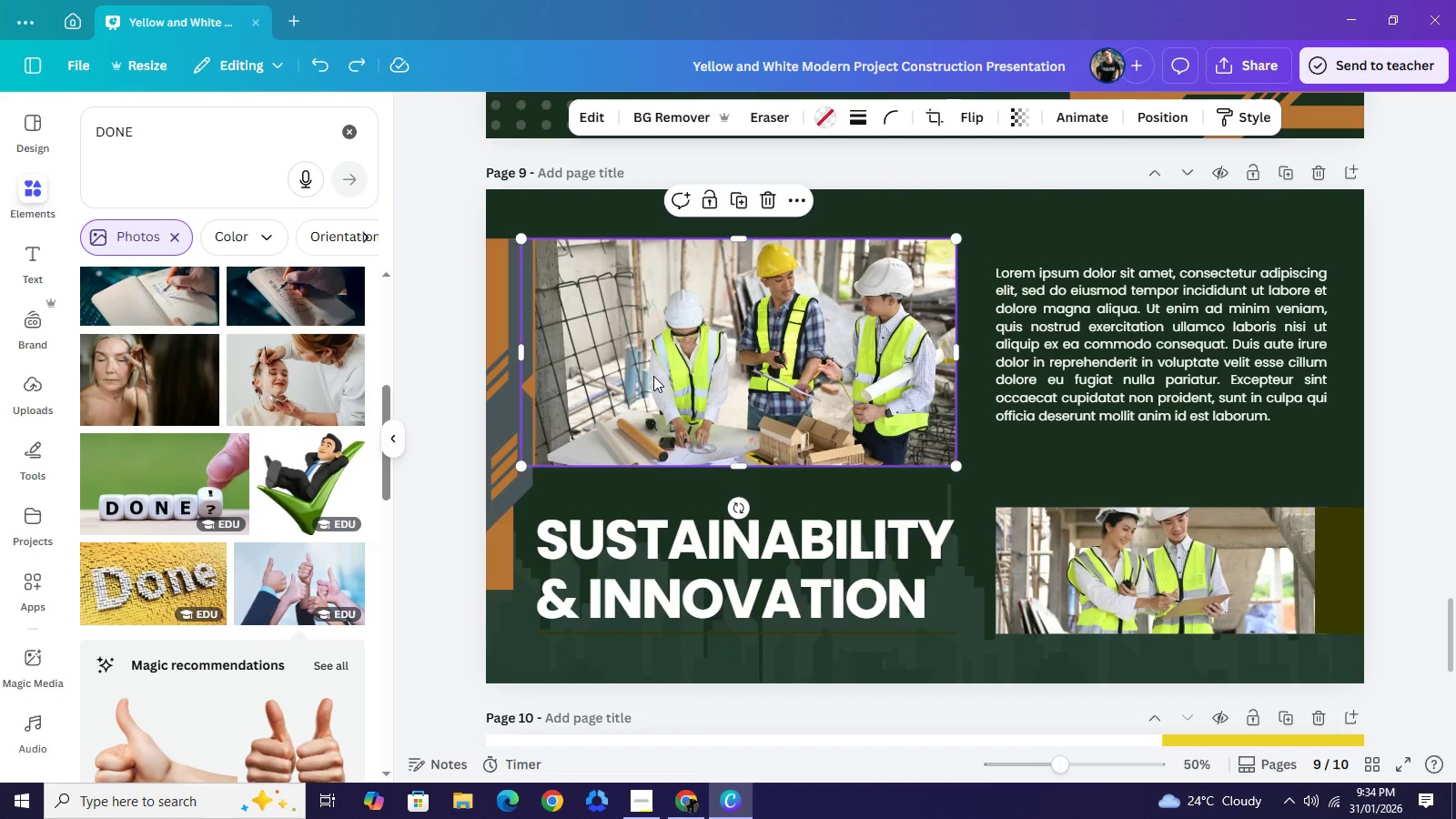 
key(Control+Z)
 